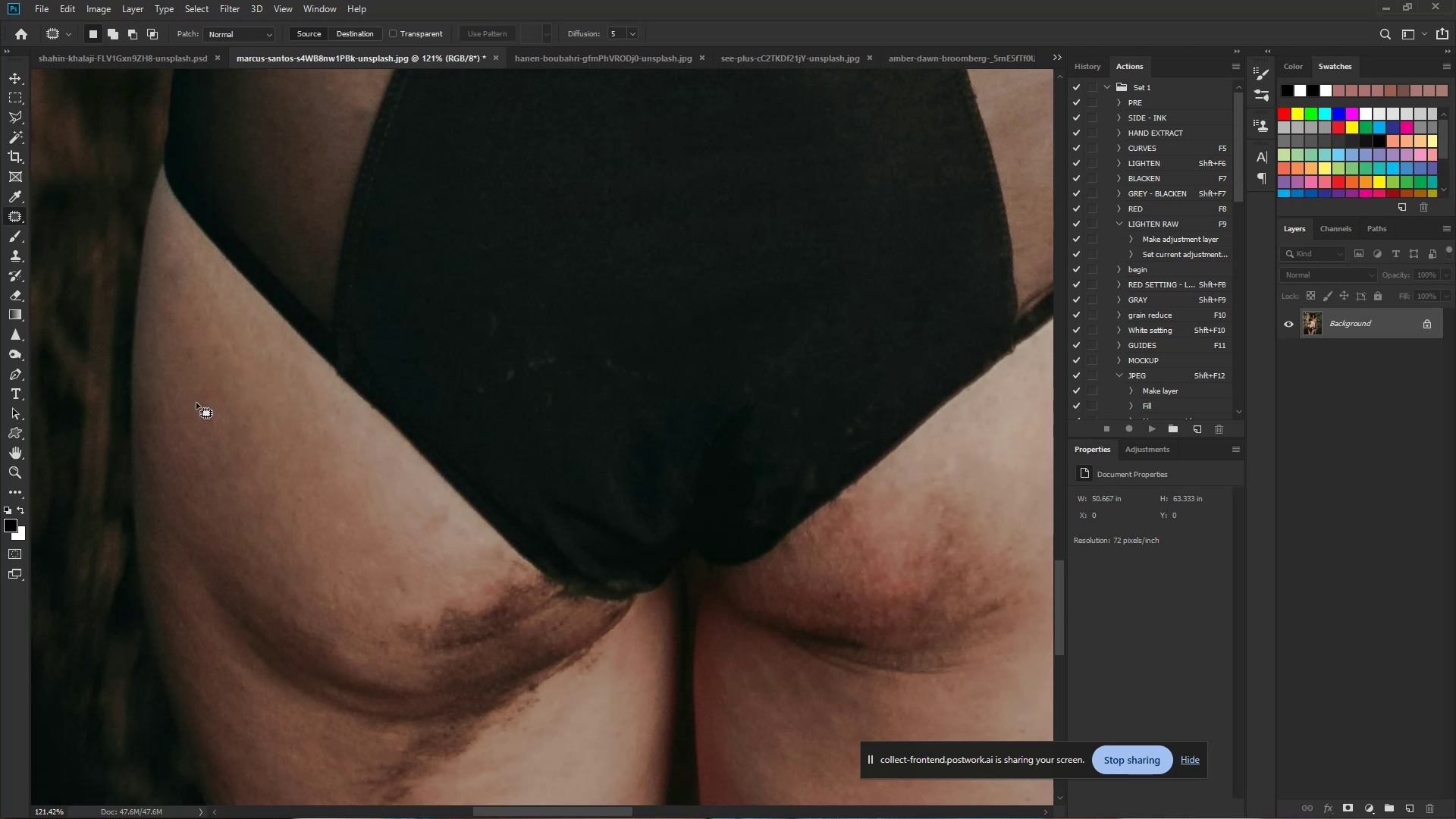 
left_click_drag(start_coordinate=[410, 579], to_coordinate=[415, 599])
 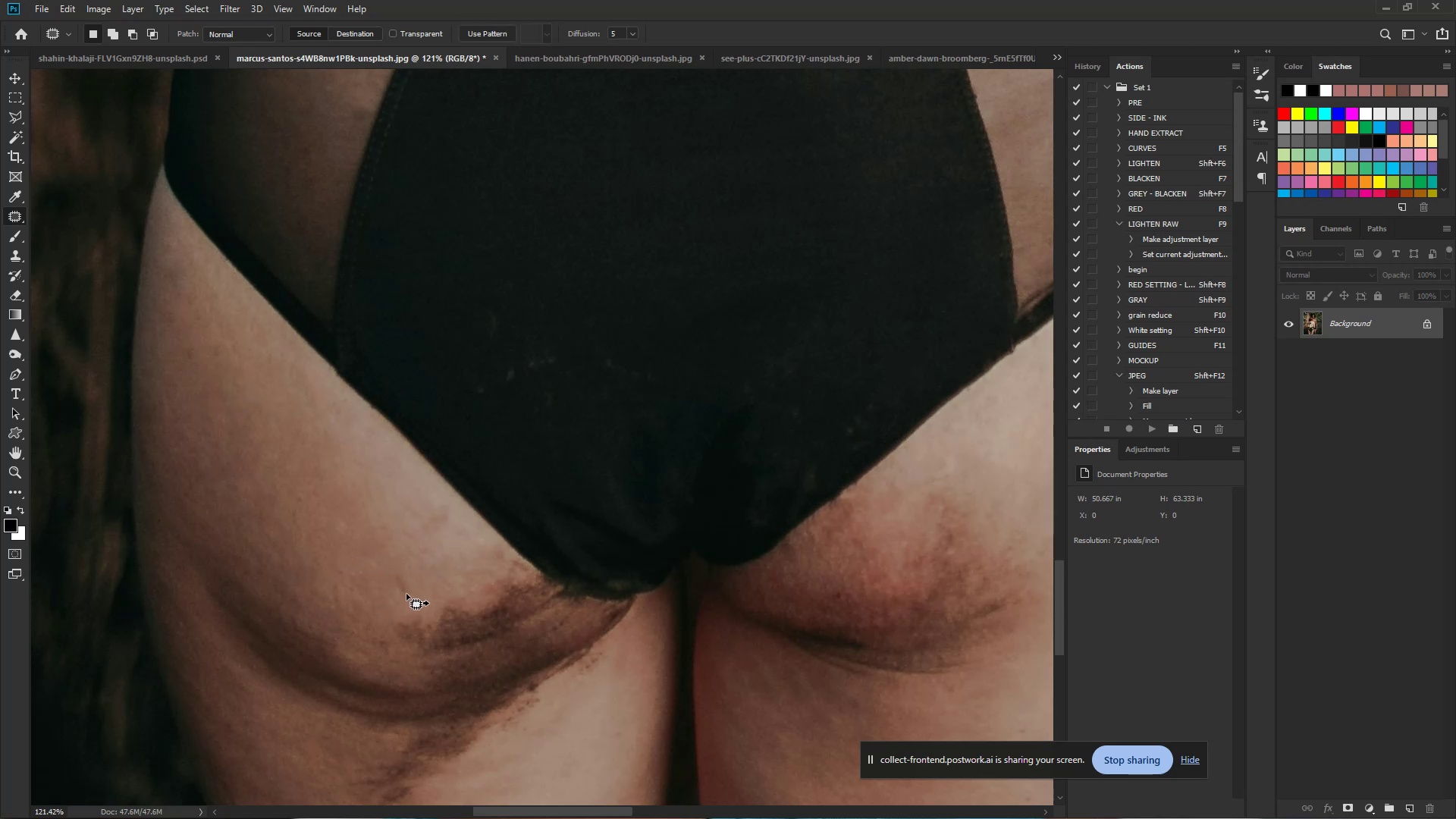 
left_click_drag(start_coordinate=[390, 594], to_coordinate=[358, 497])
 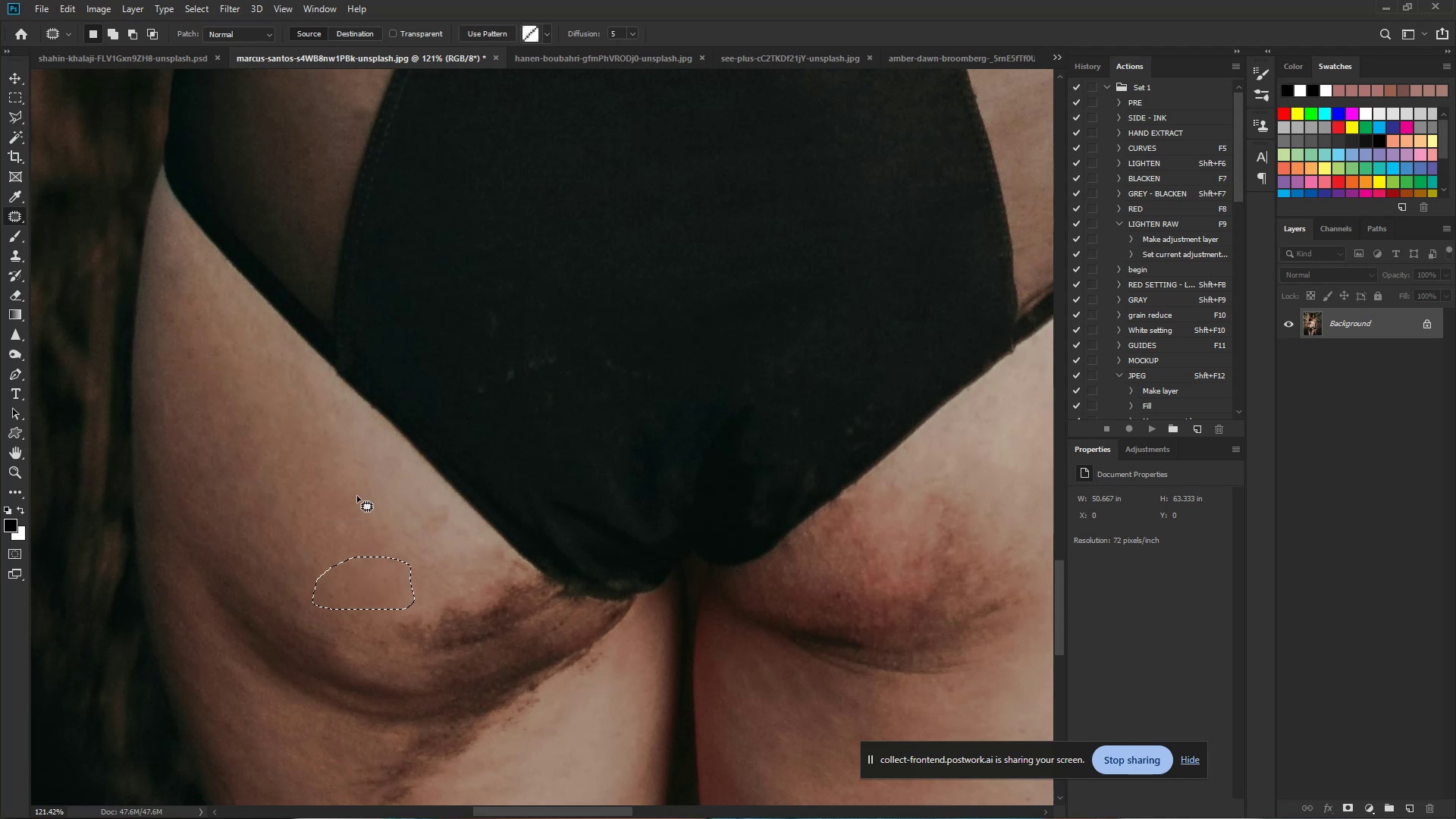 
double_click([357, 496])
 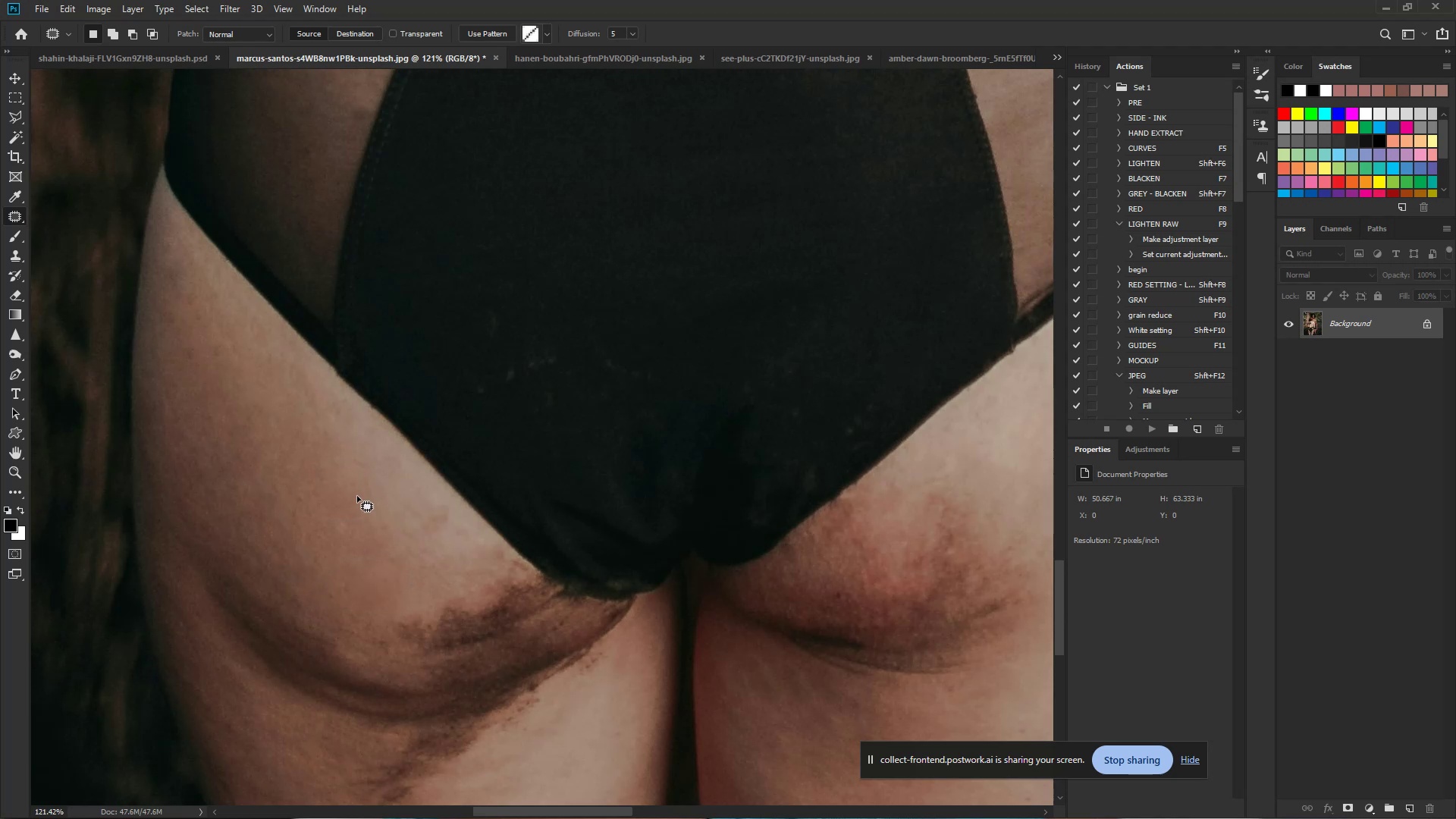 
triple_click([357, 496])
 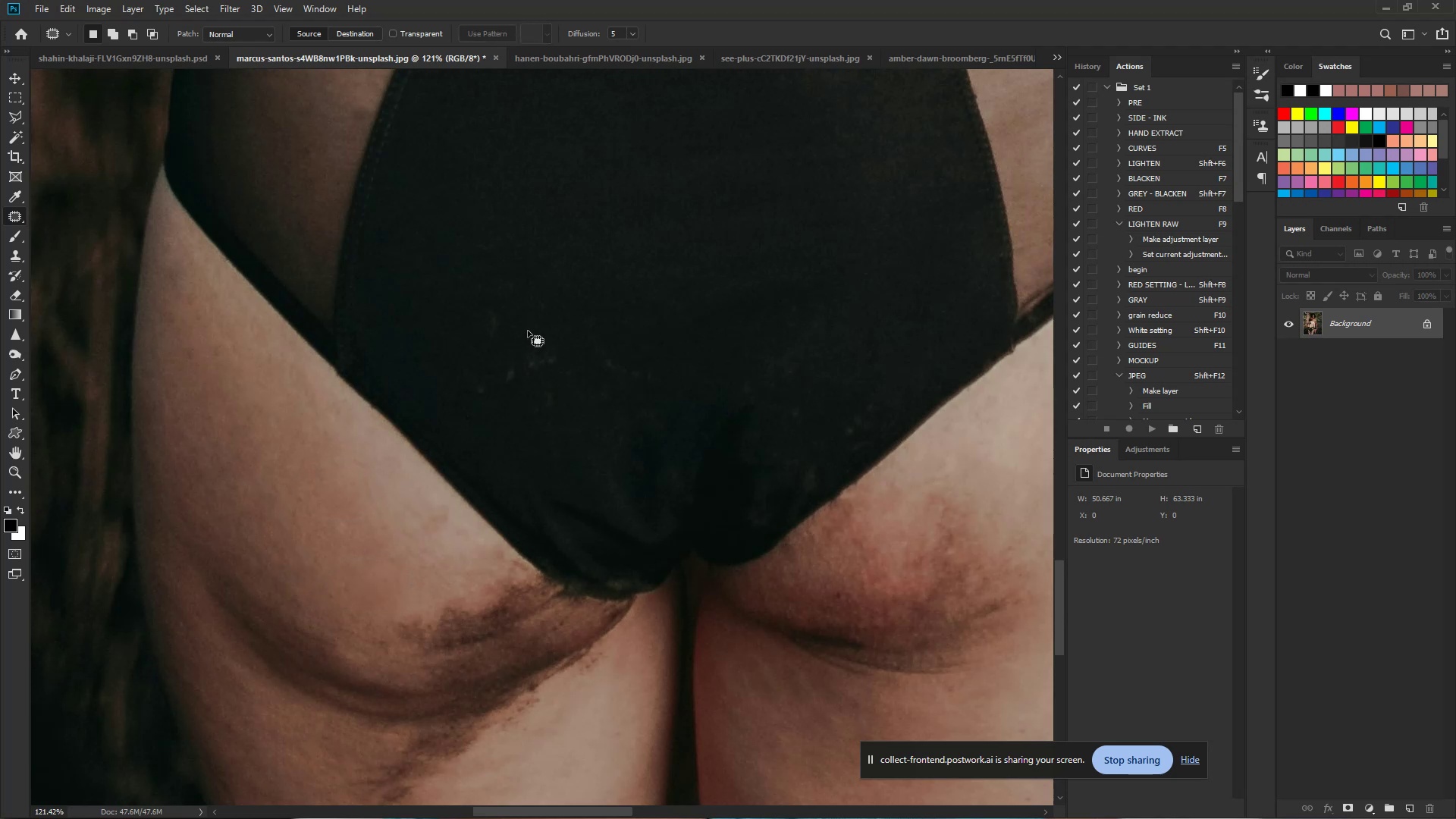 
left_click_drag(start_coordinate=[556, 340], to_coordinate=[563, 384])
 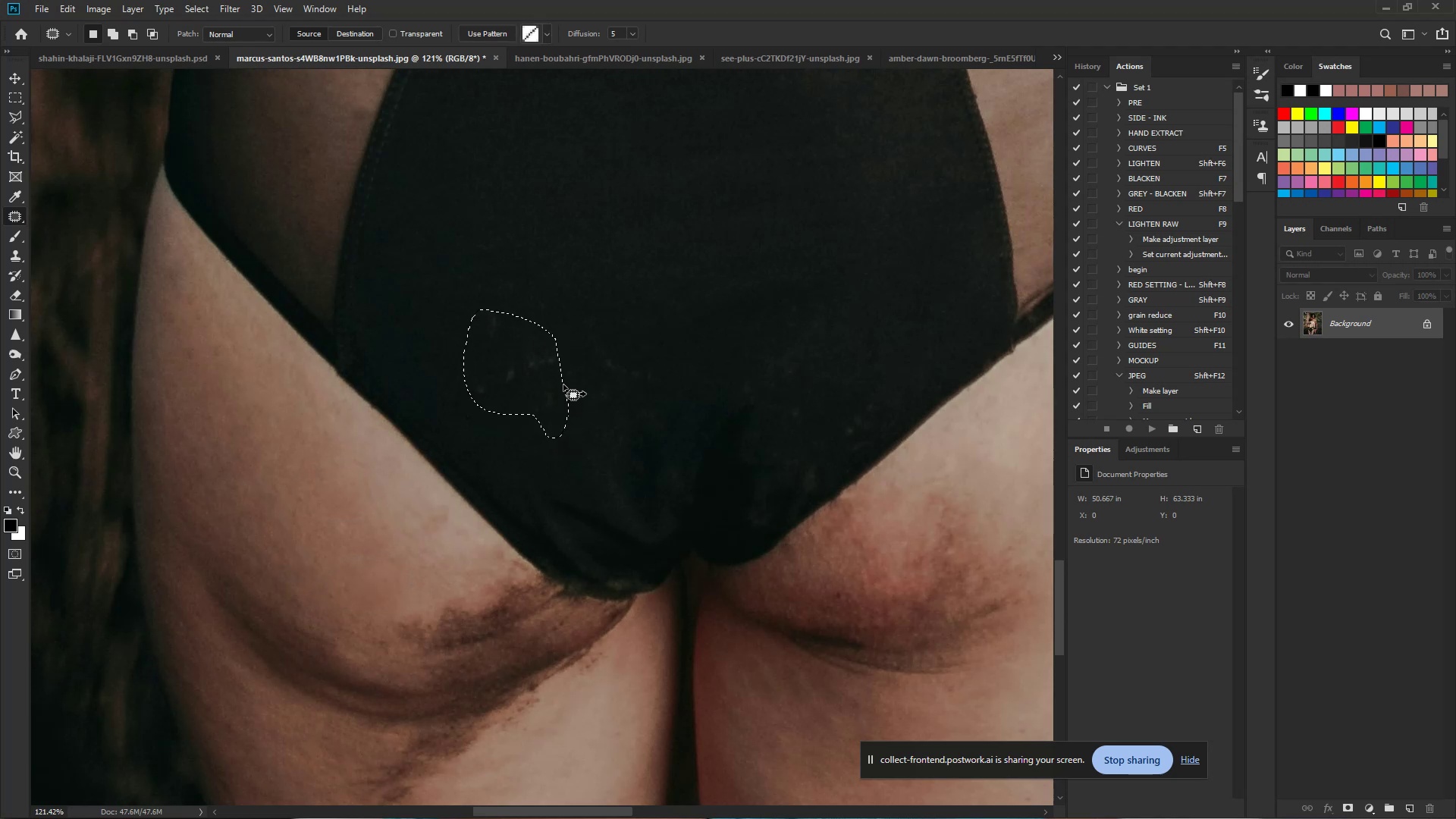 
left_click_drag(start_coordinate=[556, 384], to_coordinate=[632, 300])
 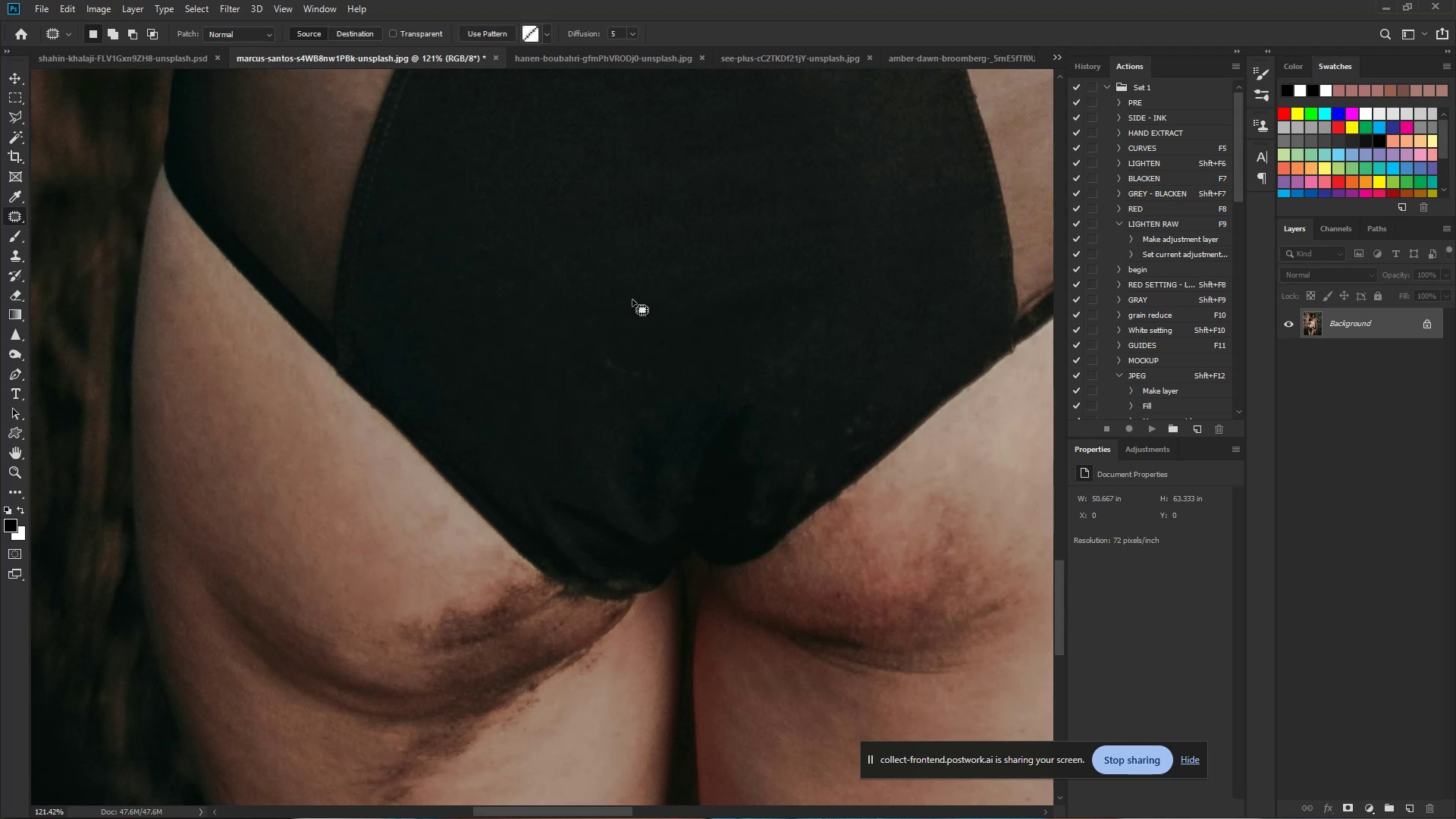 
left_click([632, 300])
 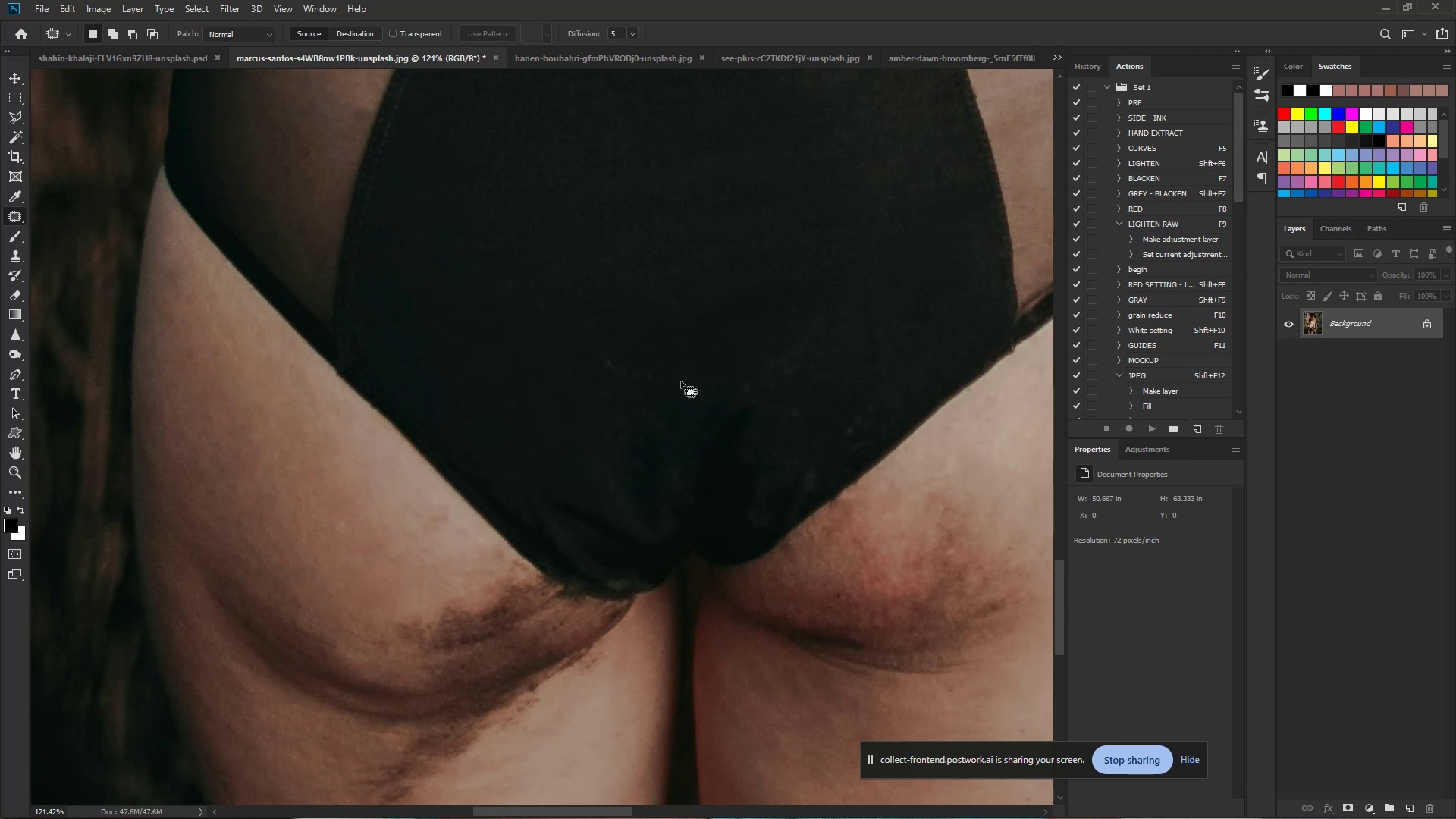 
hold_key(key=ControlLeft, duration=0.76)
 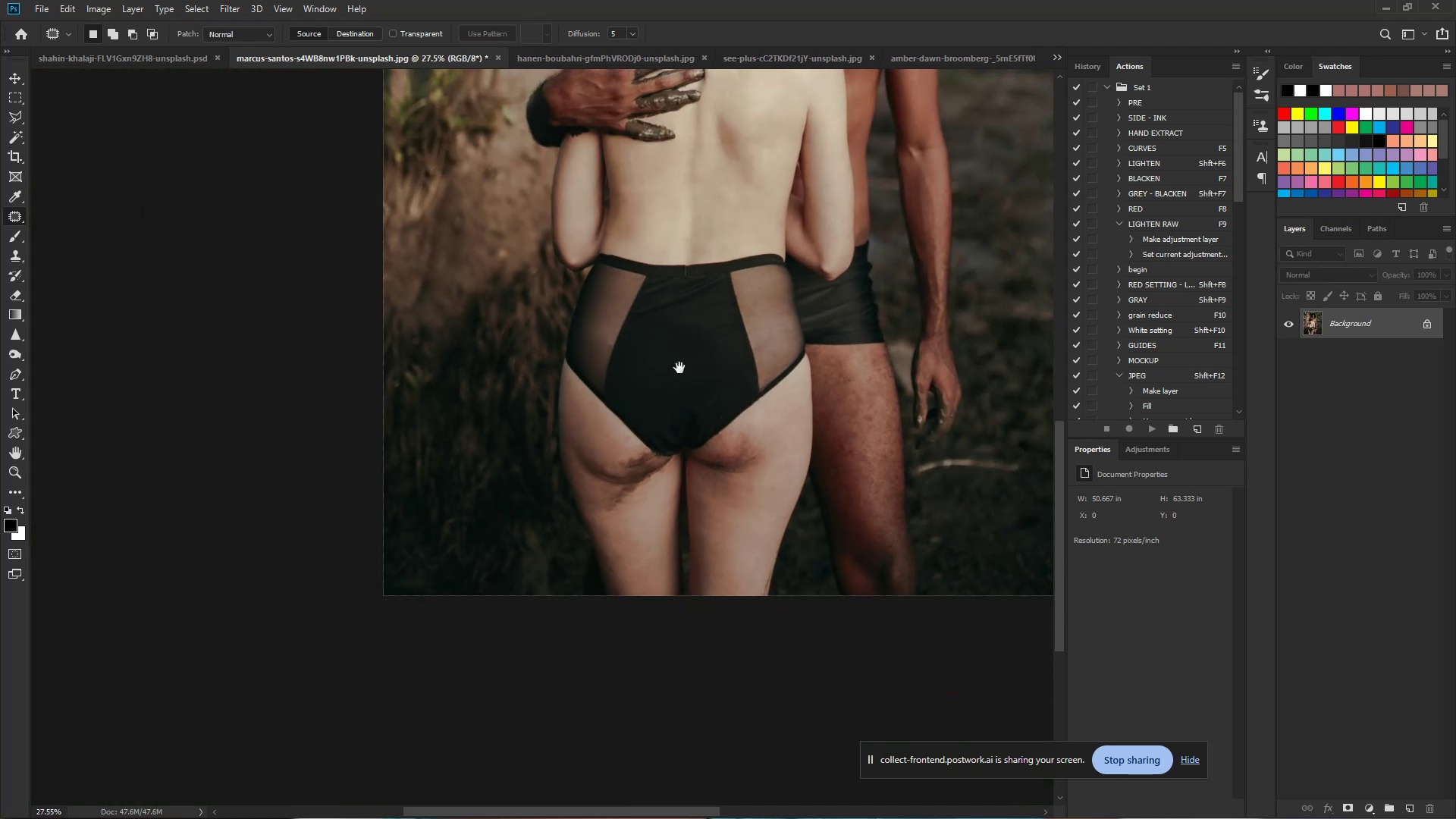 
hold_key(key=Space, duration=0.46)
 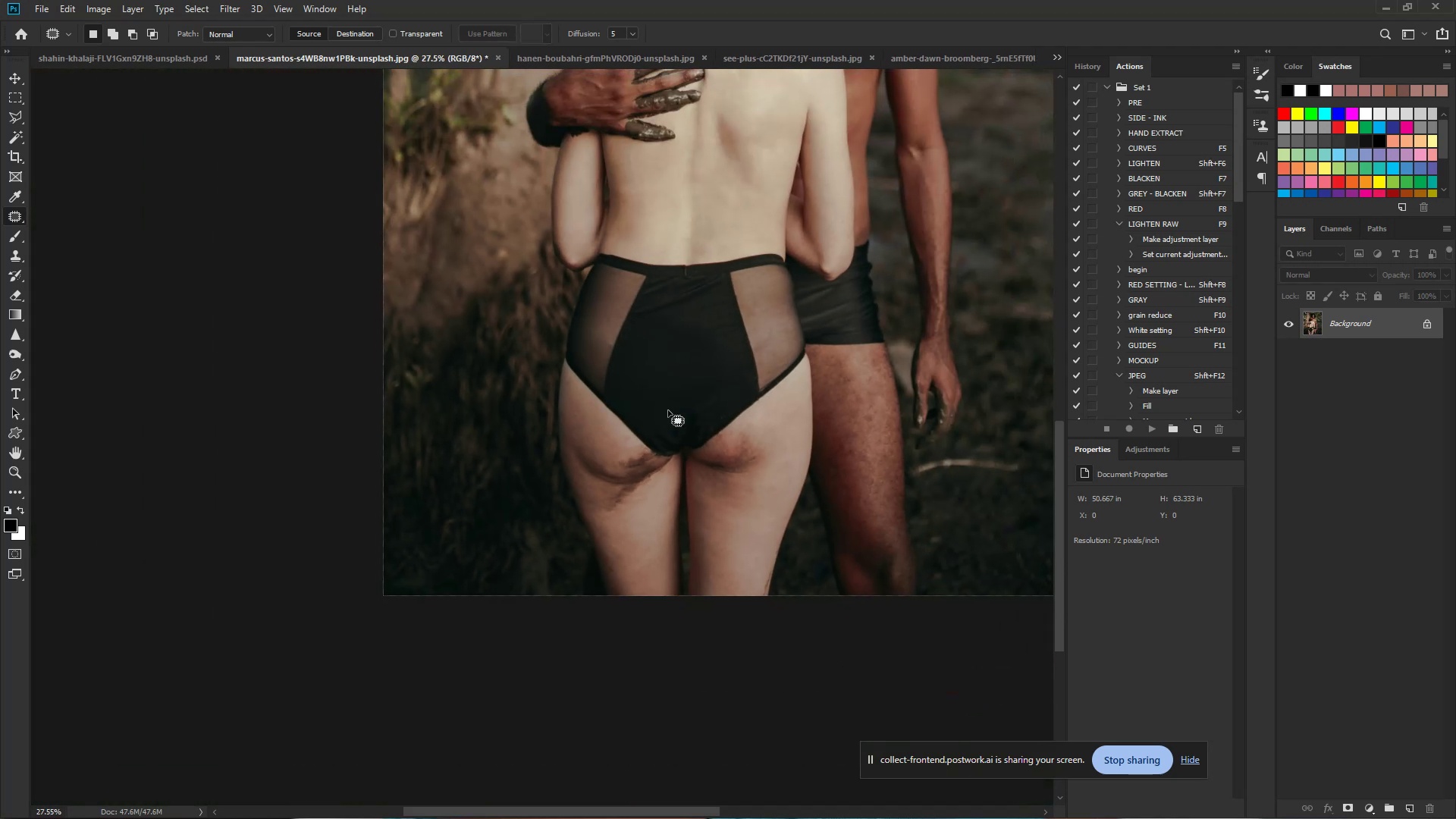 
left_click_drag(start_coordinate=[683, 415], to_coordinate=[591, 410])
 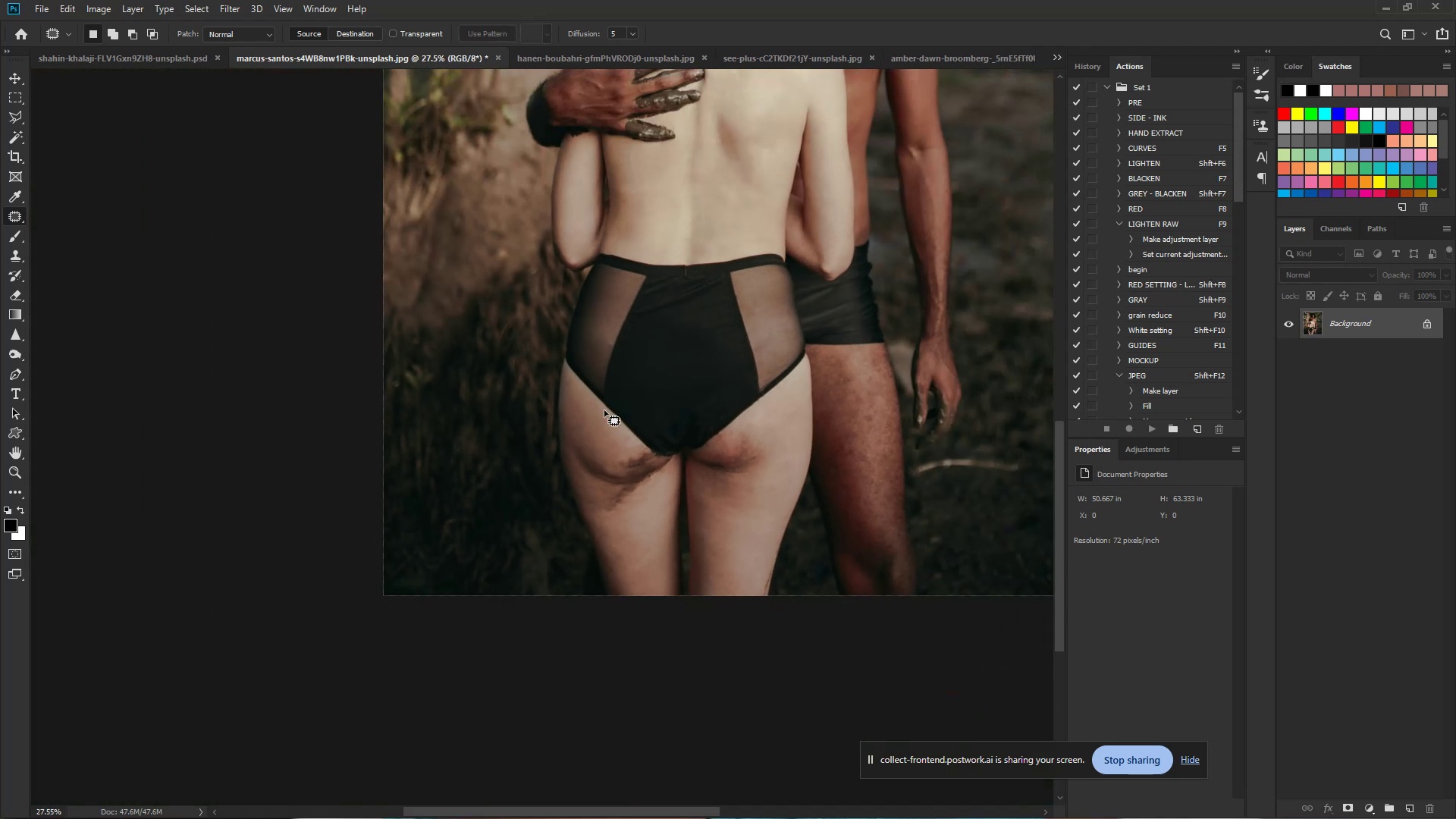 
hold_key(key=Space, duration=0.93)
 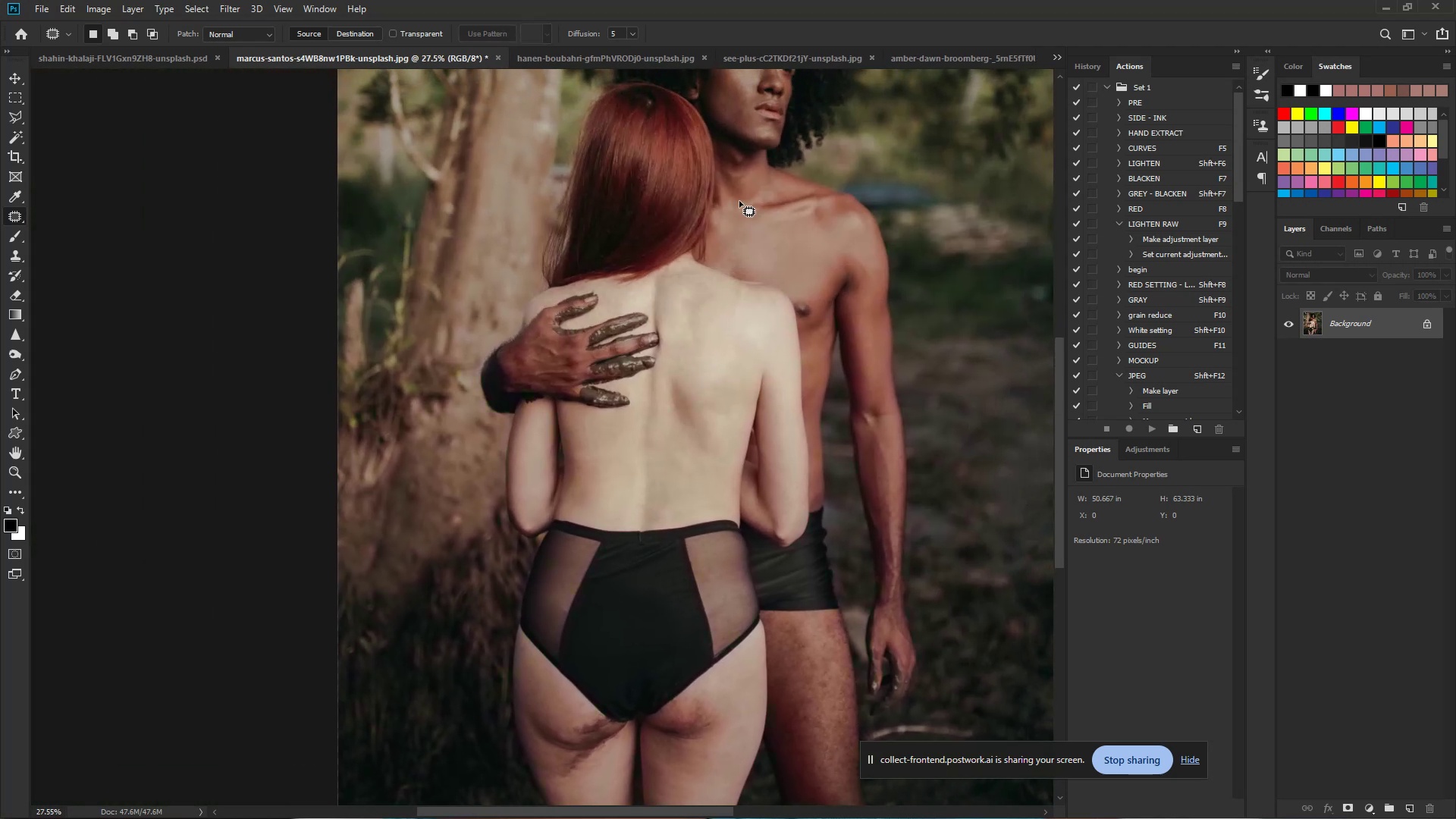 
left_click_drag(start_coordinate=[680, 278], to_coordinate=[635, 544])
 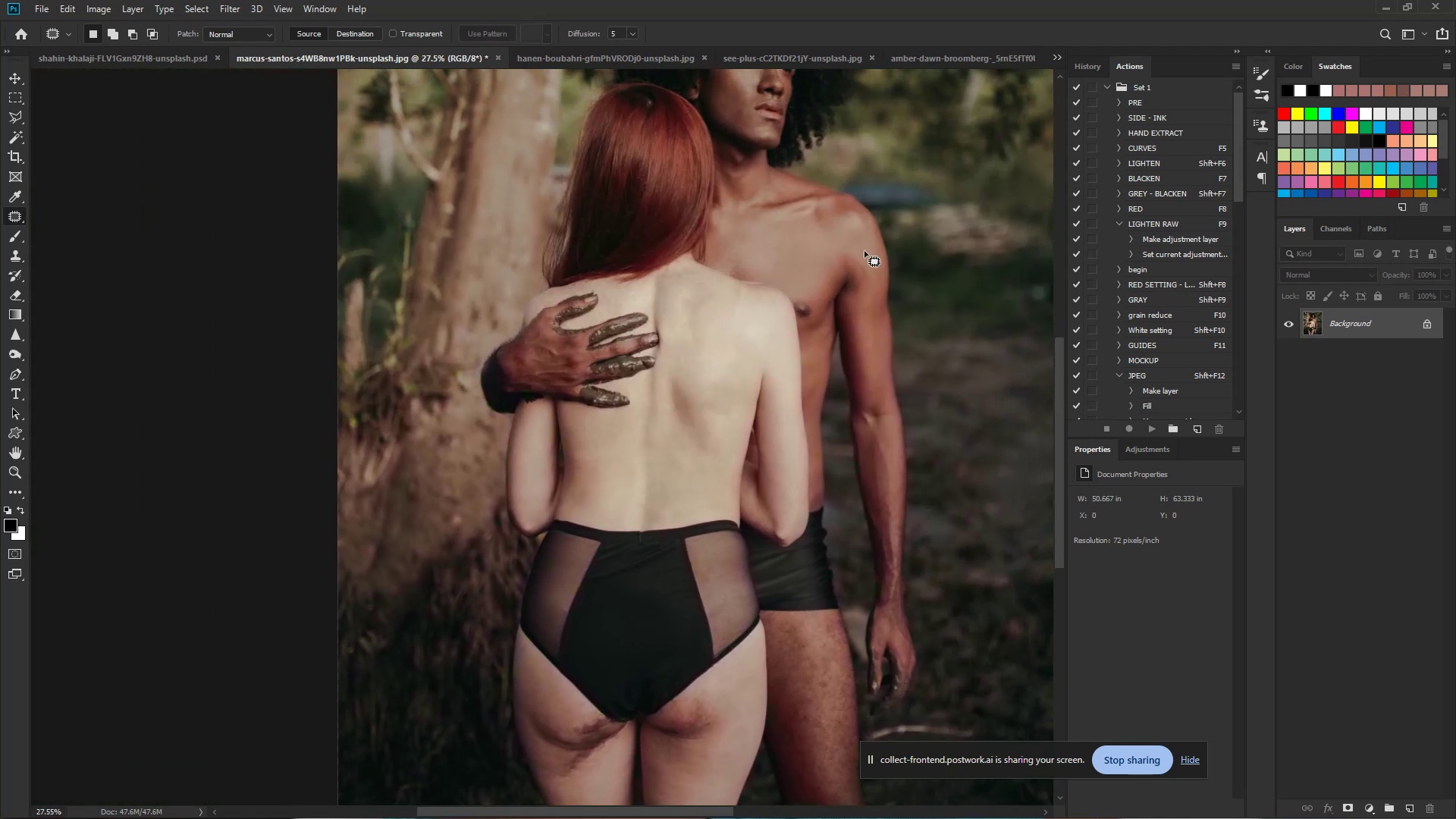 
hold_key(key=Space, duration=0.79)
 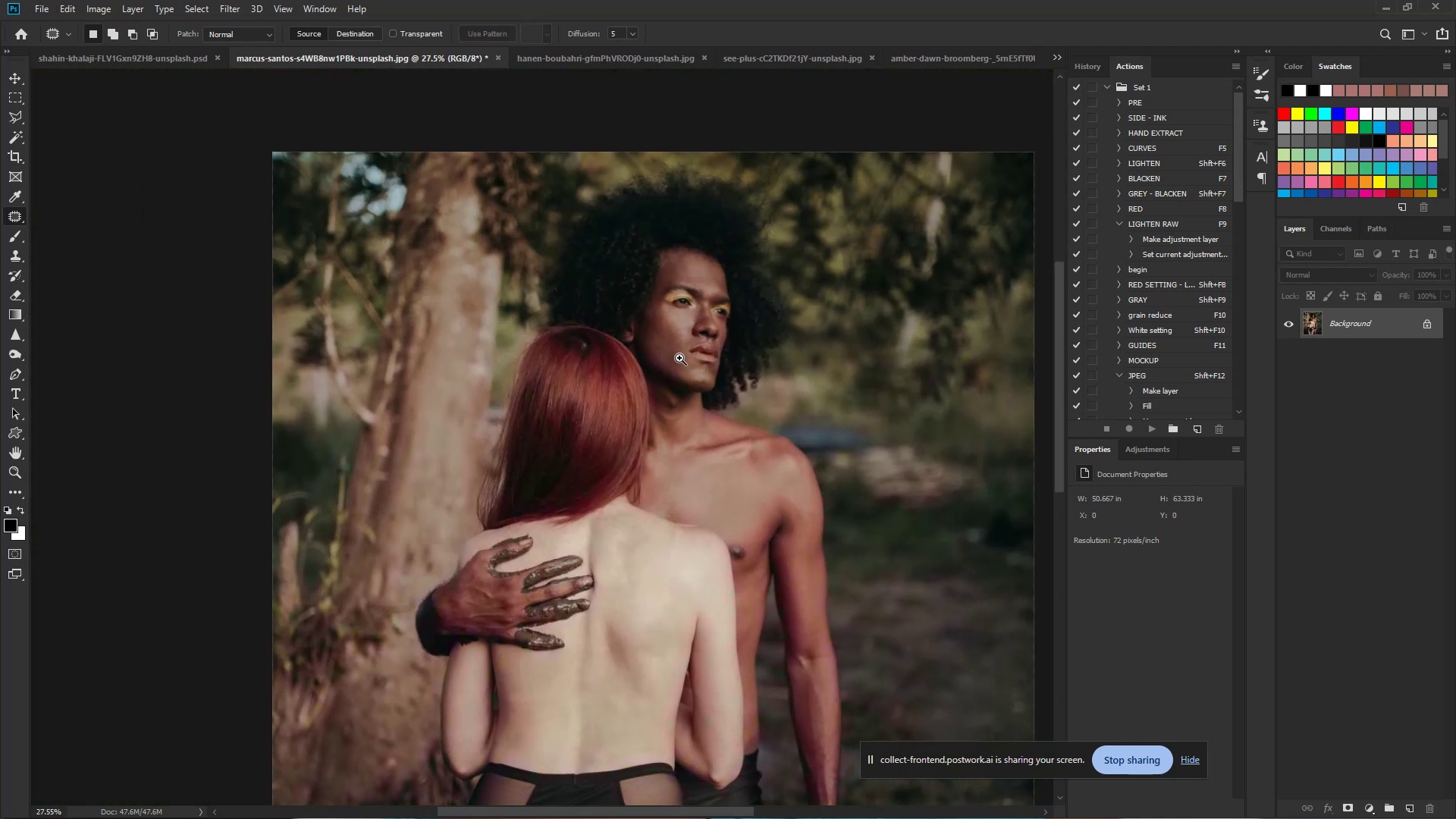 
left_click_drag(start_coordinate=[736, 156], to_coordinate=[671, 399])
 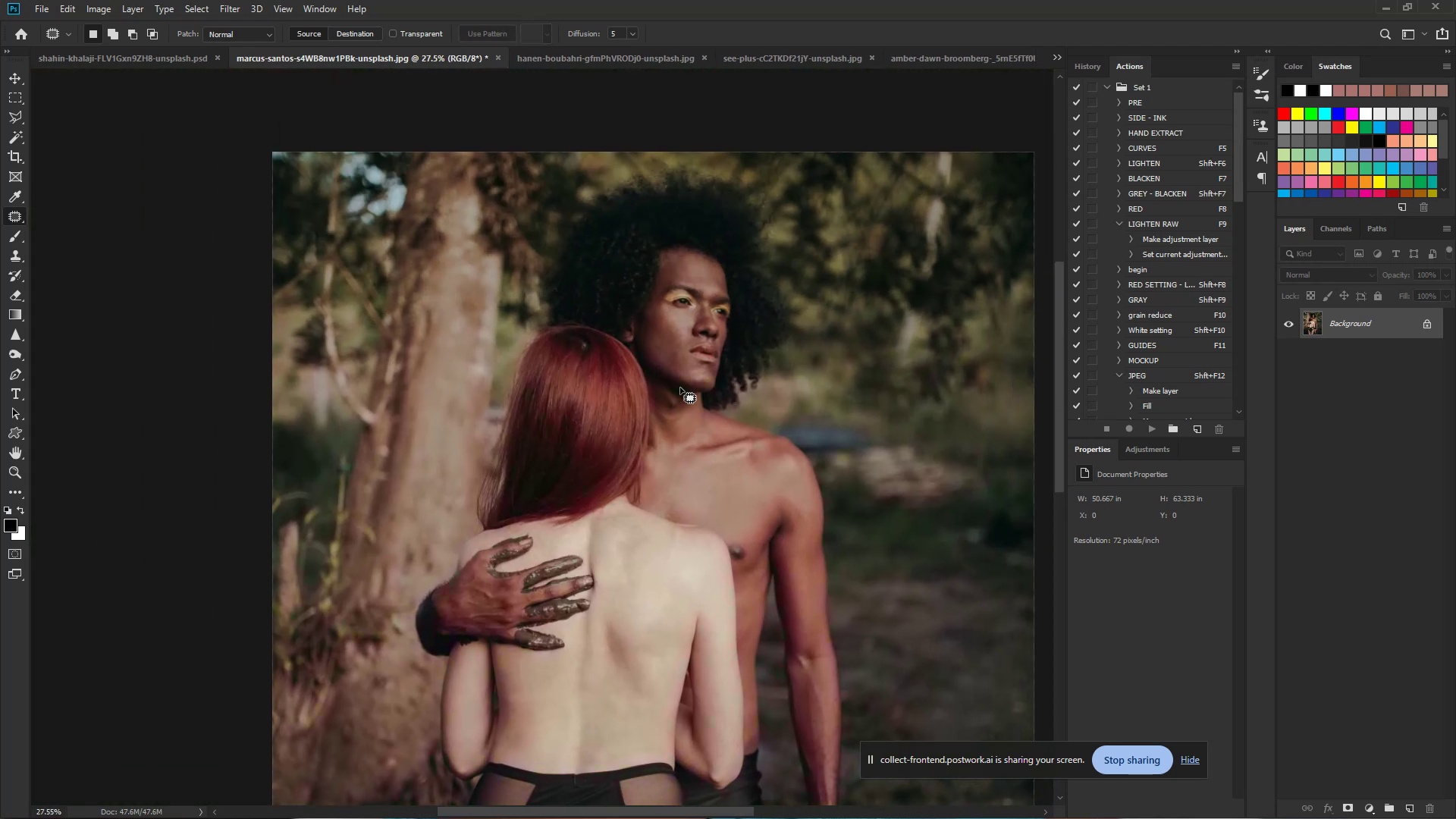 
hold_key(key=ControlLeft, duration=0.82)
 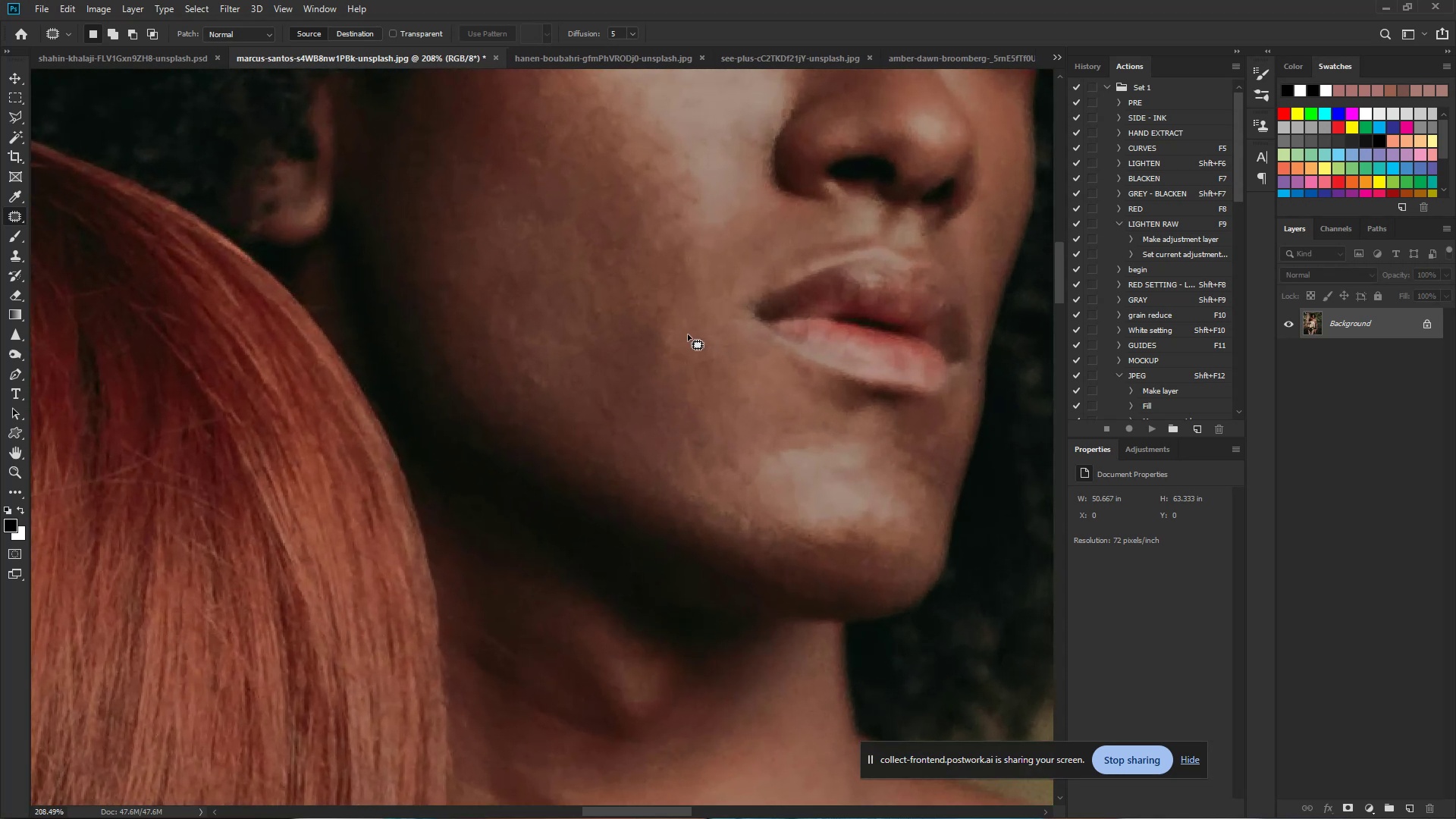 
hold_key(key=Space, duration=0.66)
 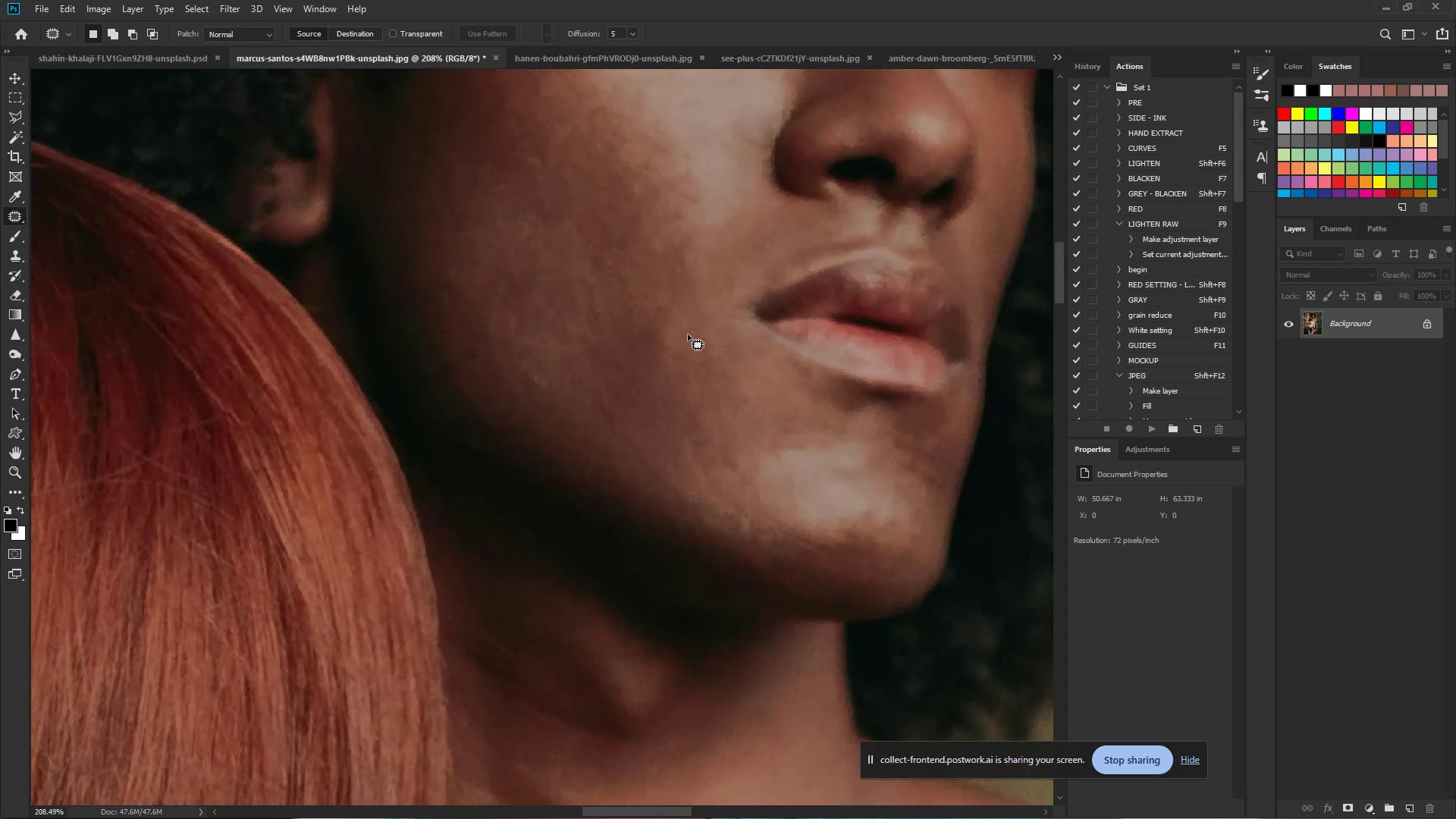 
left_click_drag(start_coordinate=[679, 358], to_coordinate=[802, 414])
 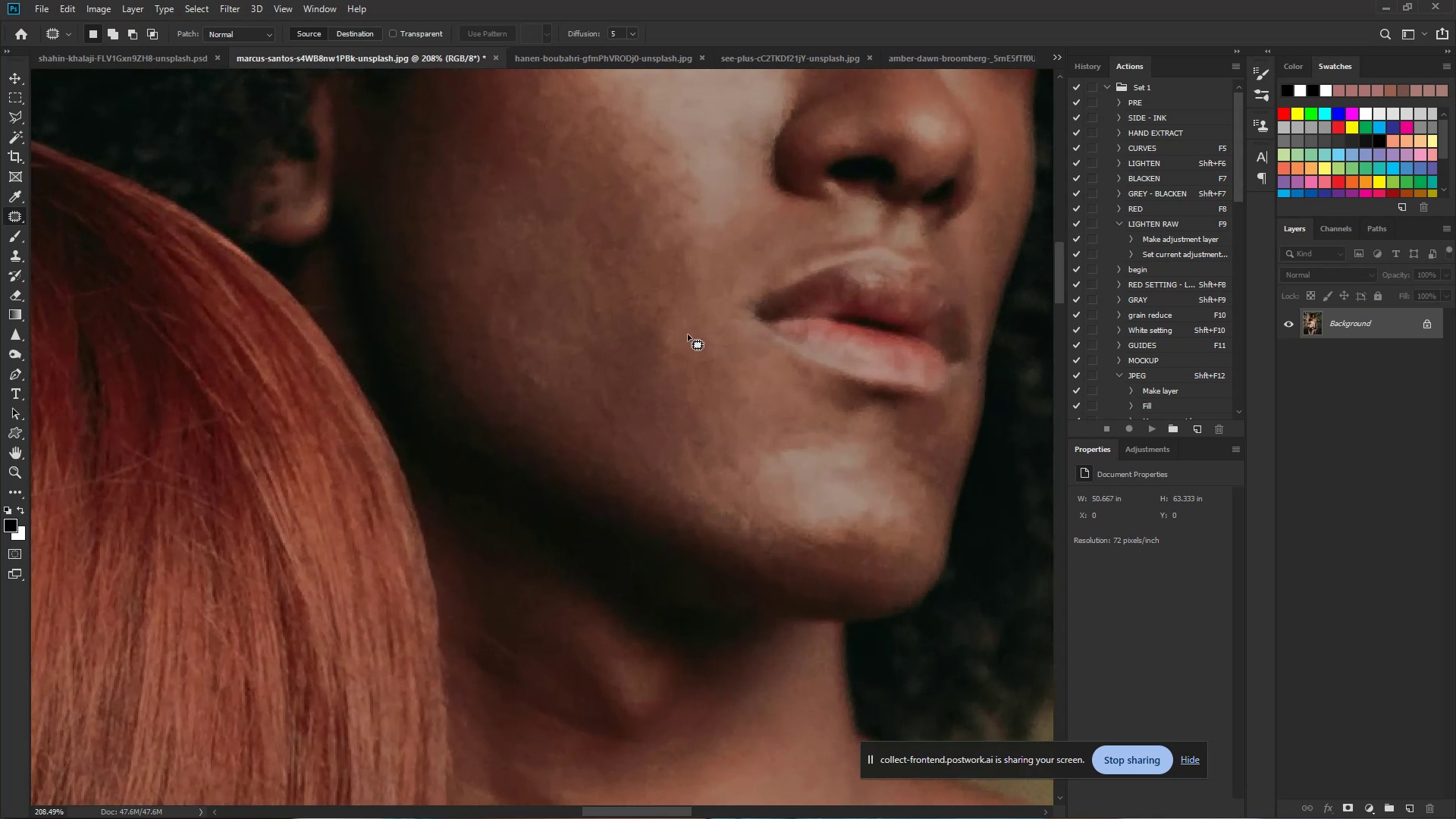 
hold_key(key=ControlLeft, duration=0.86)
 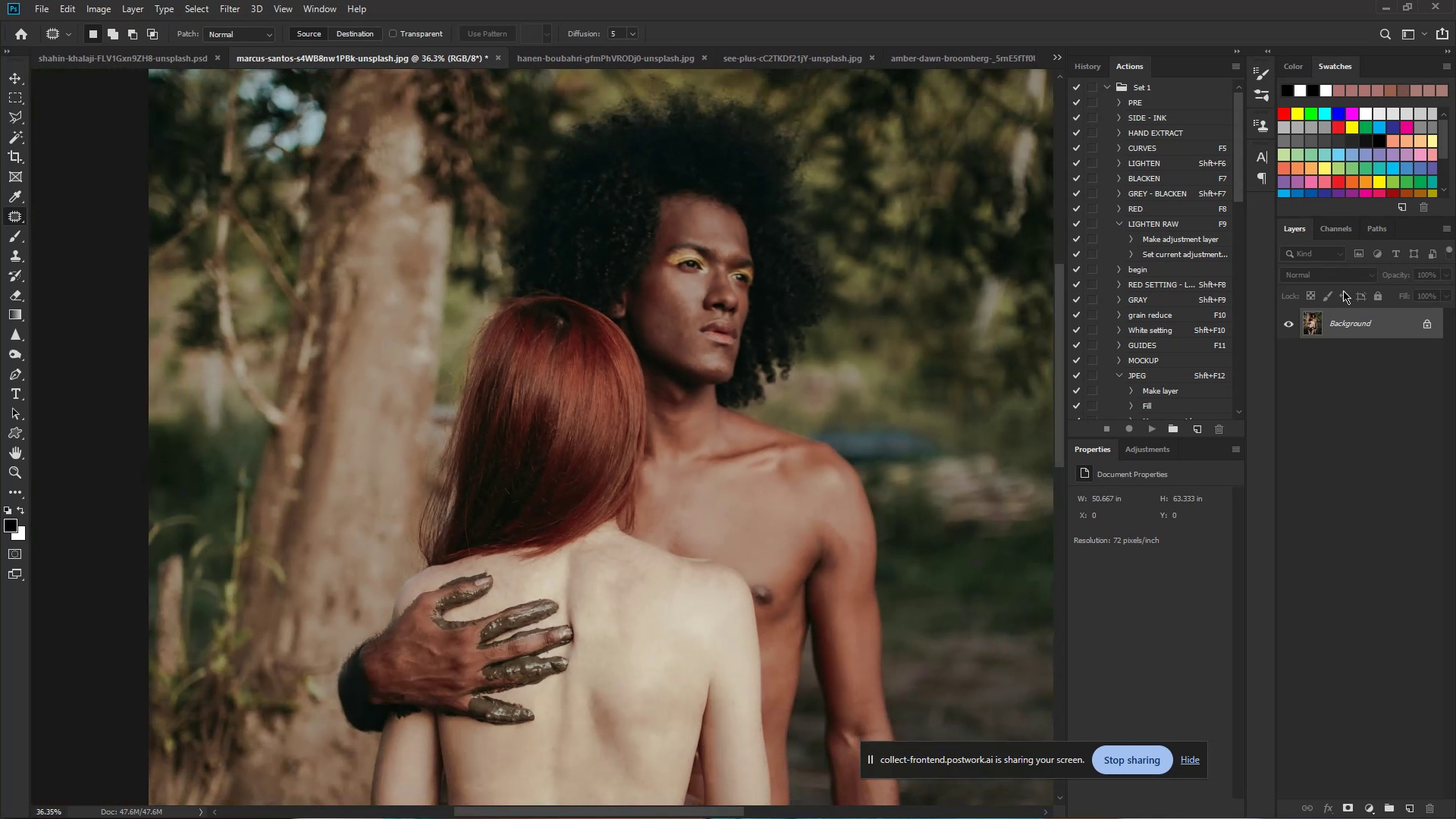 
hold_key(key=Space, duration=0.7)
 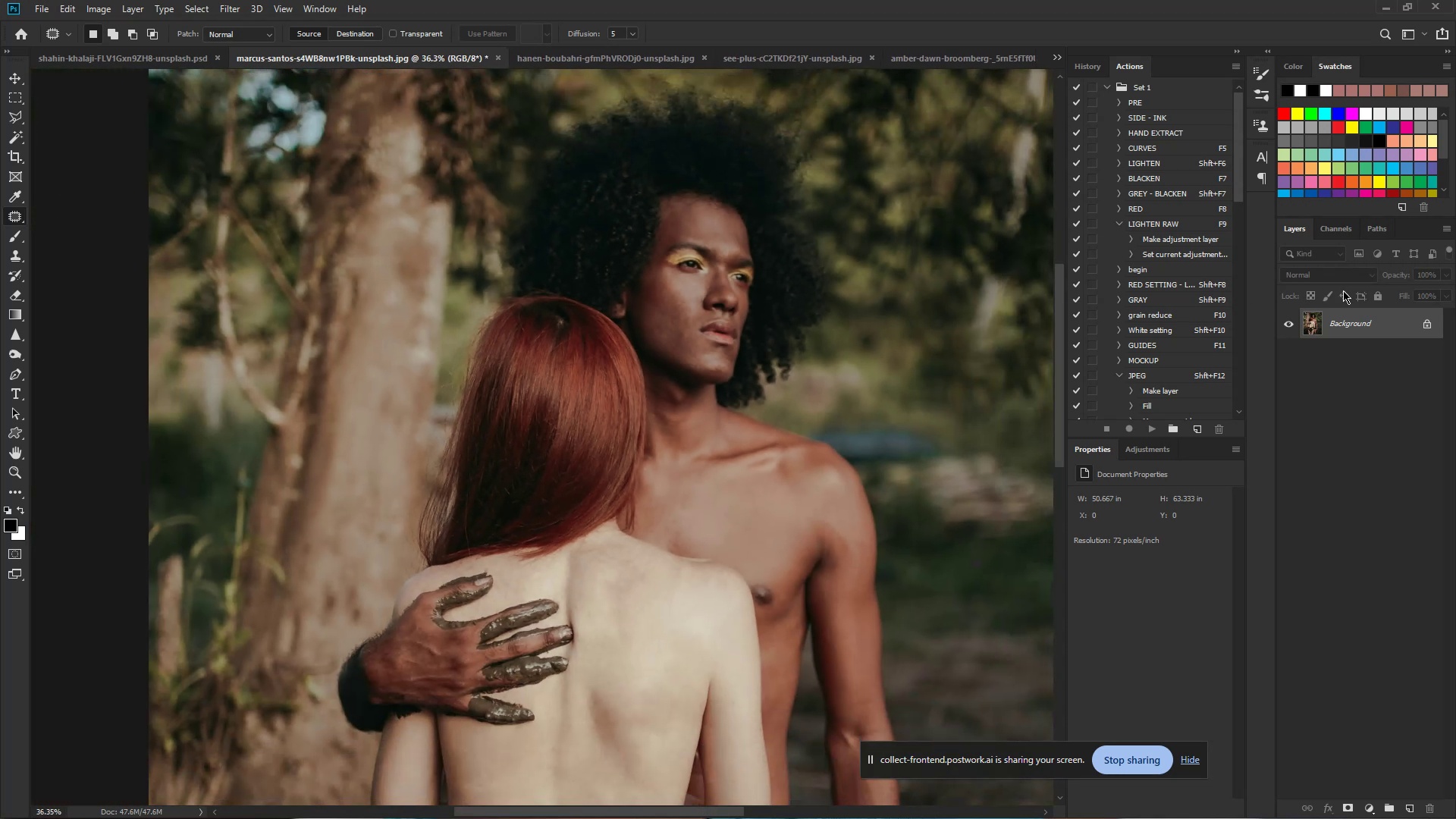 
left_click_drag(start_coordinate=[688, 334], to_coordinate=[582, 329])
 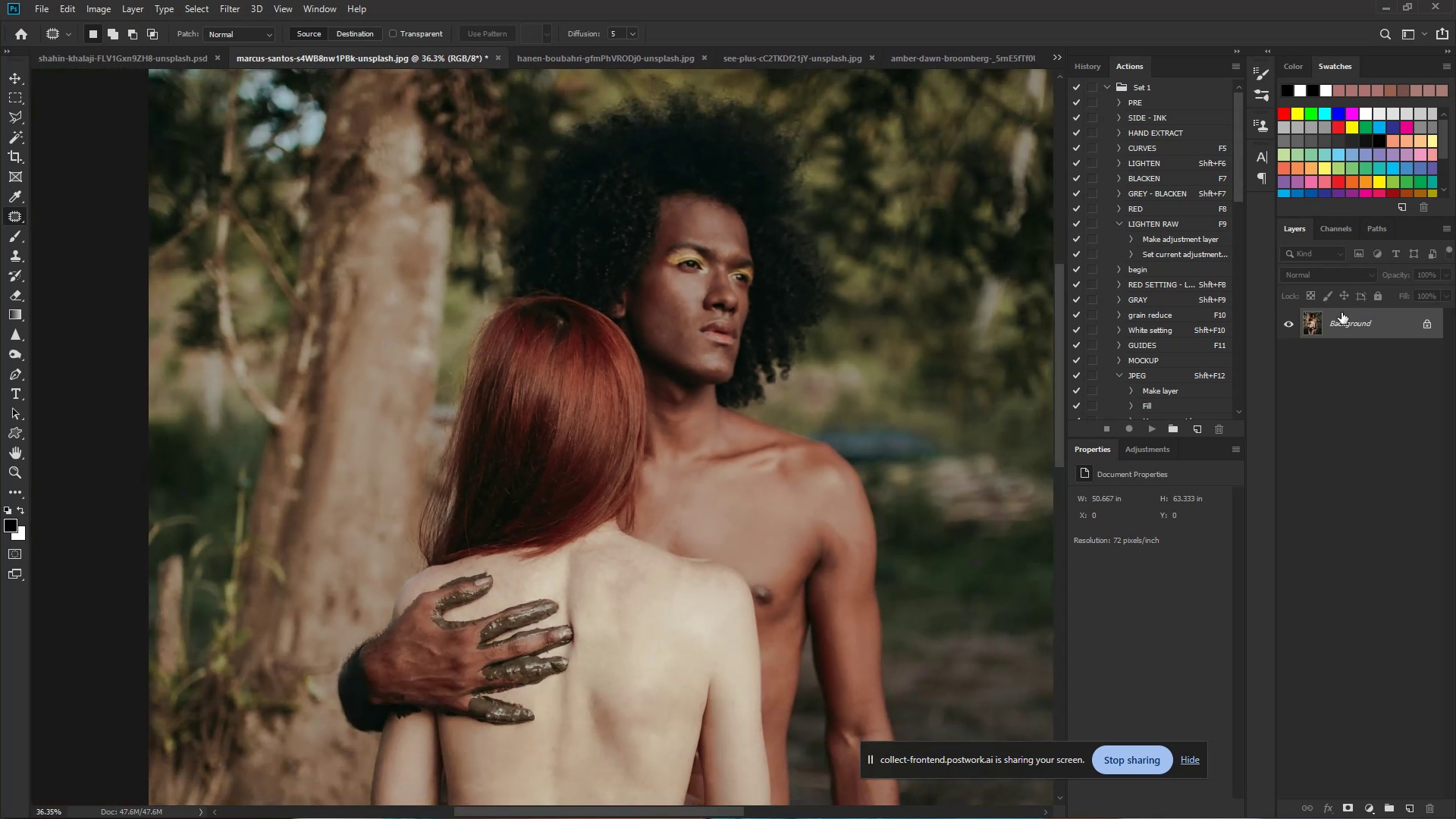 
hold_key(key=Space, duration=1.26)
 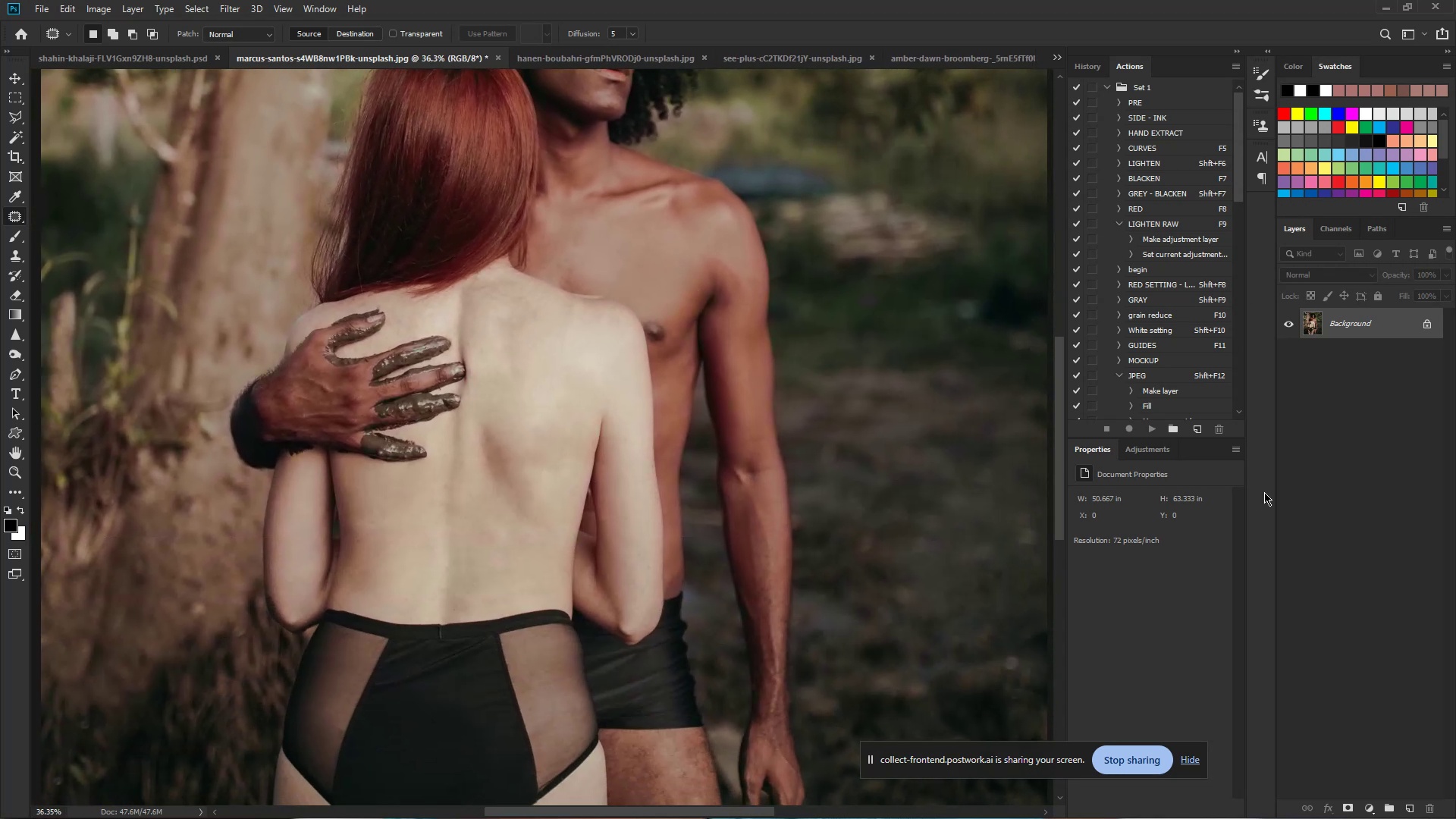 
left_click_drag(start_coordinate=[790, 544], to_coordinate=[682, 281])
 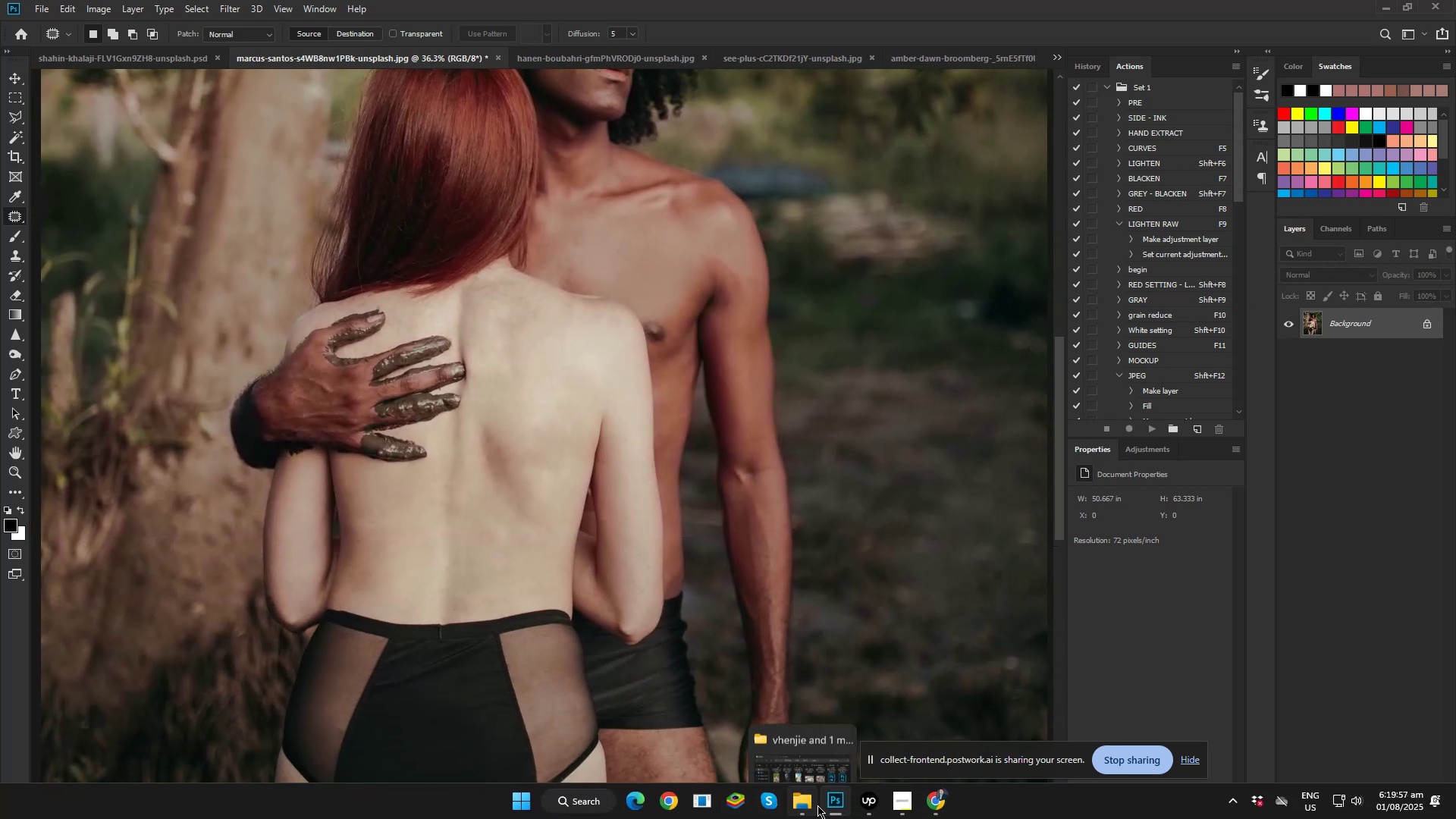 
left_click([804, 803])
 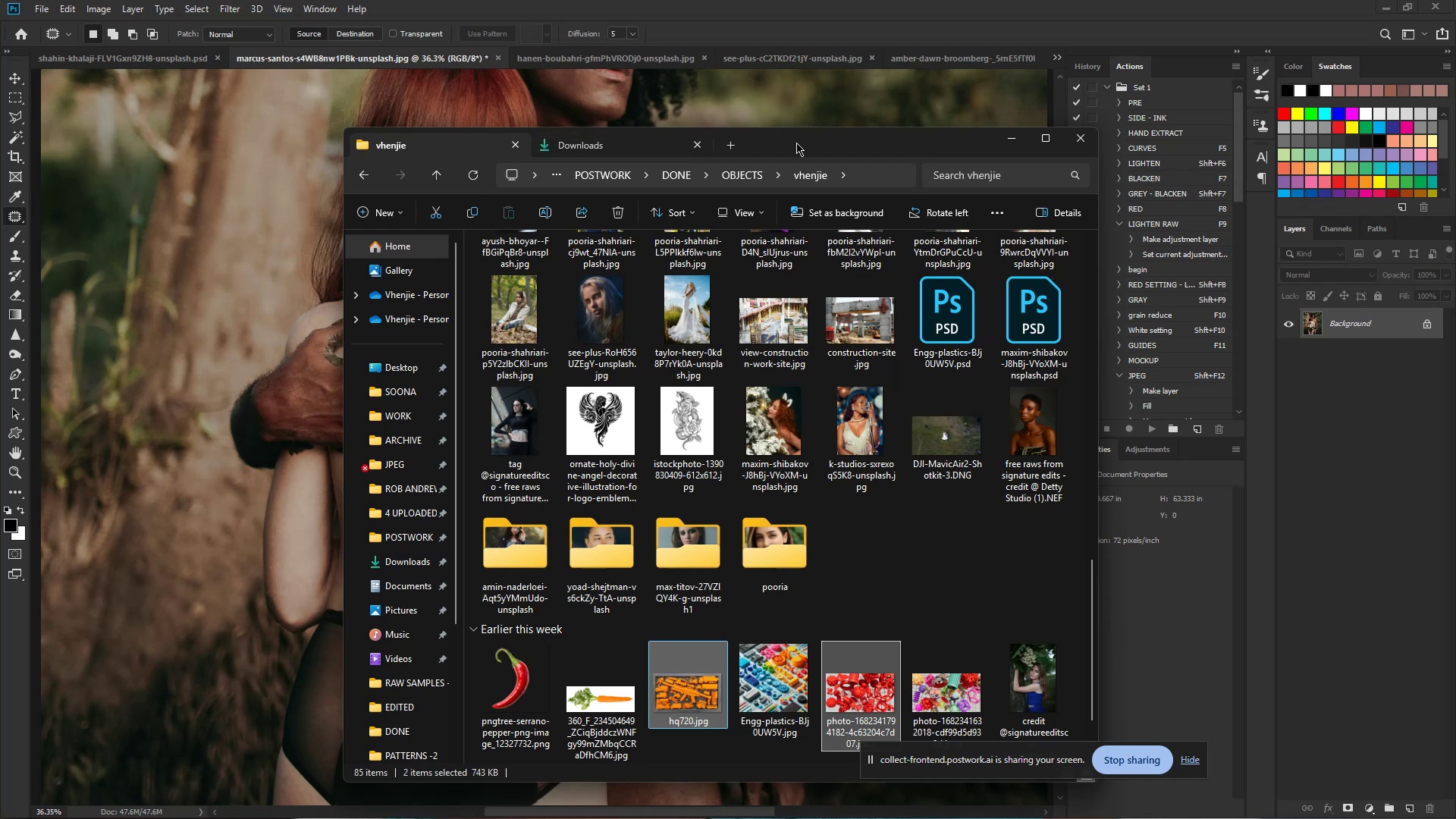 
left_click_drag(start_coordinate=[598, 442], to_coordinate=[285, 287])
 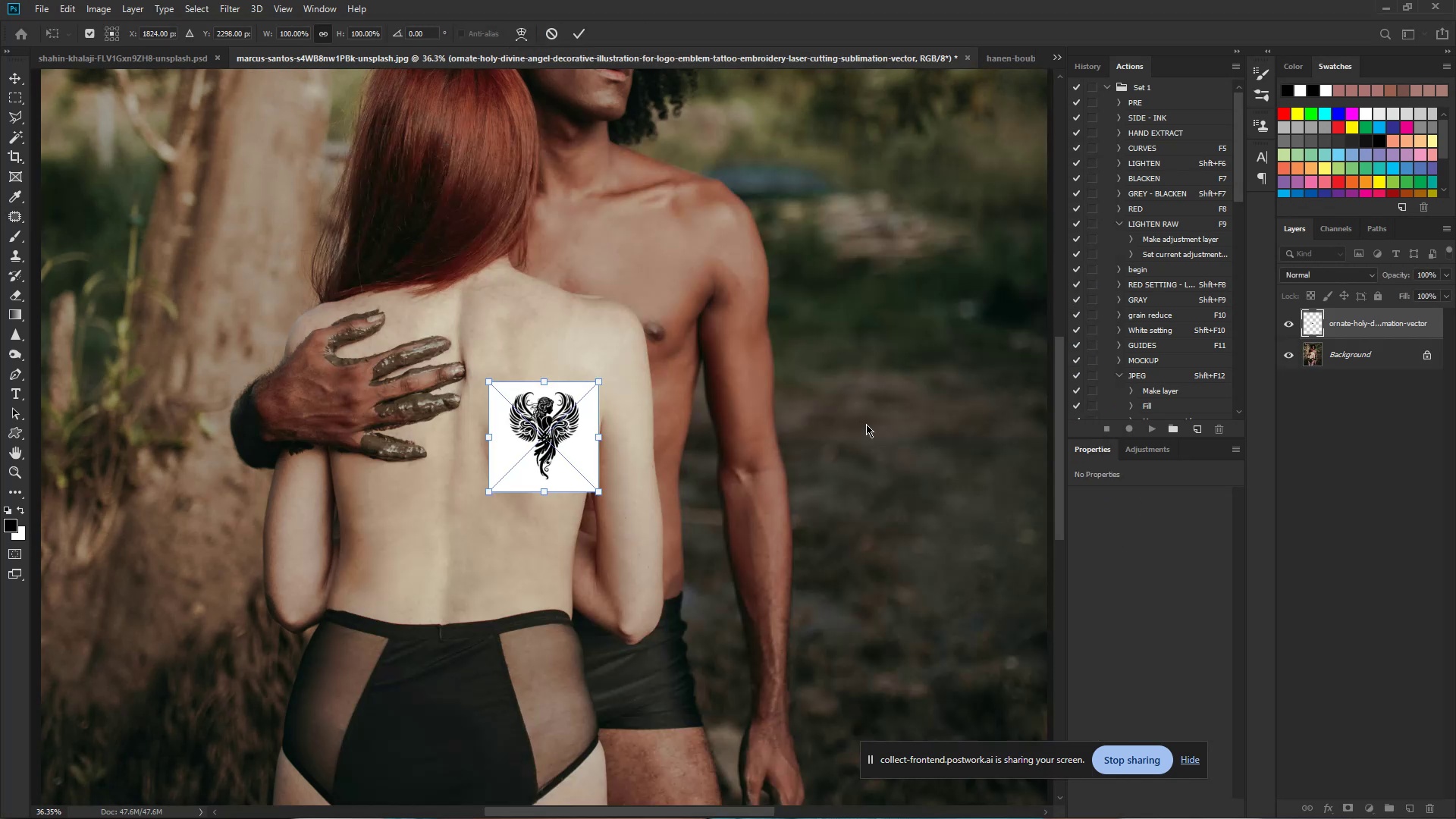 
hold_key(key=ControlLeft, duration=0.72)
 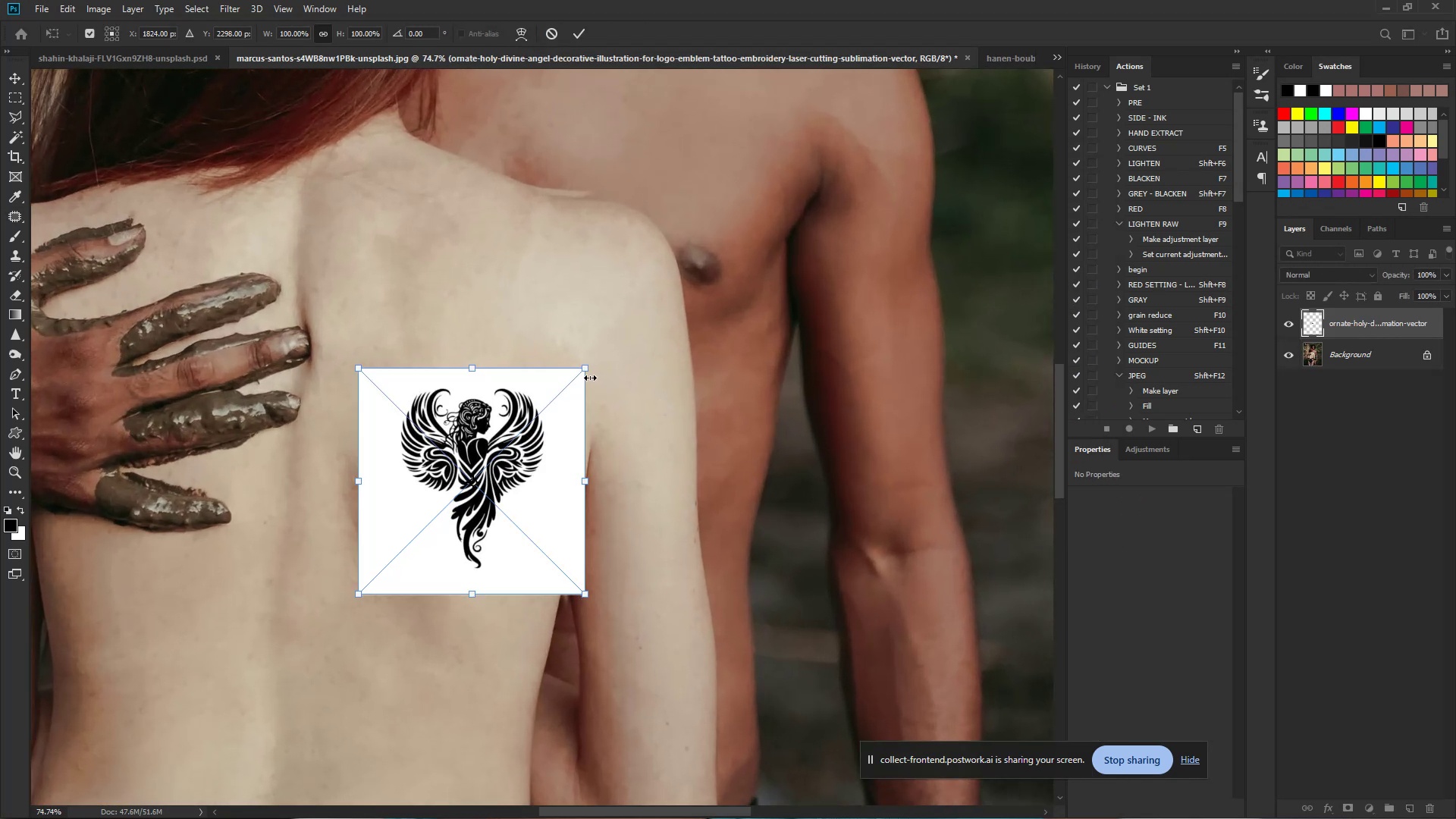 
hold_key(key=Space, duration=0.53)
 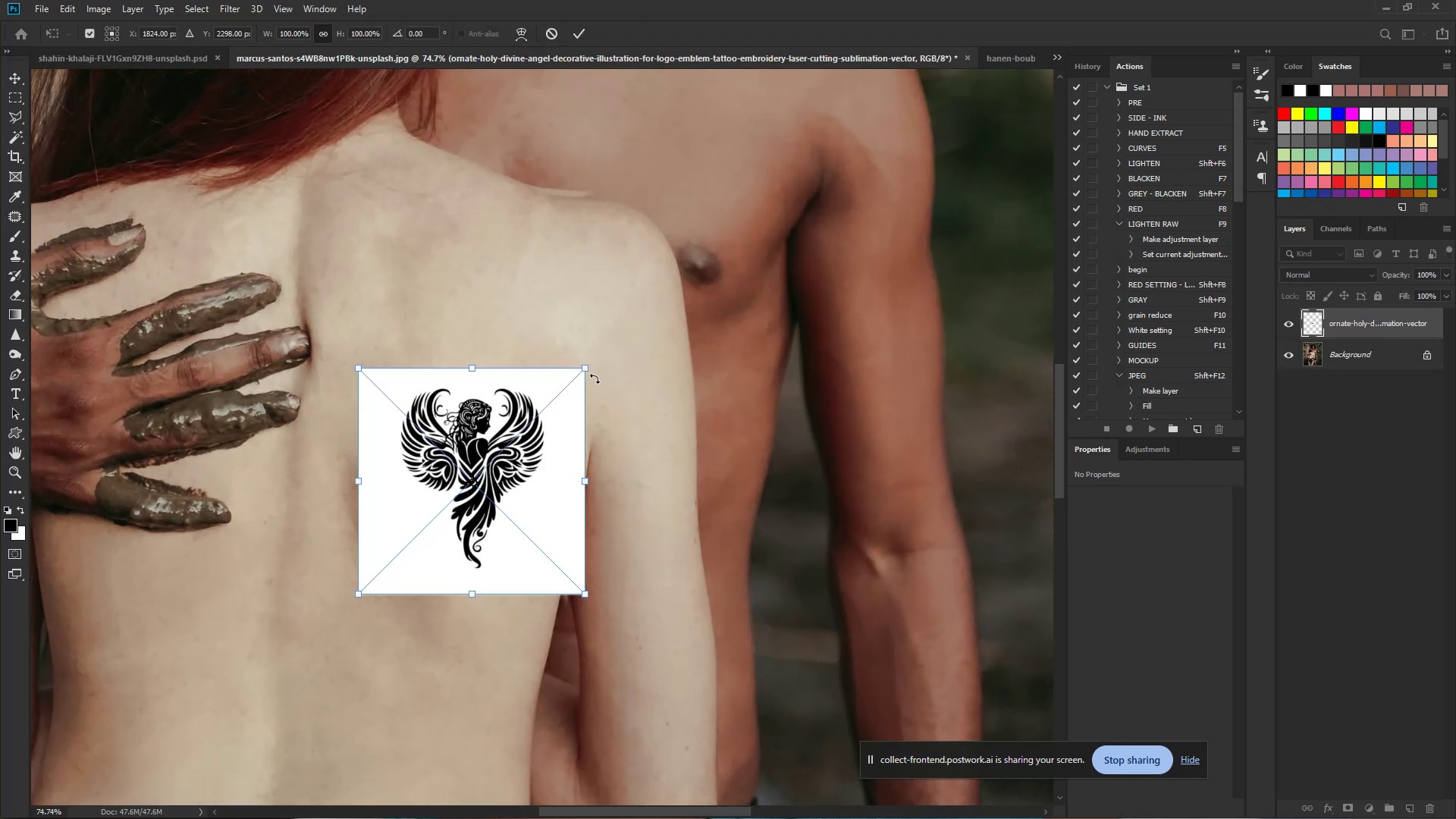 
left_click_drag(start_coordinate=[612, 396], to_coordinate=[662, 404])
 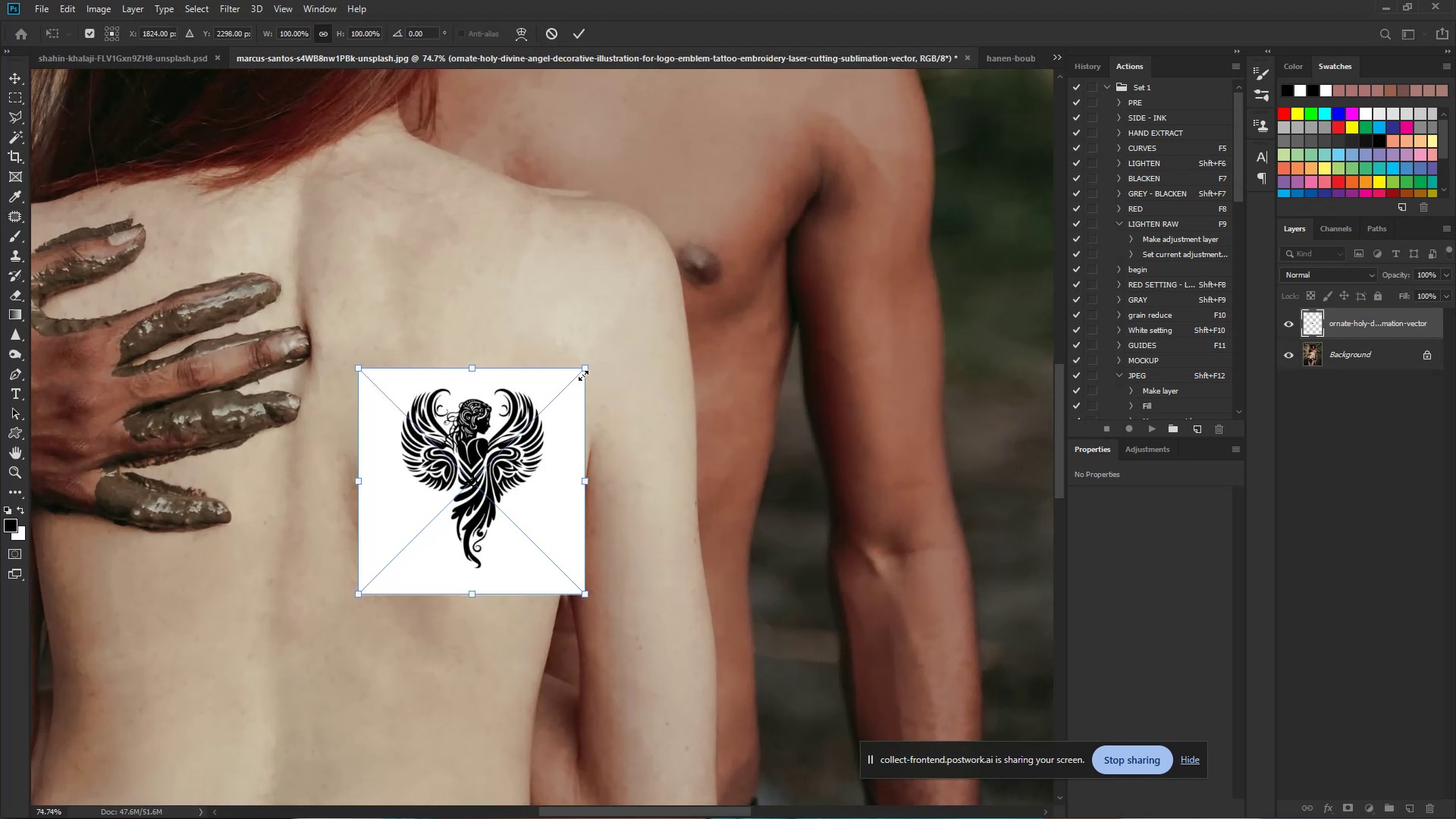 
hold_key(key=AltLeft, duration=1.42)
left_click_drag(start_coordinate=[582, 375], to_coordinate=[667, 354])
 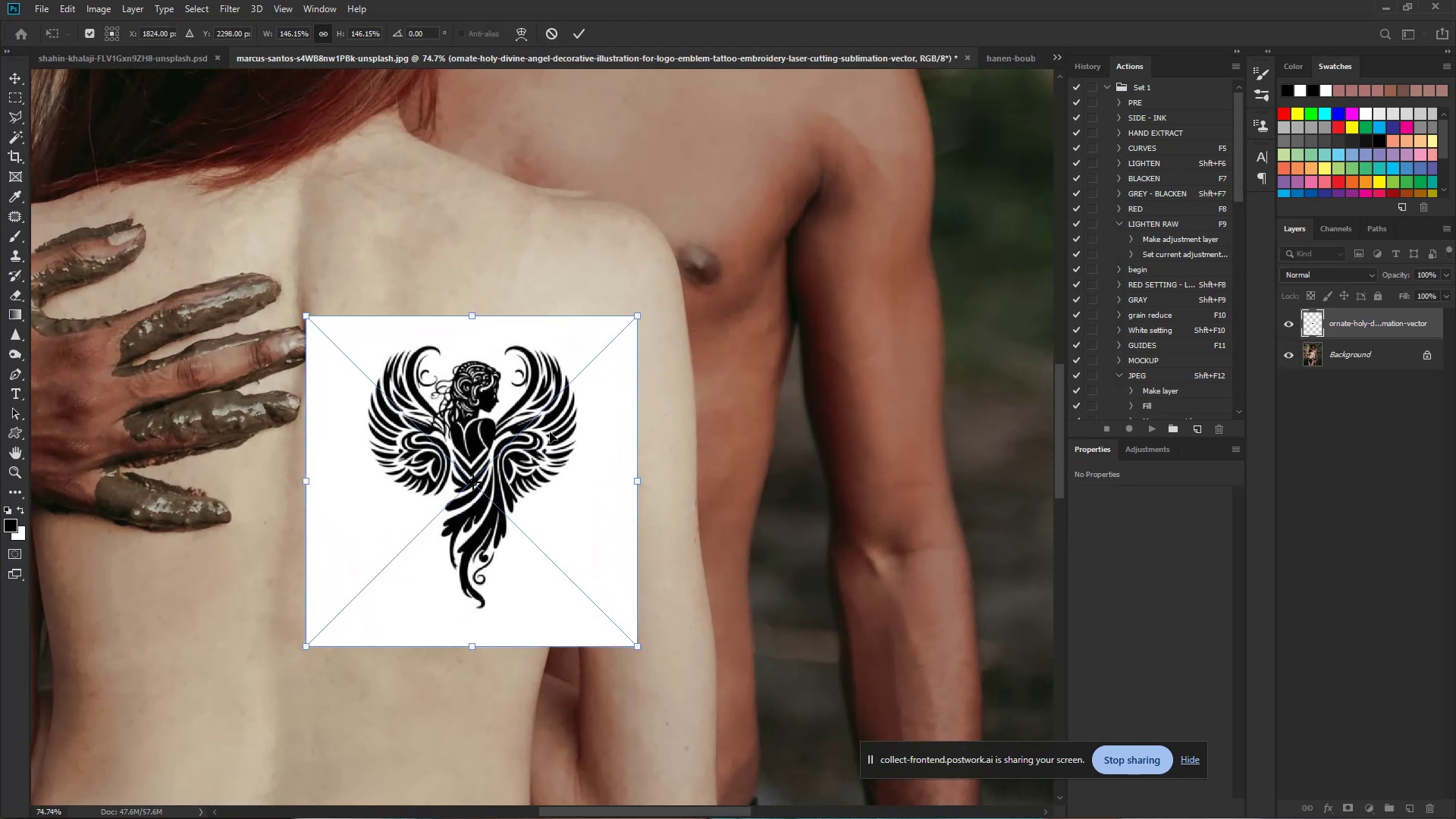 
left_click_drag(start_coordinate=[543, 441], to_coordinate=[529, 322])
 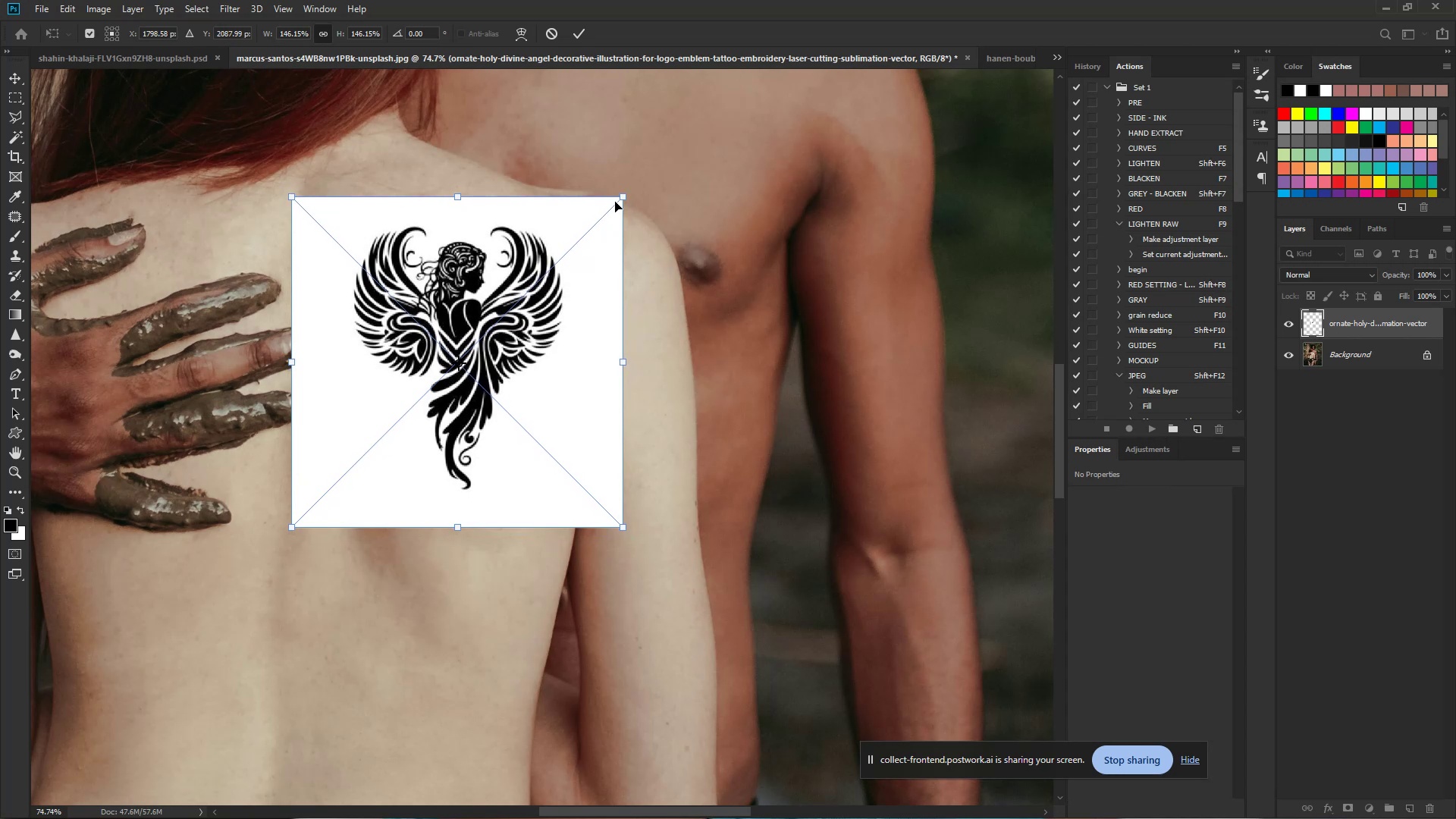 
hold_key(key=AltLeft, duration=0.89)
left_click_drag(start_coordinate=[623, 196], to_coordinate=[644, 190])
 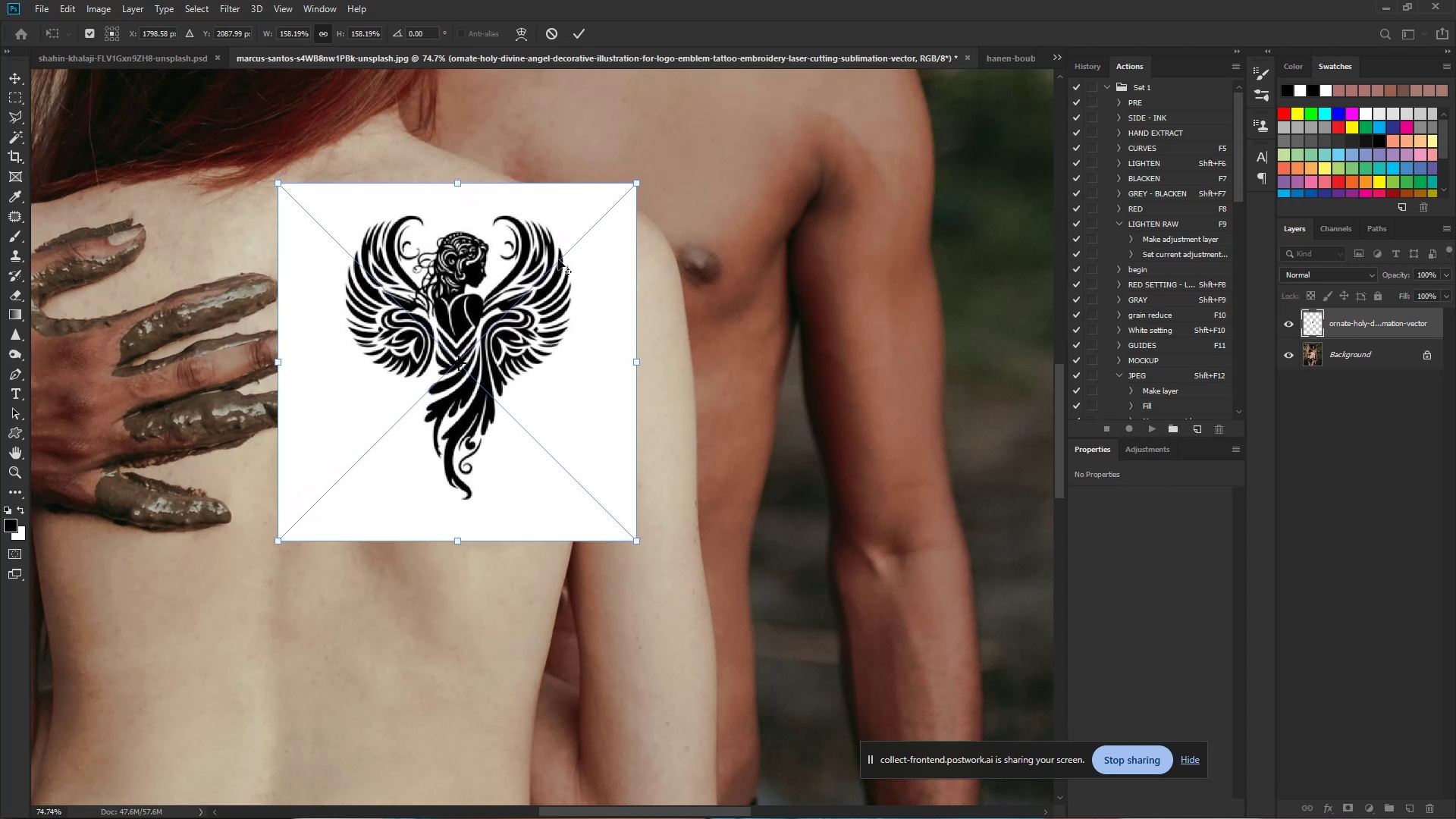 
left_click_drag(start_coordinate=[545, 276], to_coordinate=[544, 263])
 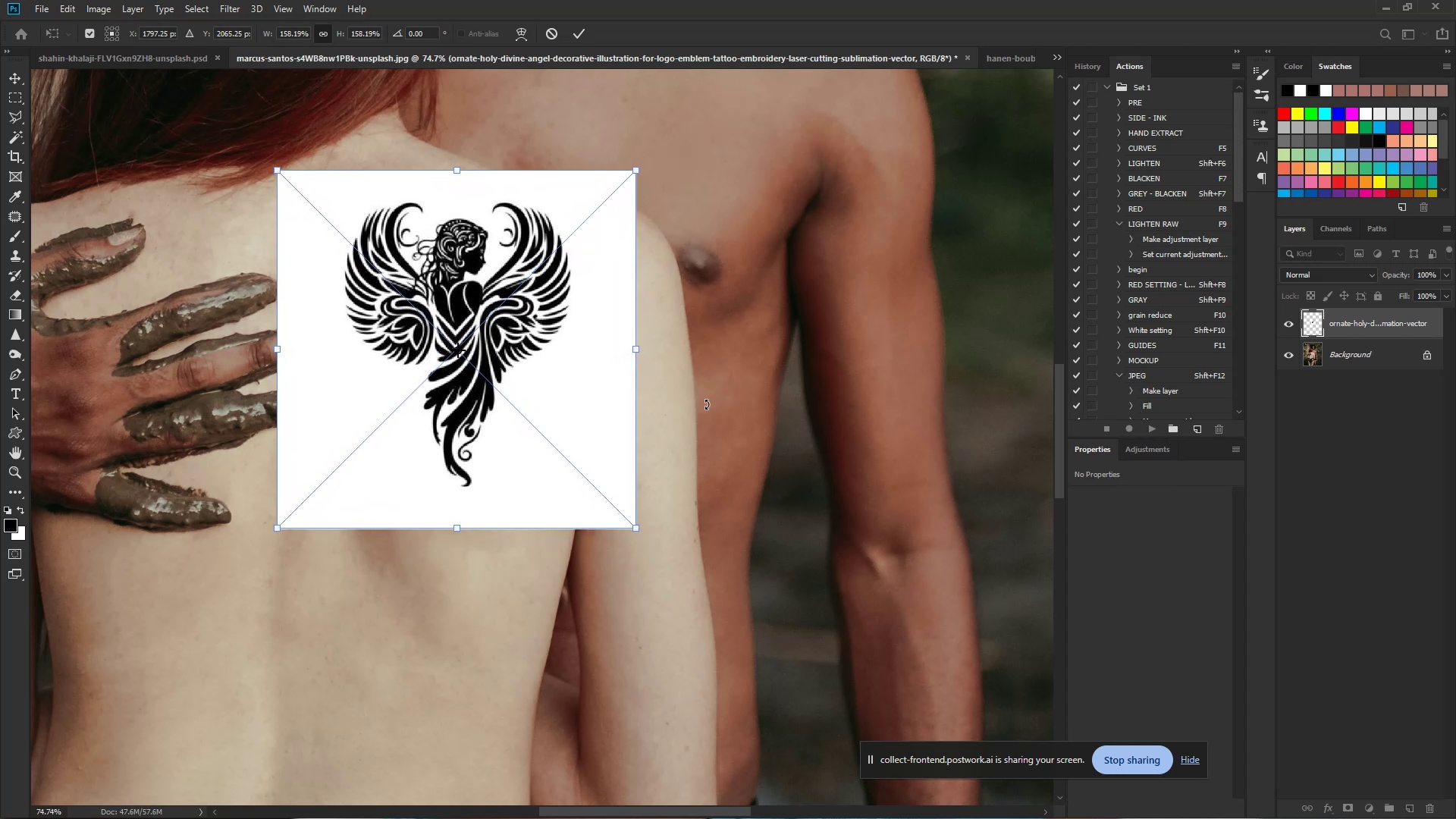 
key(Enter)
 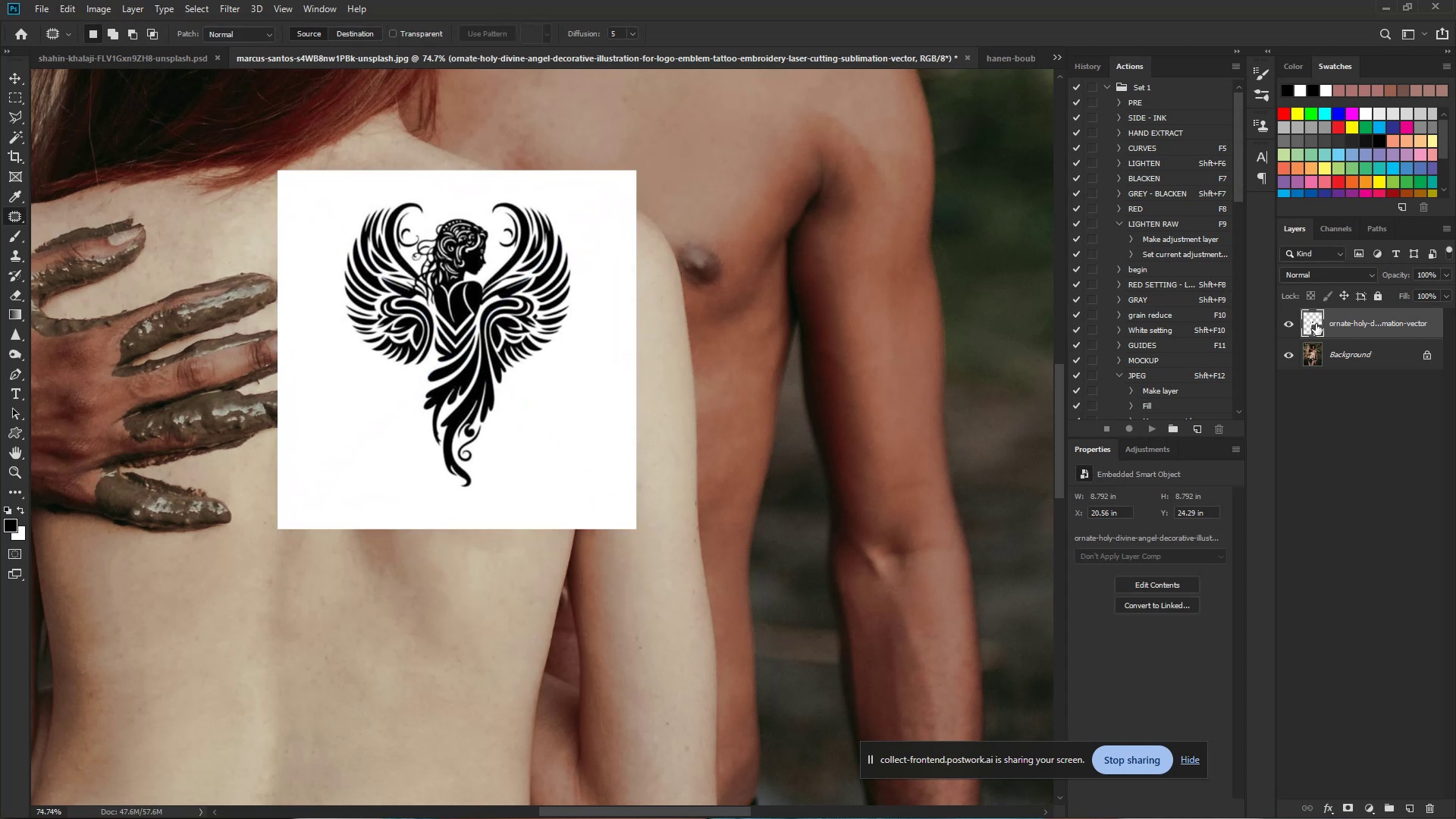 
left_click([1315, 268])
 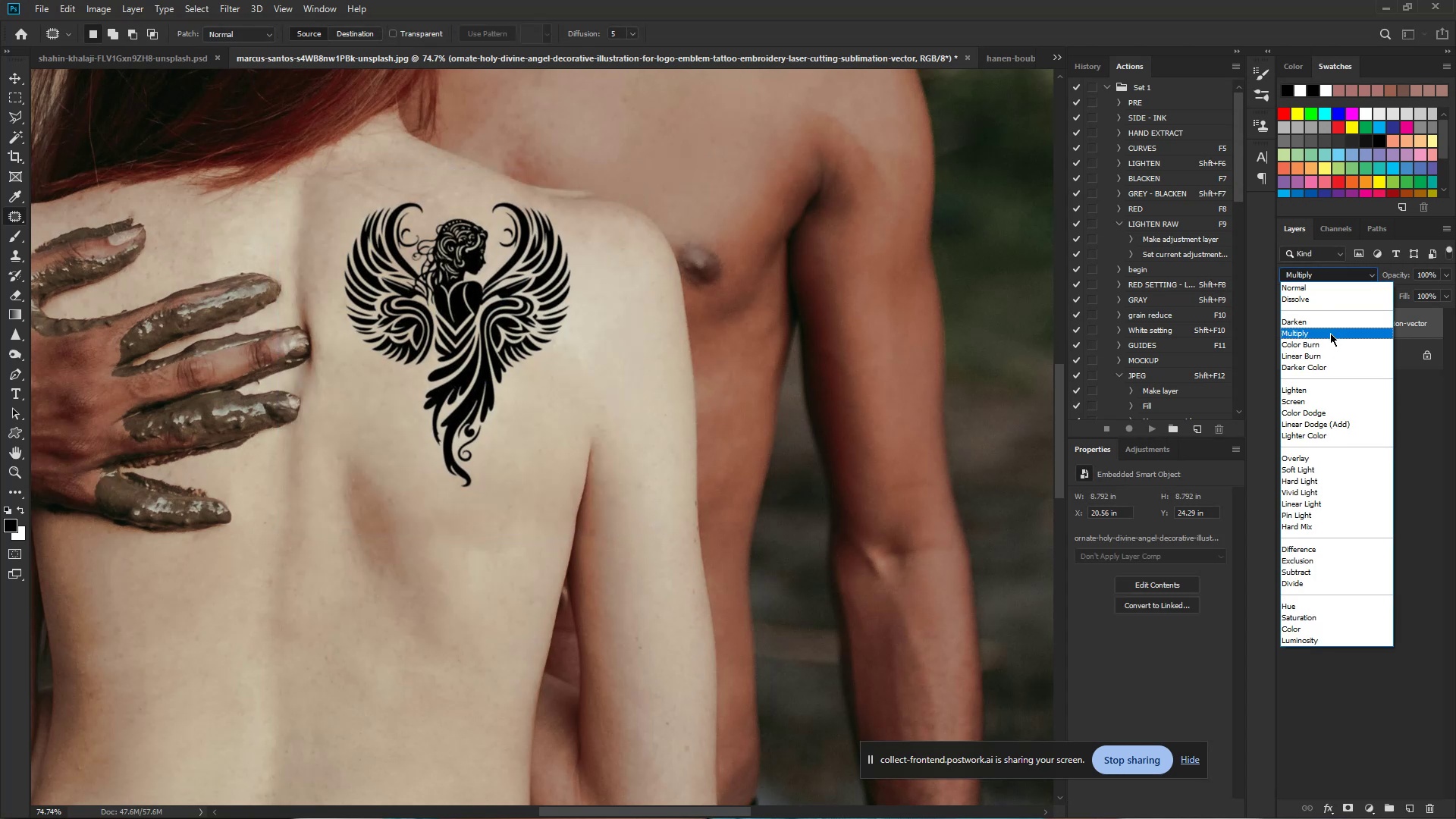 
left_click([1330, 333])
 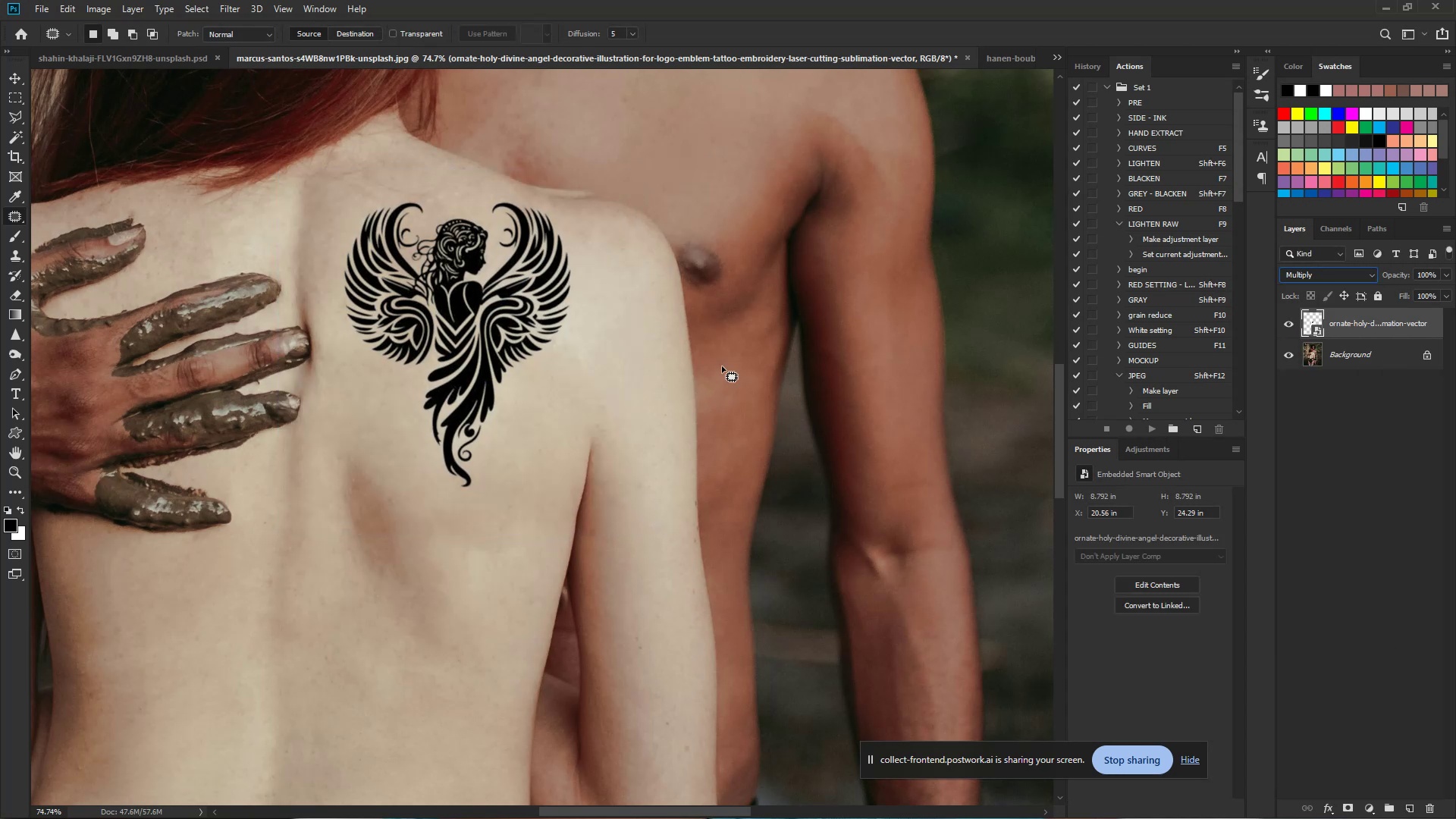 
hold_key(key=ControlLeft, duration=0.7)
 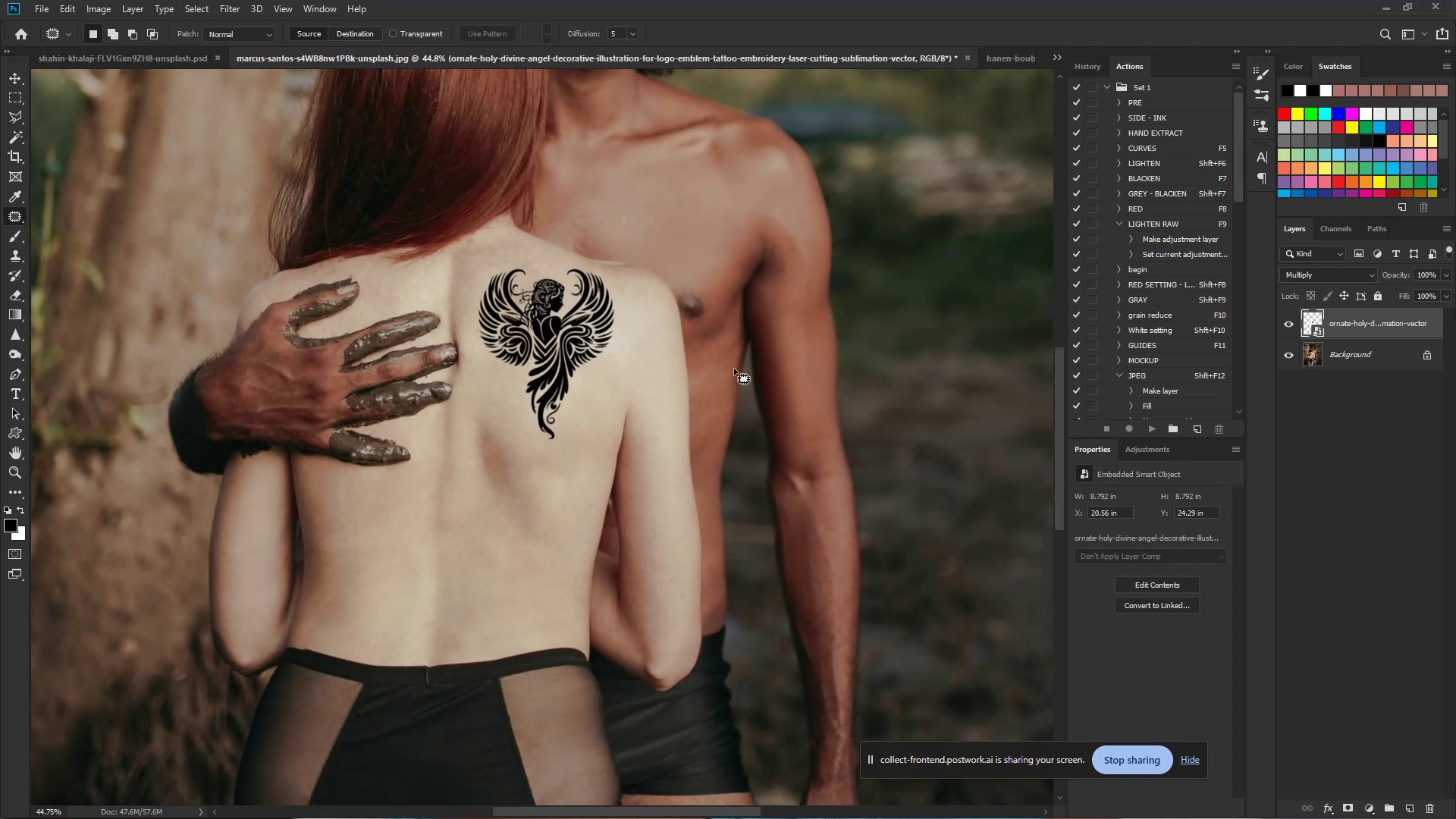 
hold_key(key=Space, duration=0.46)
 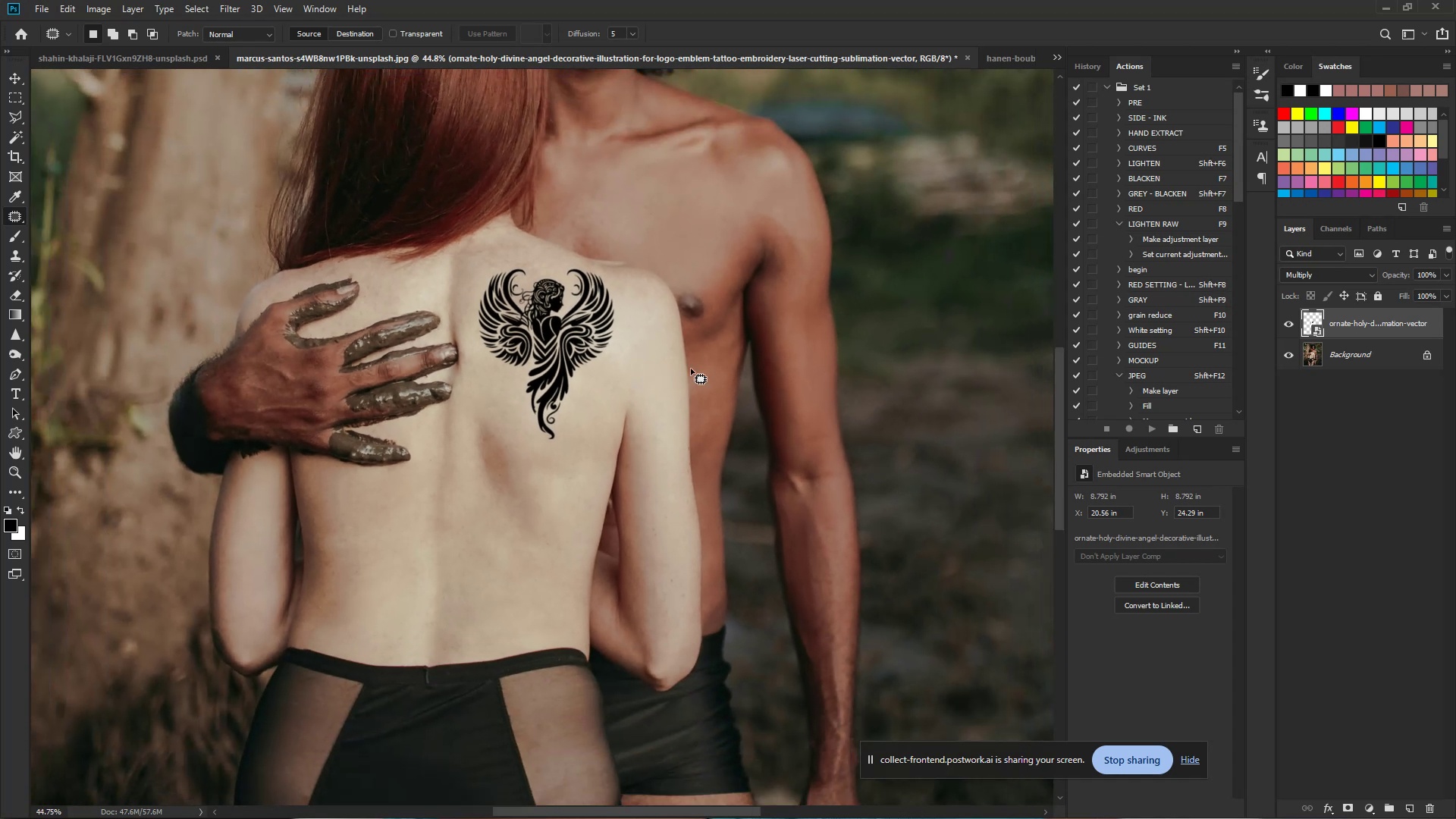 
left_click_drag(start_coordinate=[679, 367], to_coordinate=[642, 368])
 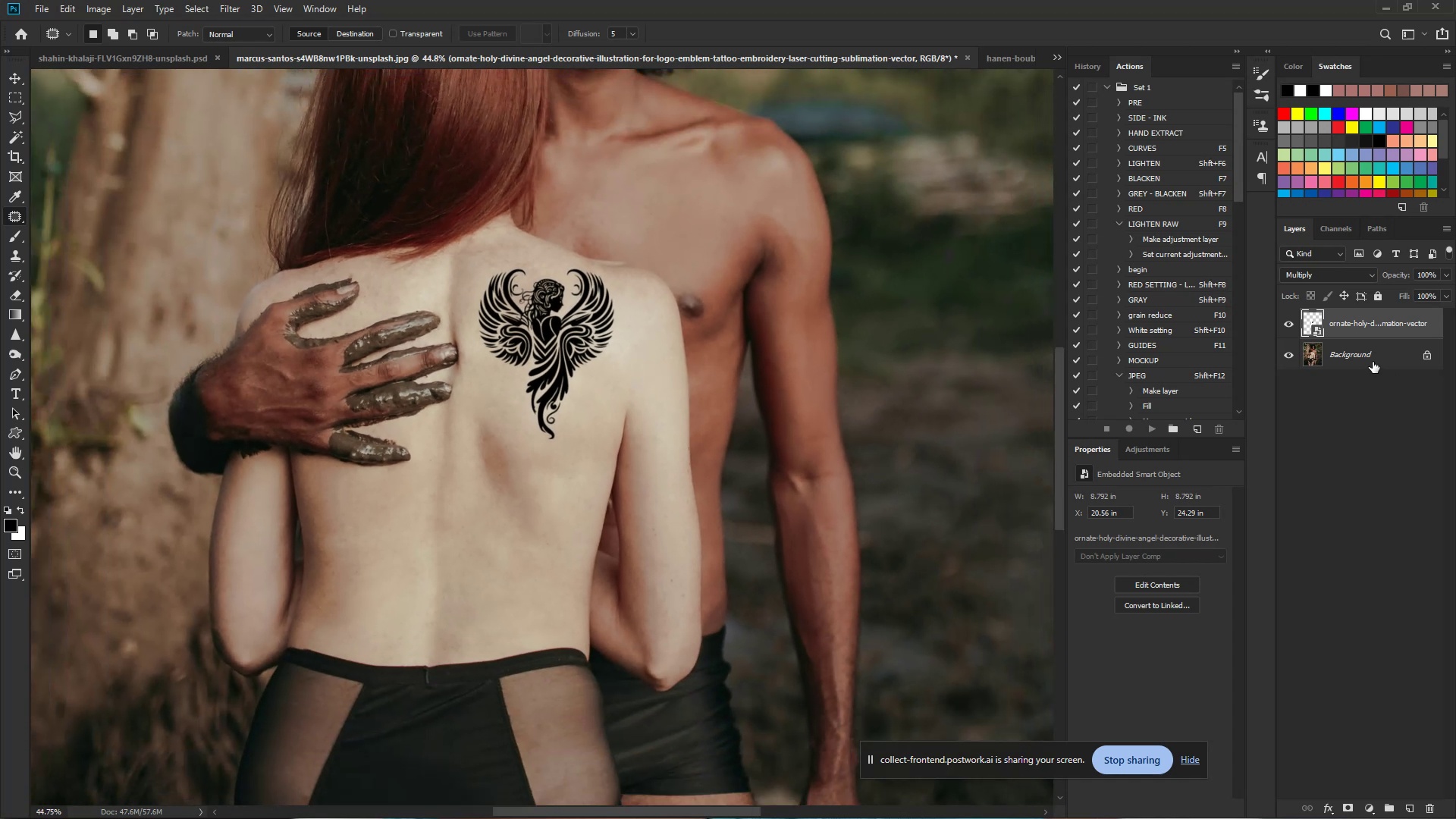 
key(Control+T)
 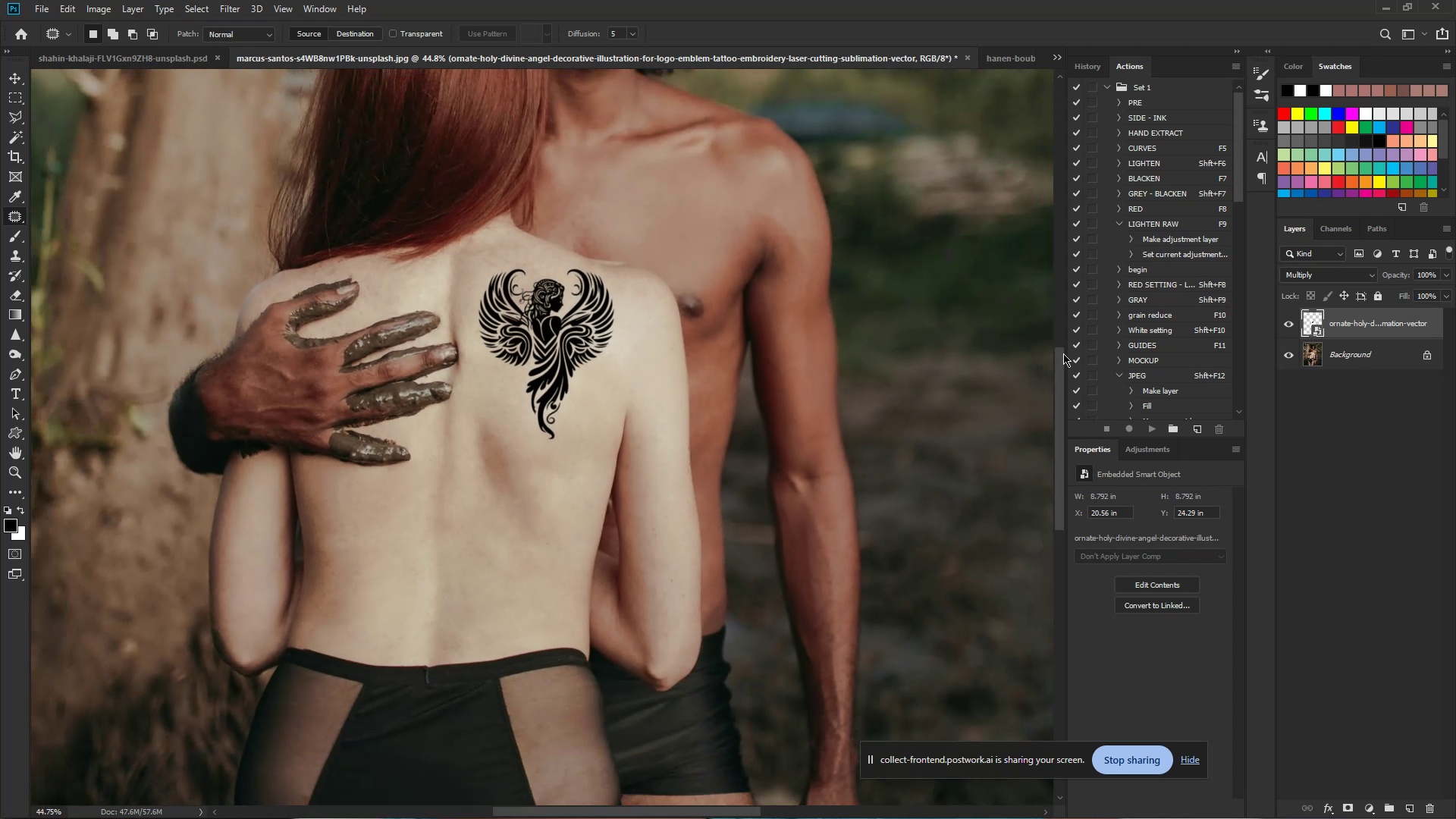 
key(Control+Y)
 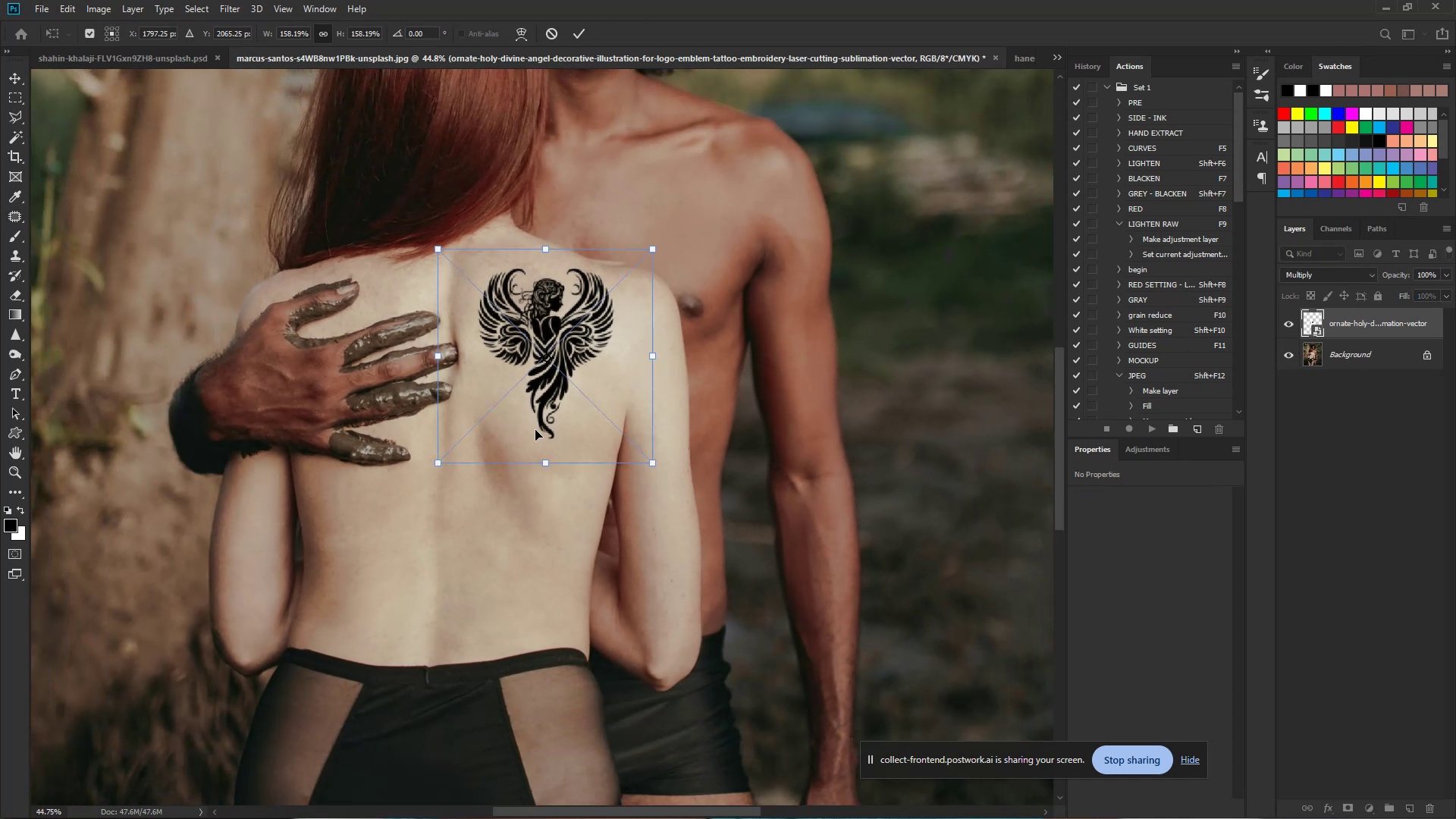 
hold_key(key=ControlLeft, duration=0.73)
 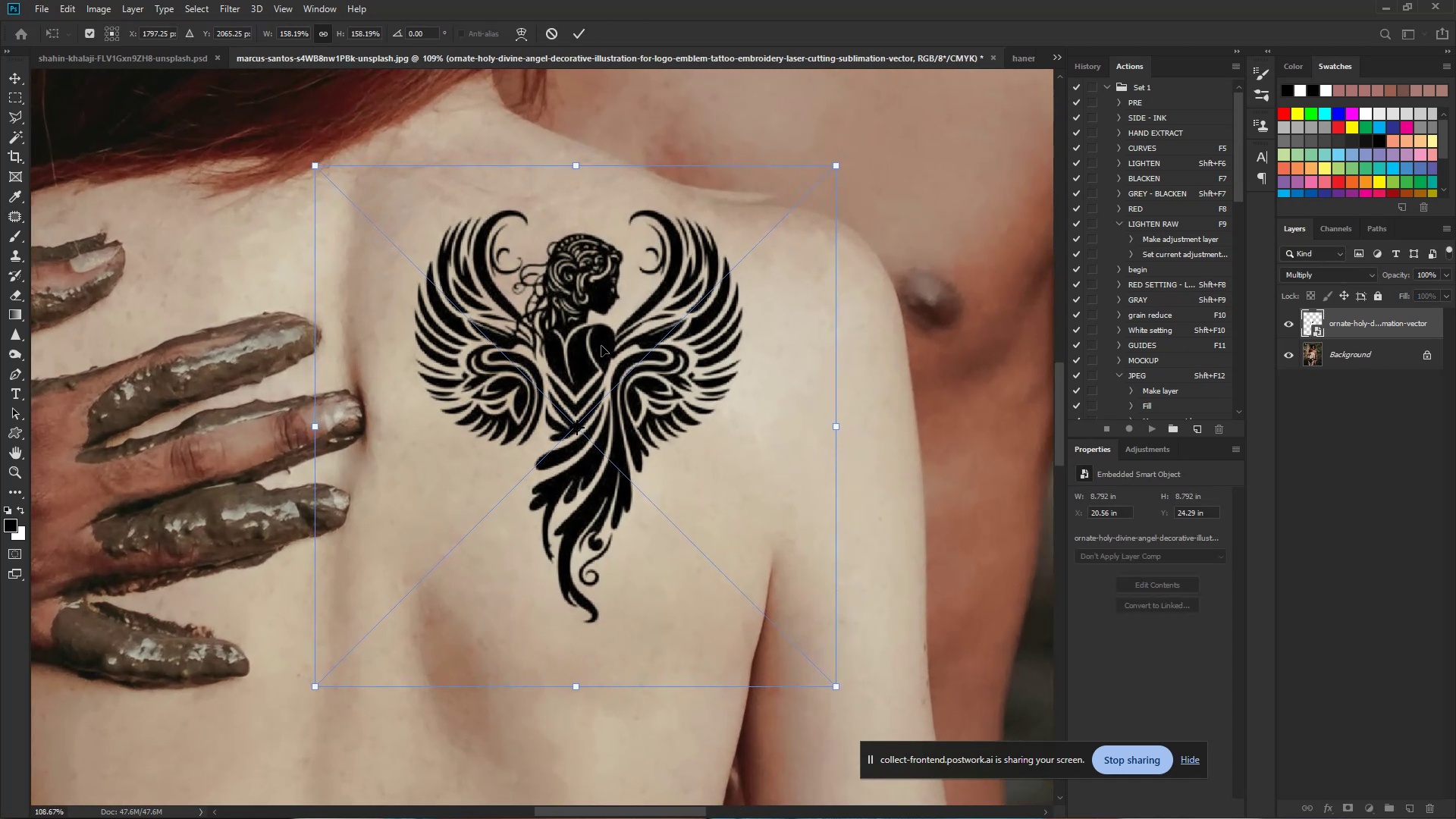 
hold_key(key=Space, duration=0.53)
 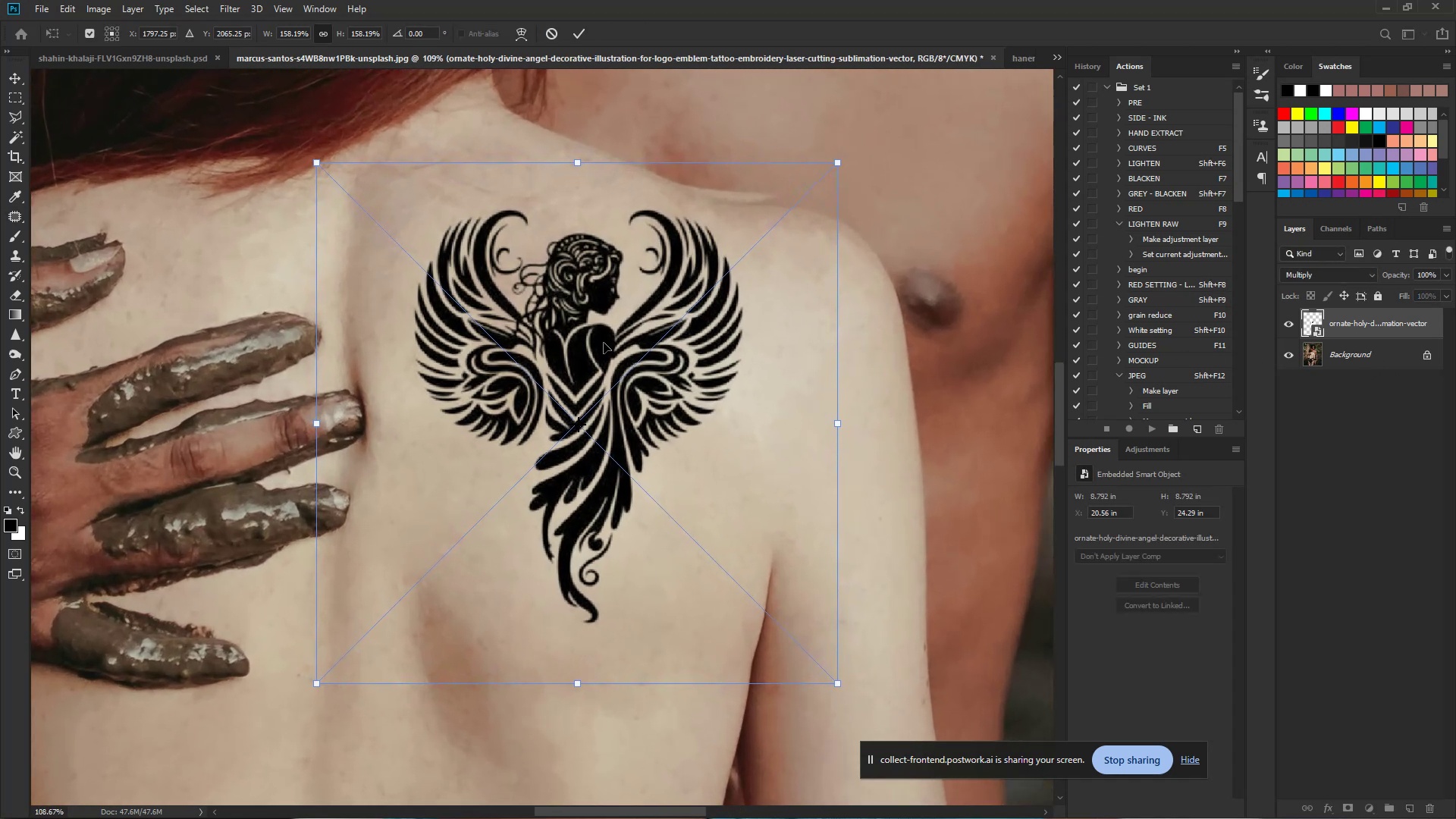 
left_click_drag(start_coordinate=[523, 309], to_coordinate=[582, 319])
 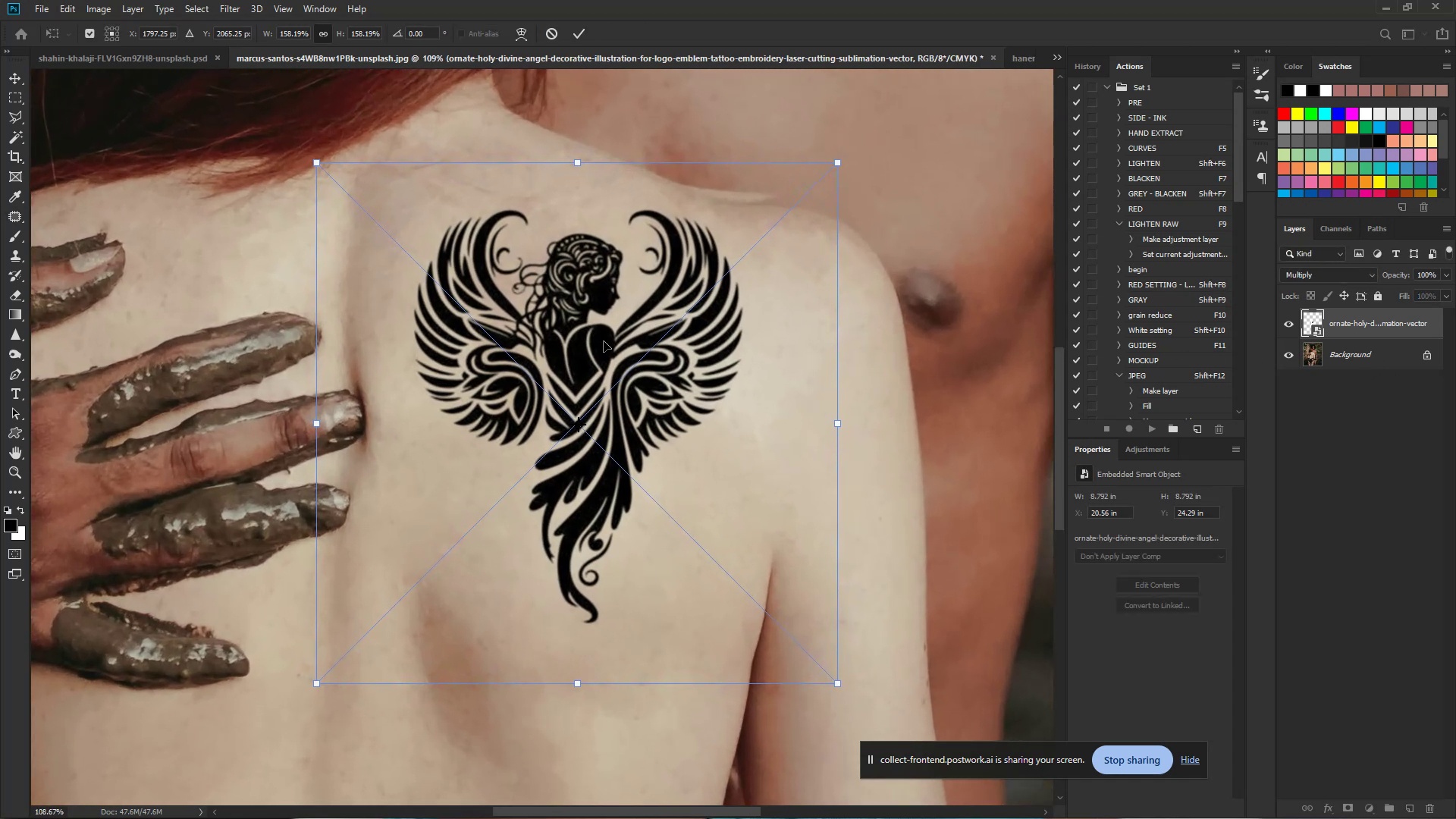 
left_click_drag(start_coordinate=[604, 343], to_coordinate=[606, 361])
 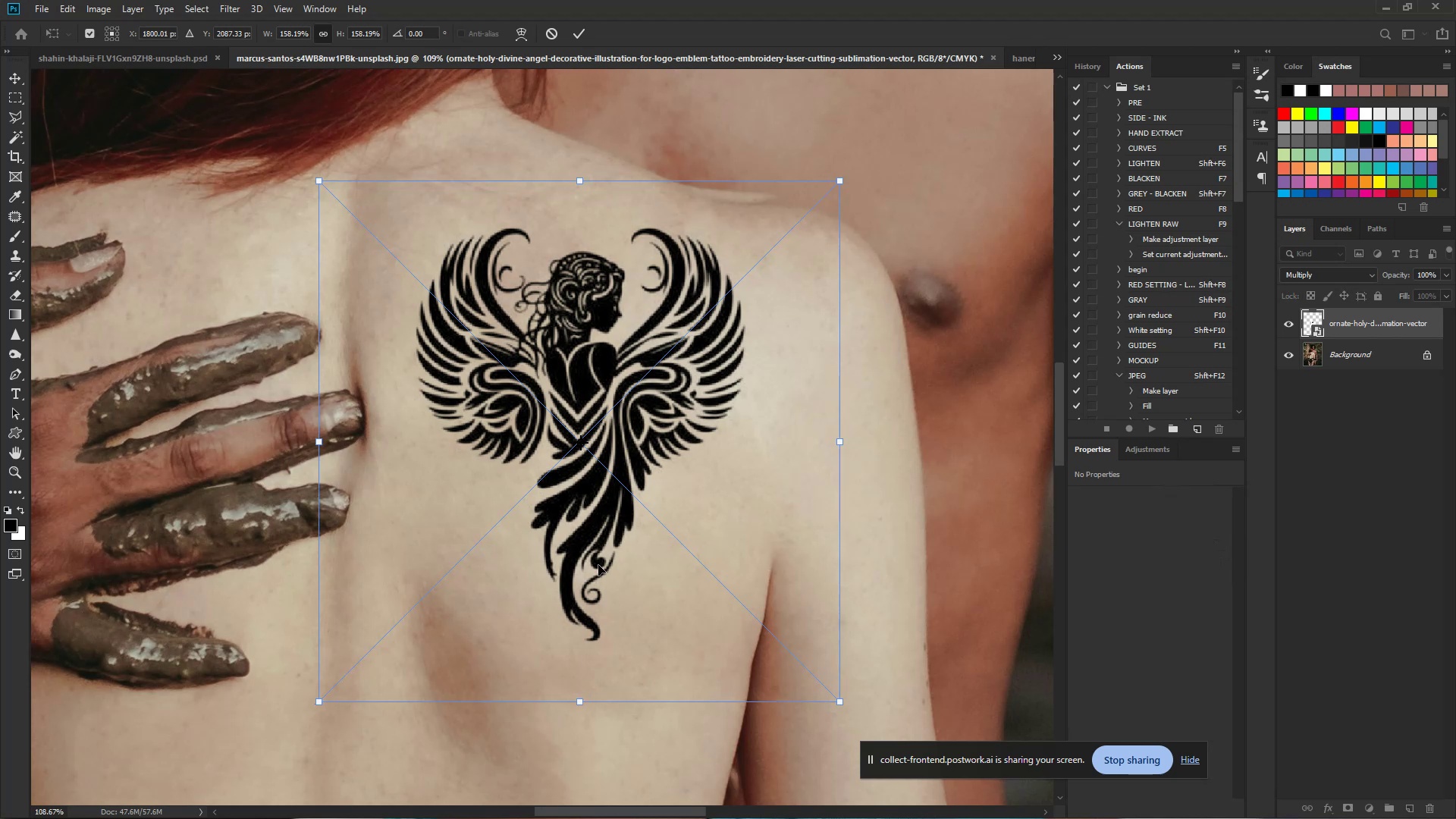 
right_click([711, 364])
 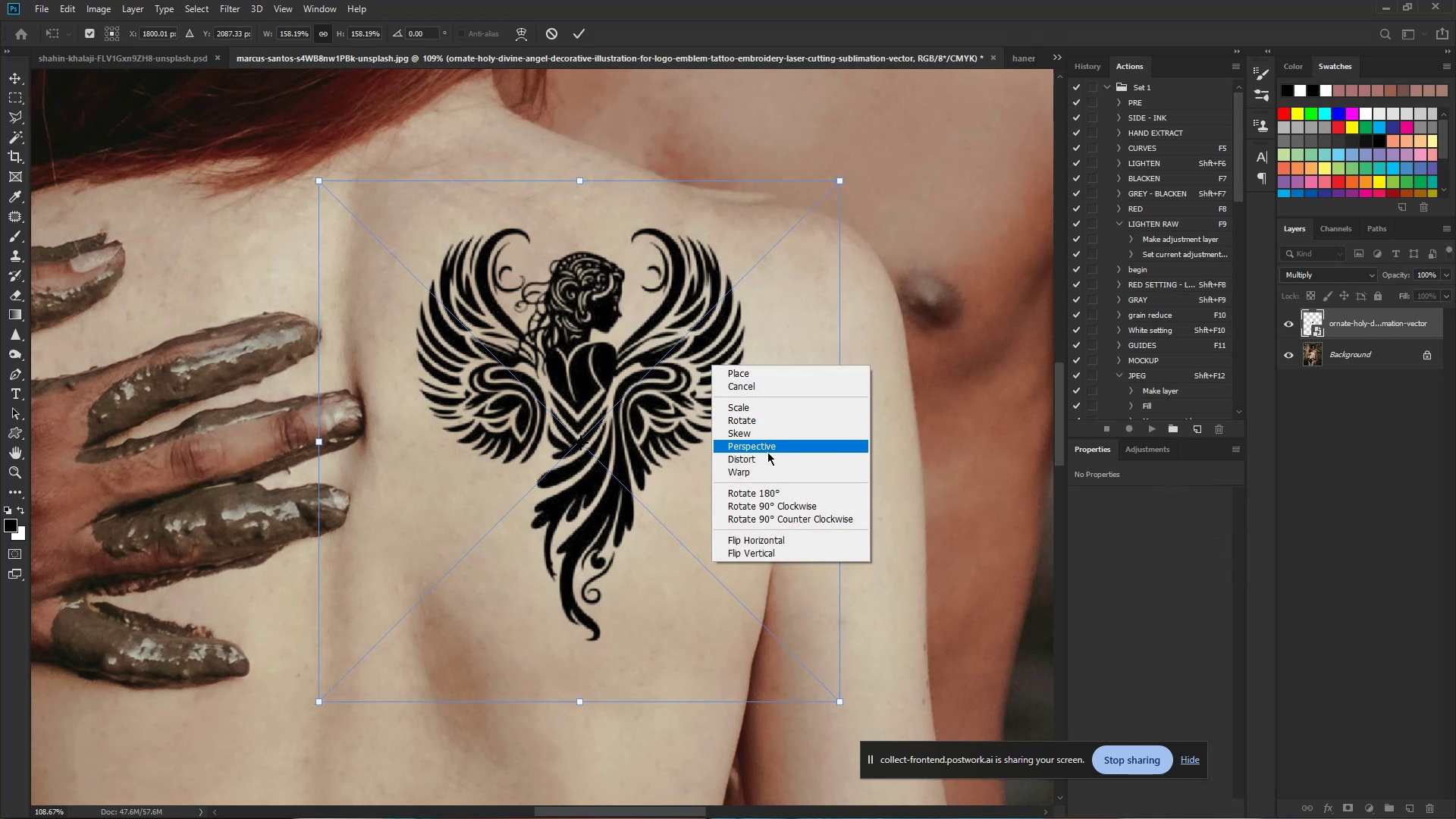 
left_click([768, 471])
 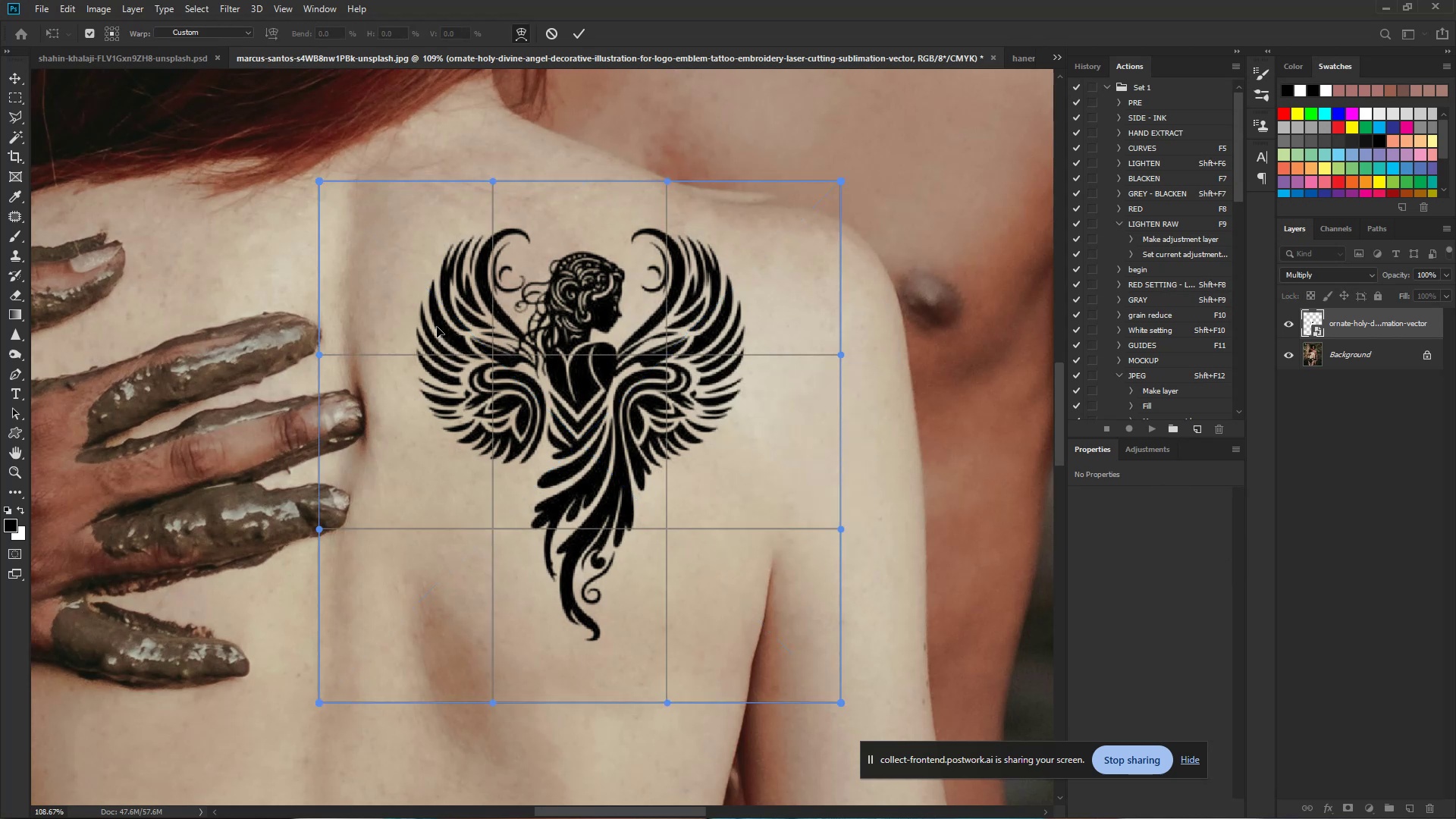 
left_click_drag(start_coordinate=[400, 274], to_coordinate=[392, 264])
 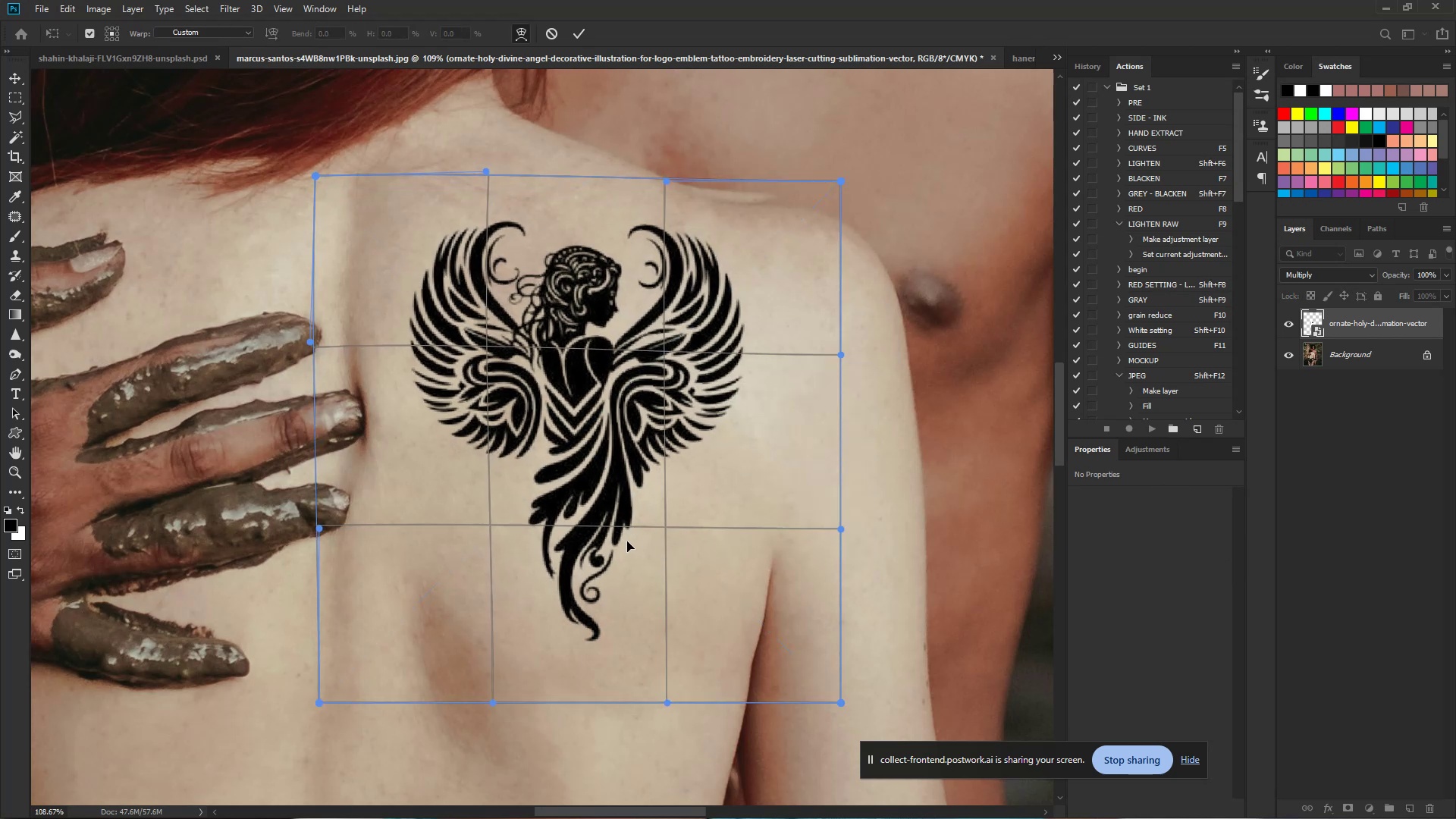 
left_click_drag(start_coordinate=[624, 549], to_coordinate=[629, 560])
 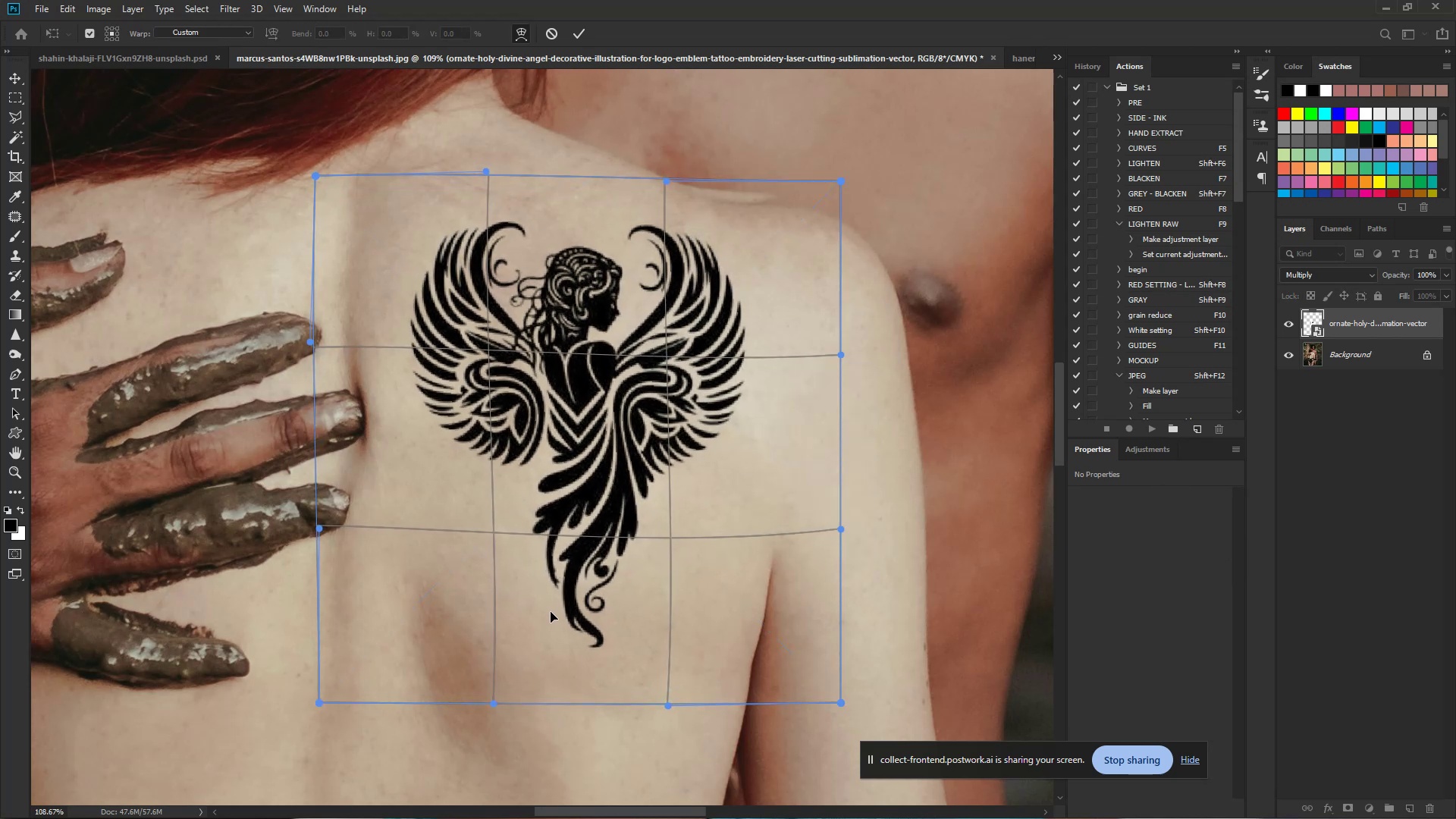 
left_click_drag(start_coordinate=[550, 613], to_coordinate=[548, 617])
 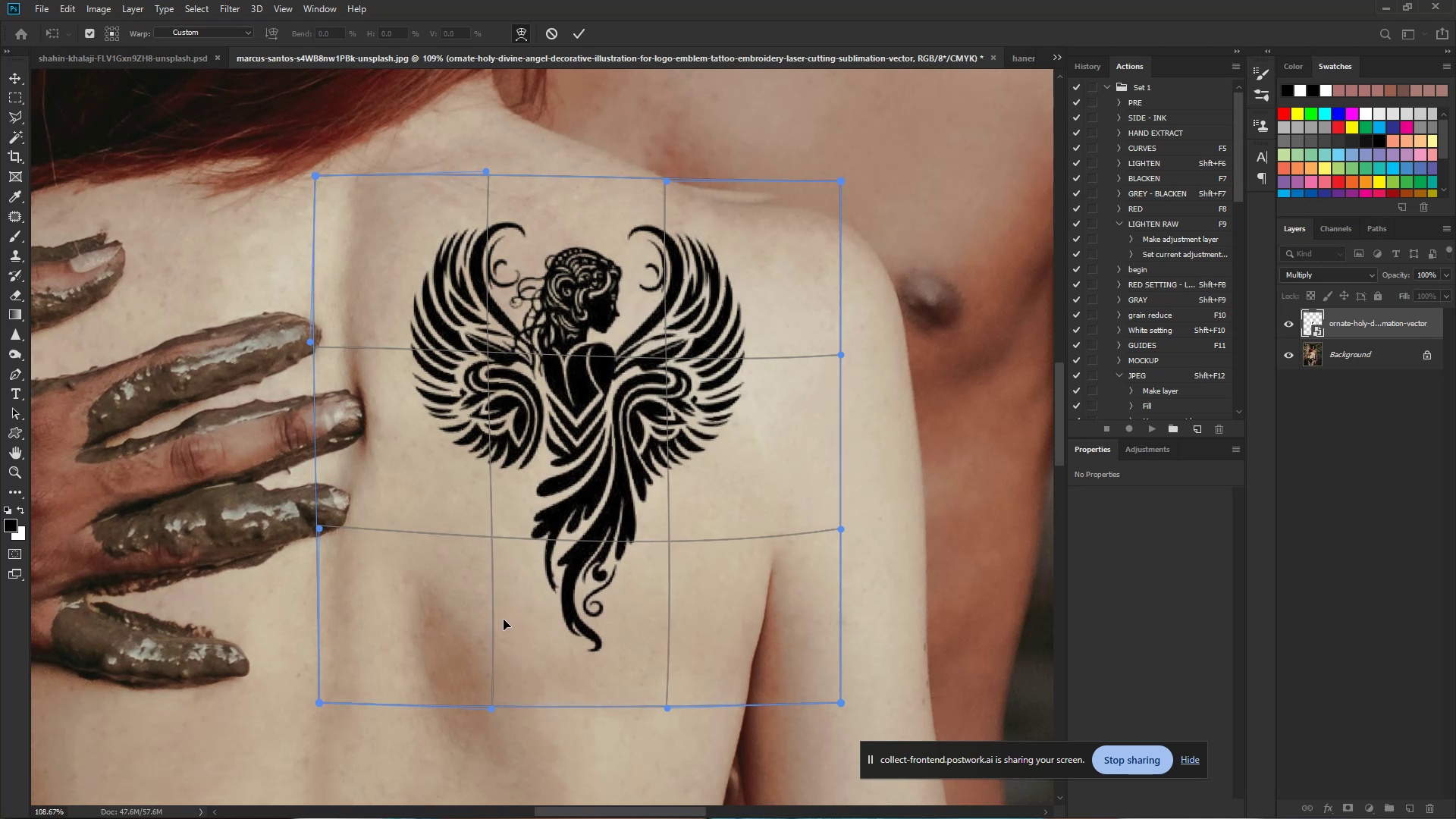 
left_click_drag(start_coordinate=[501, 620], to_coordinate=[497, 620])
 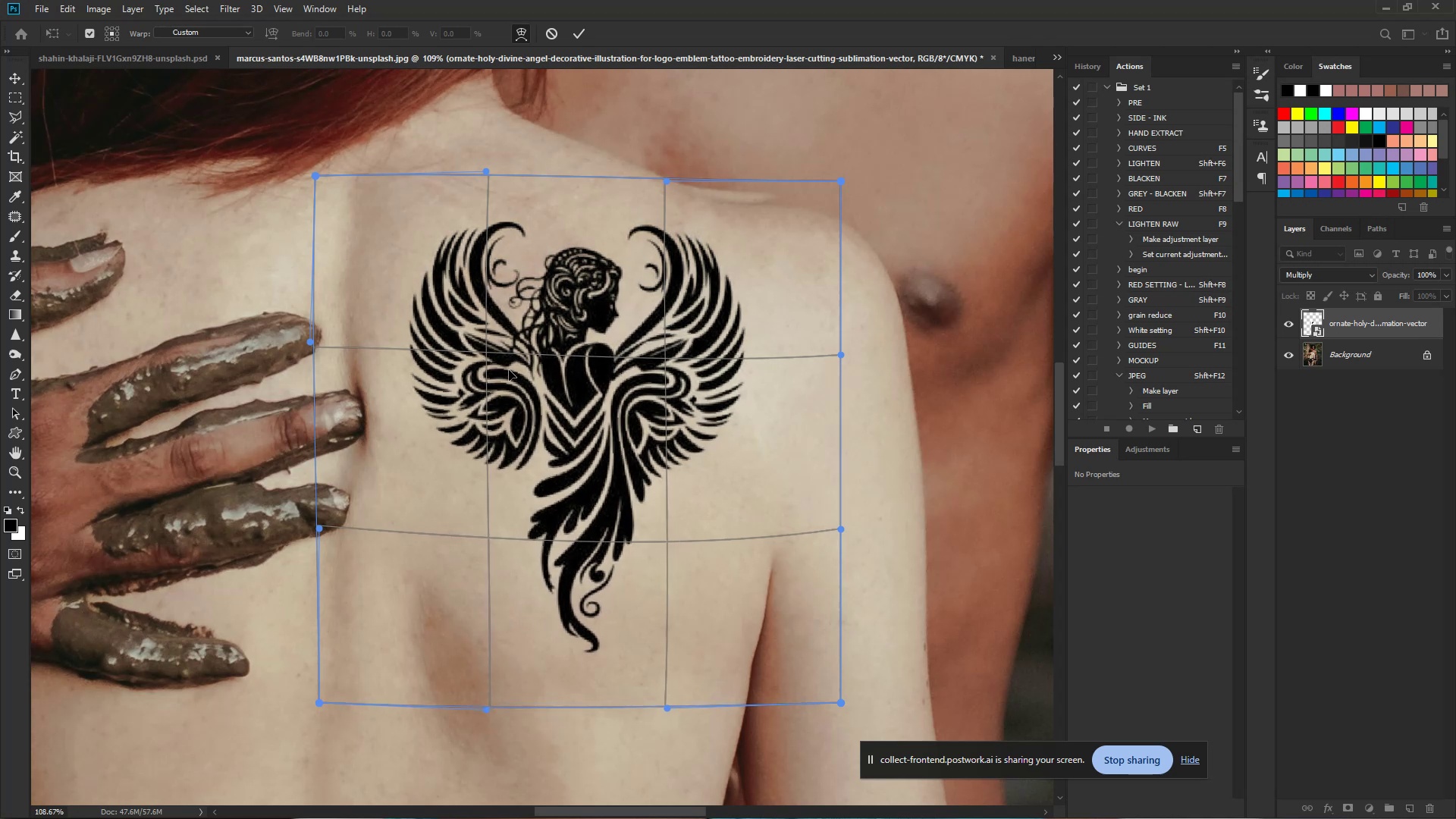 
left_click_drag(start_coordinate=[498, 363], to_coordinate=[502, 365])
 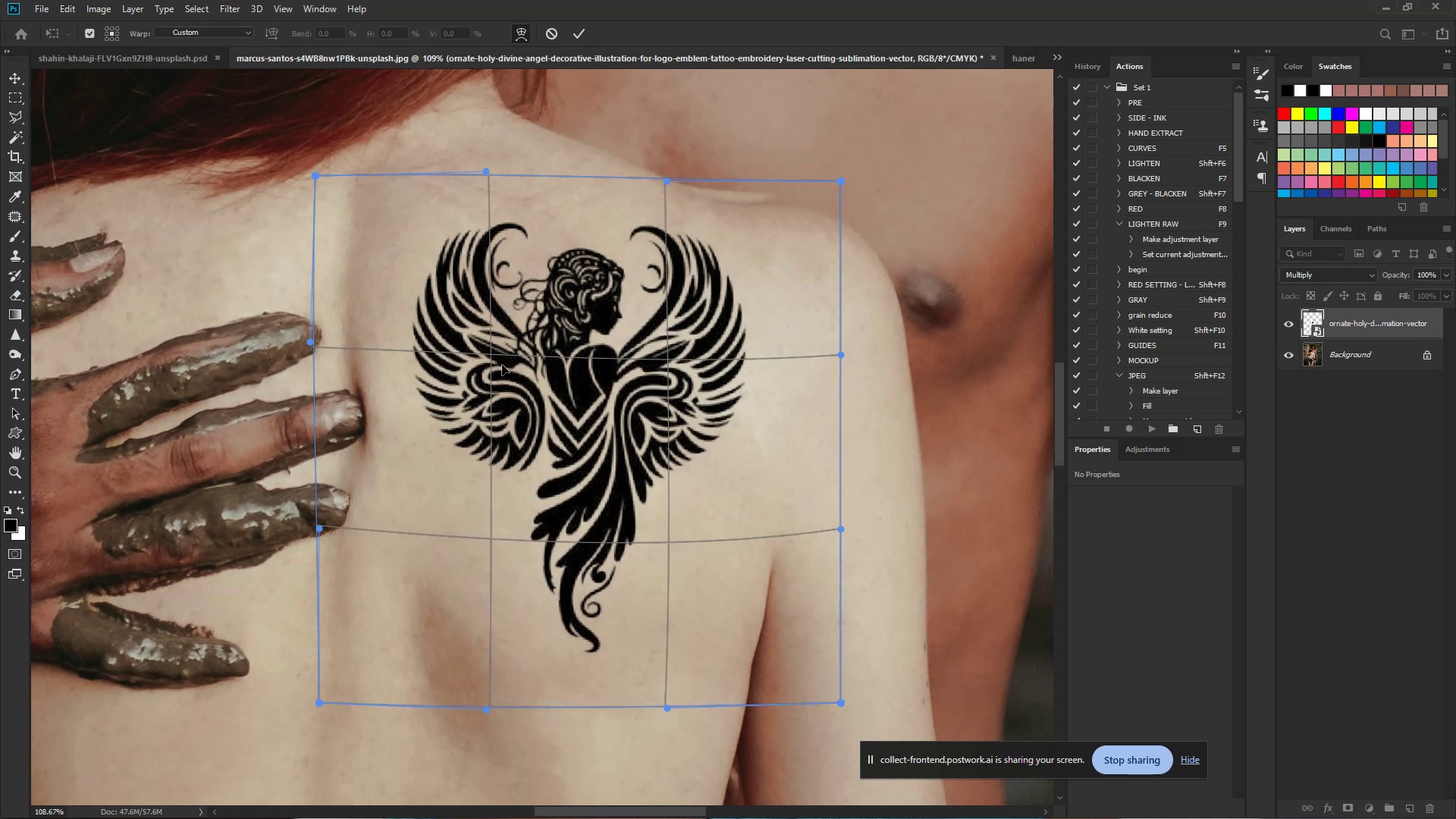 
left_click([502, 365])
 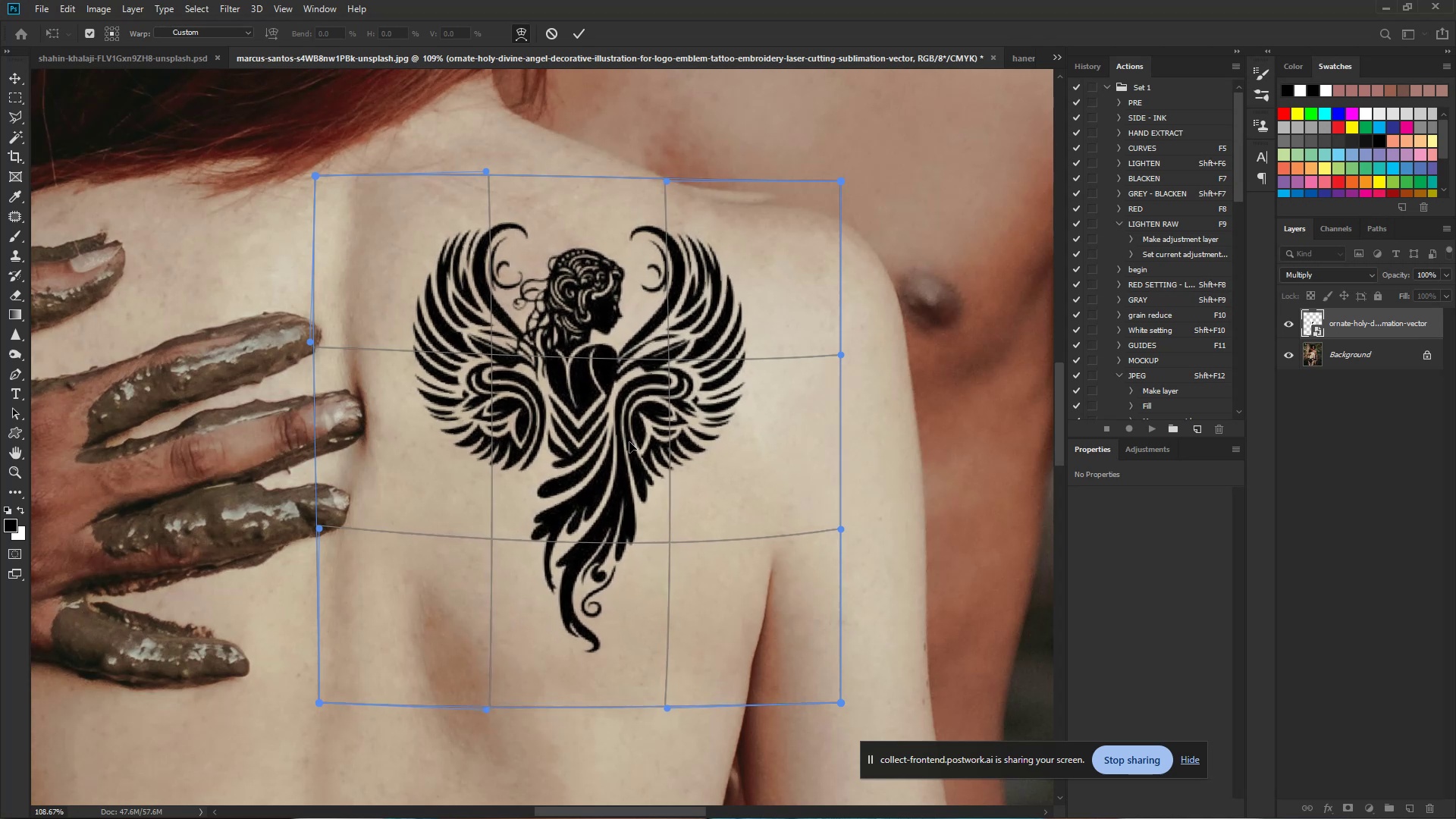 
left_click_drag(start_coordinate=[551, 641], to_coordinate=[557, 645])
 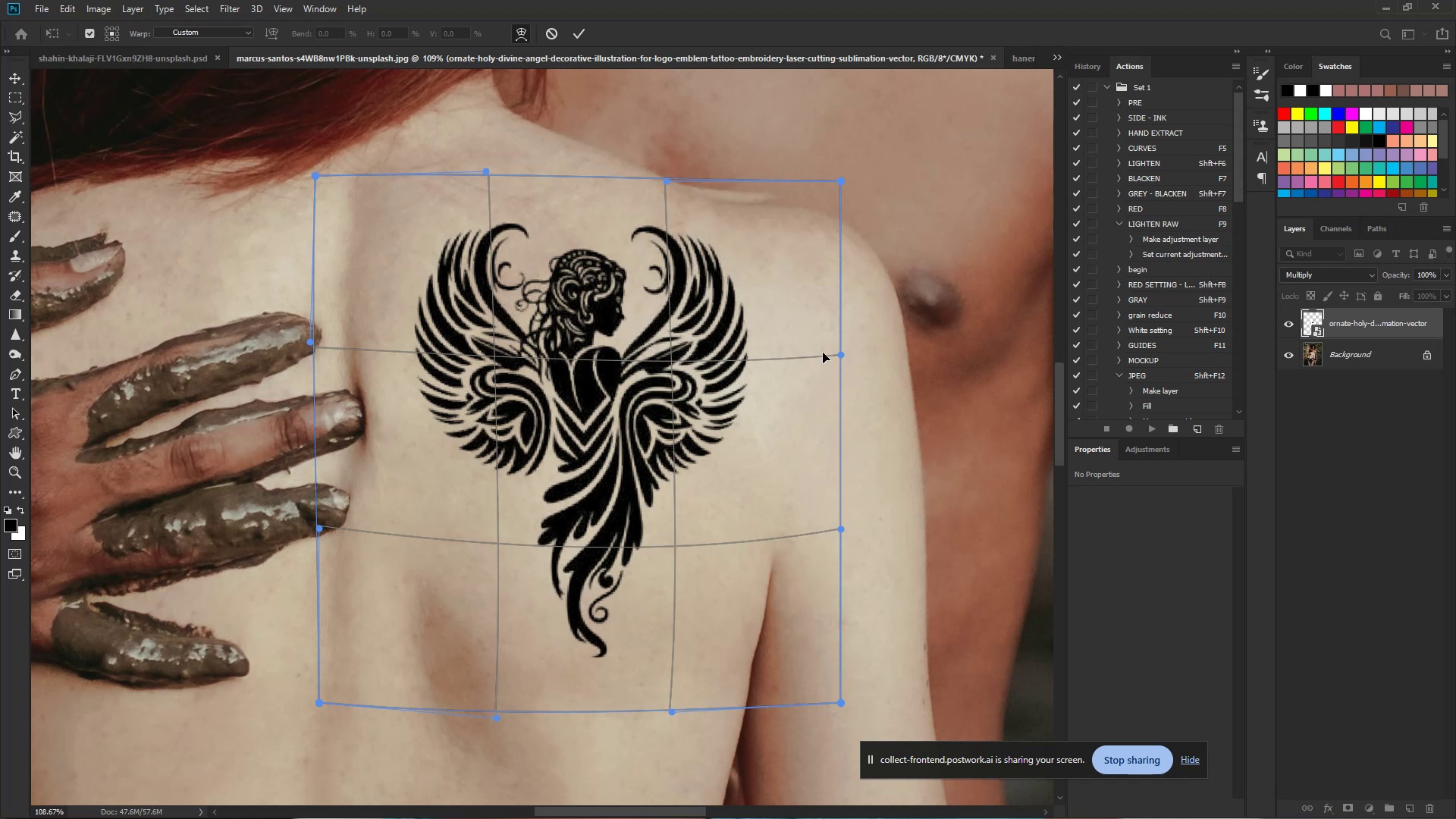 
left_click_drag(start_coordinate=[840, 323], to_coordinate=[849, 323])
 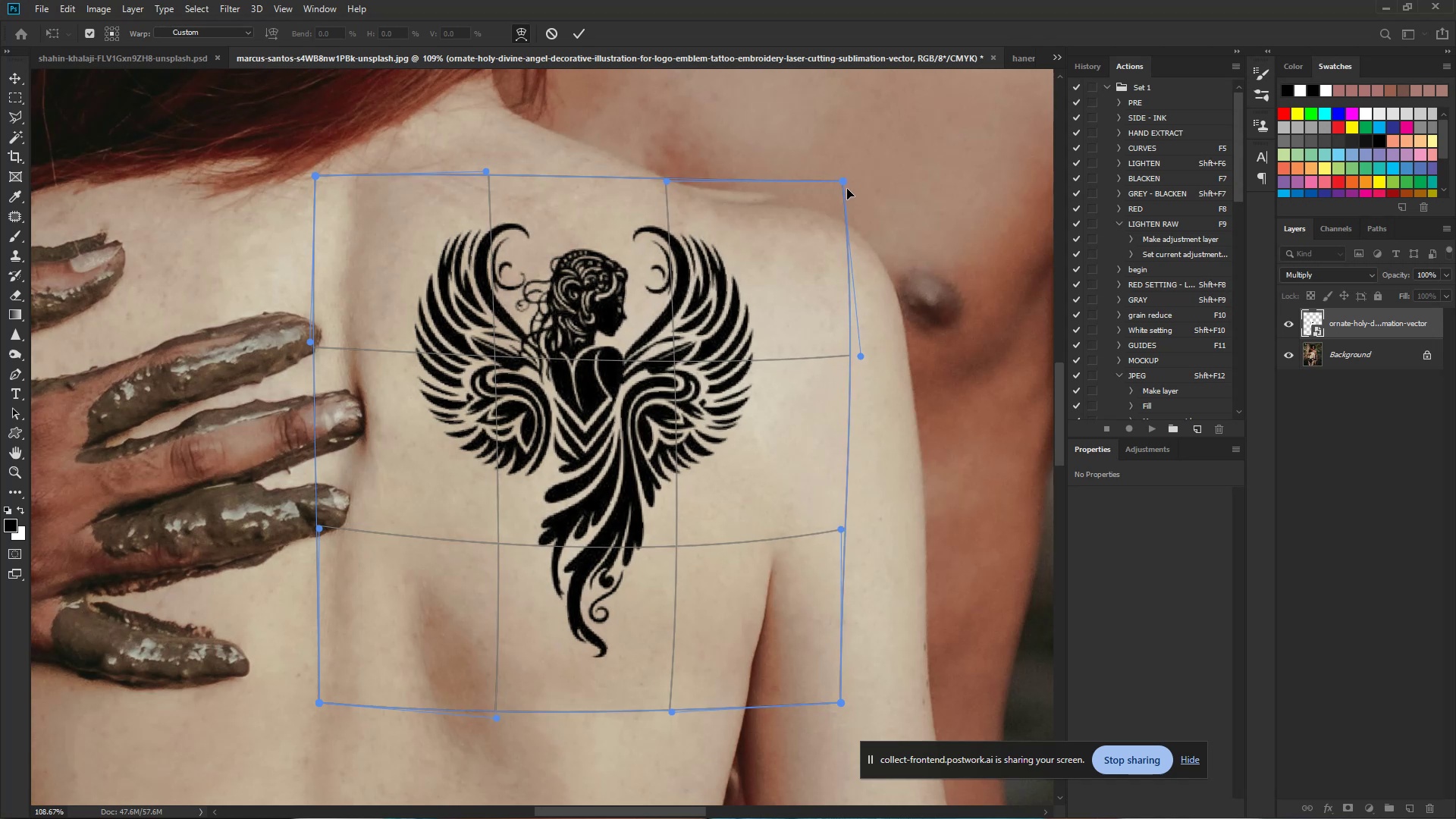 
left_click_drag(start_coordinate=[847, 177], to_coordinate=[856, 176])
 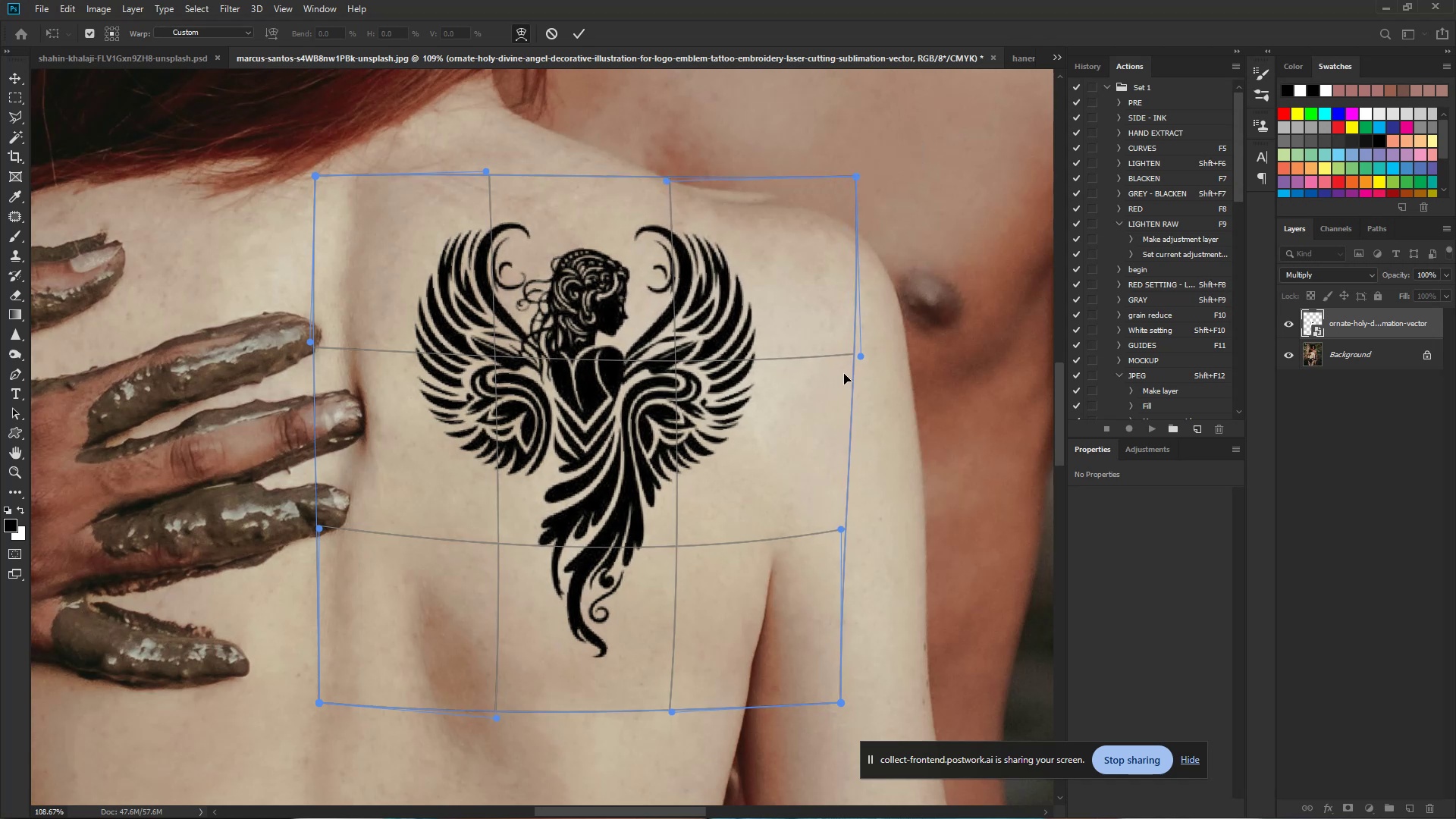 
key(Enter)
 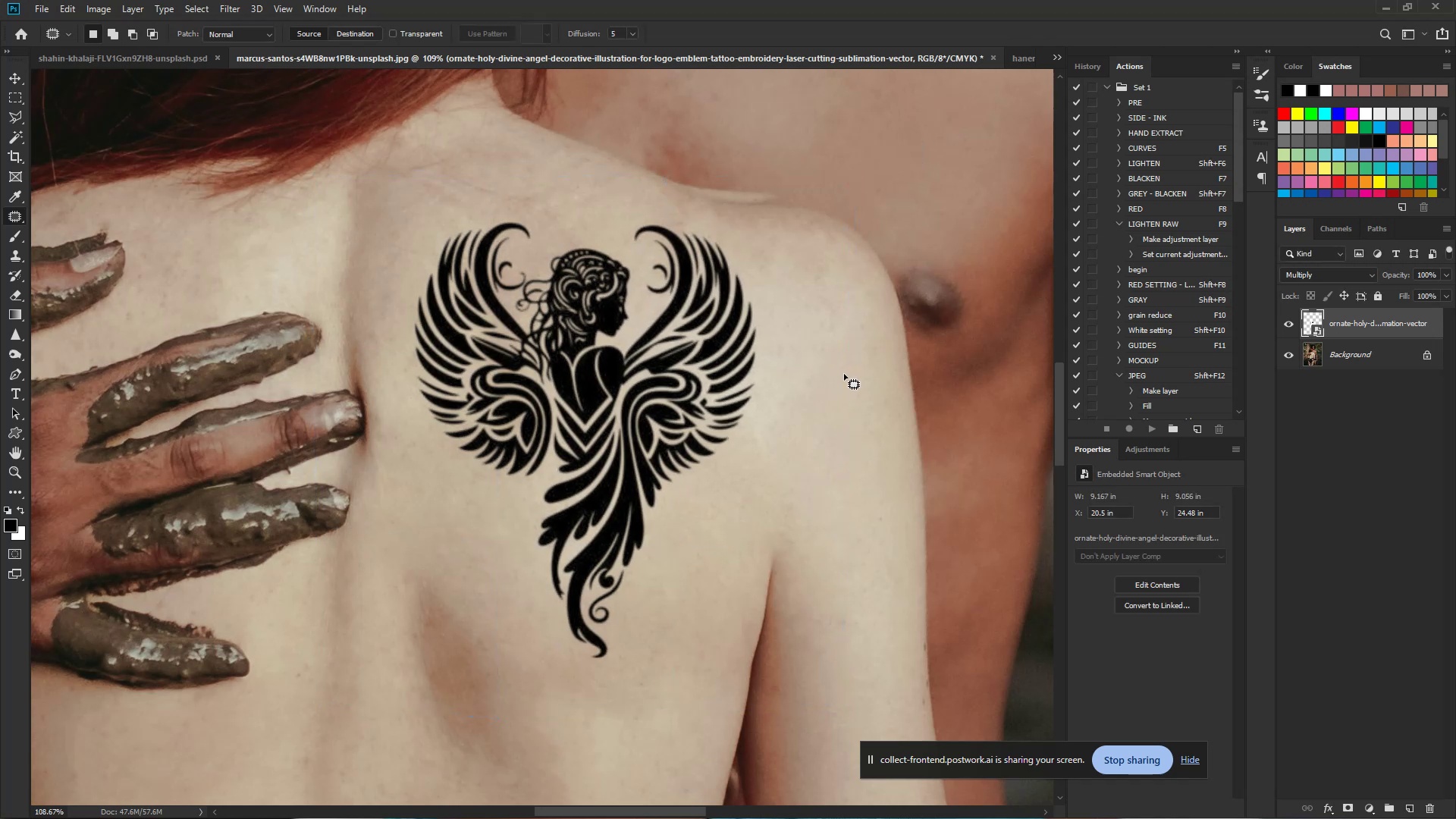 
hold_key(key=ControlLeft, duration=0.76)
 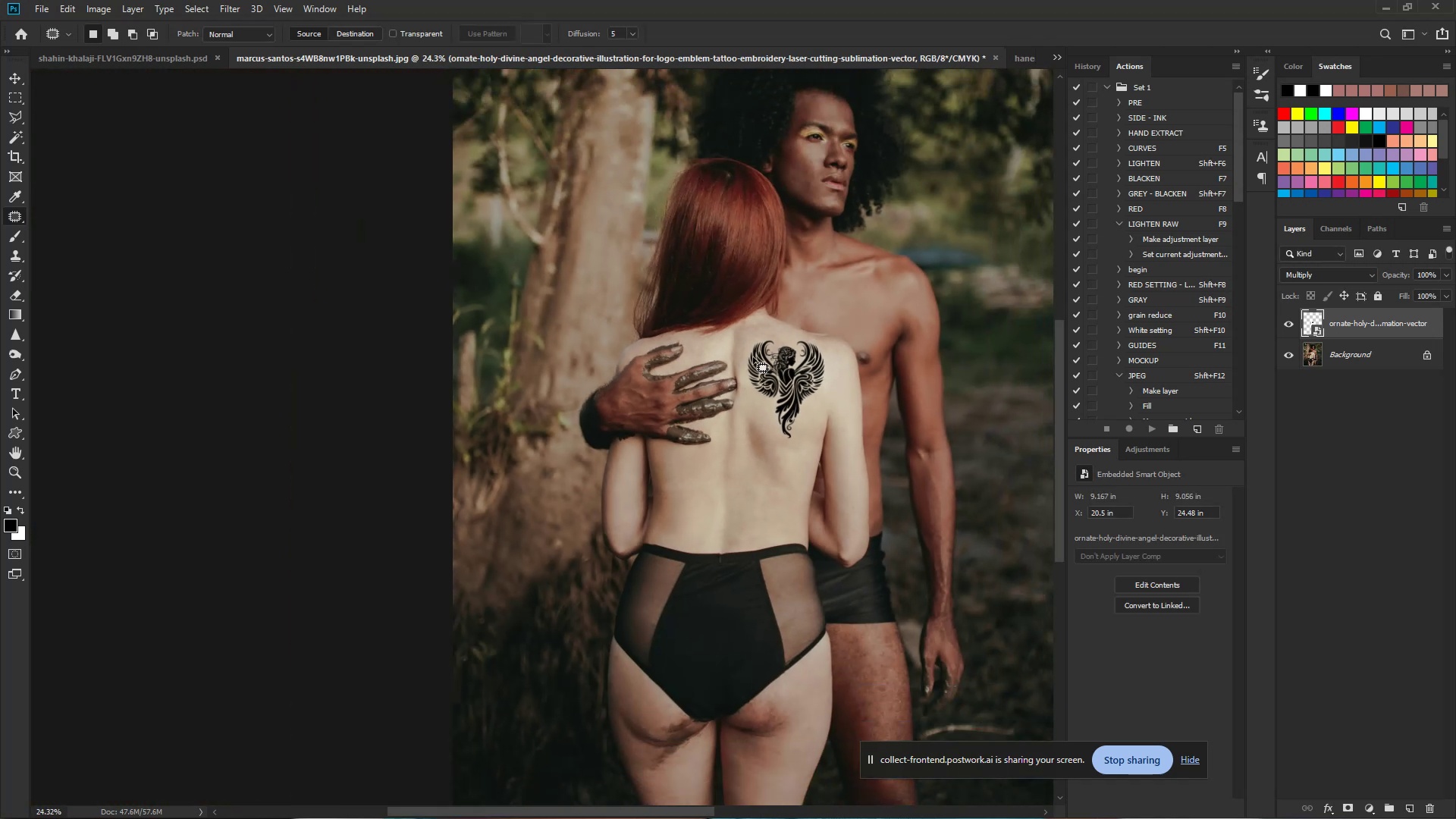 
hold_key(key=Space, duration=0.5)
 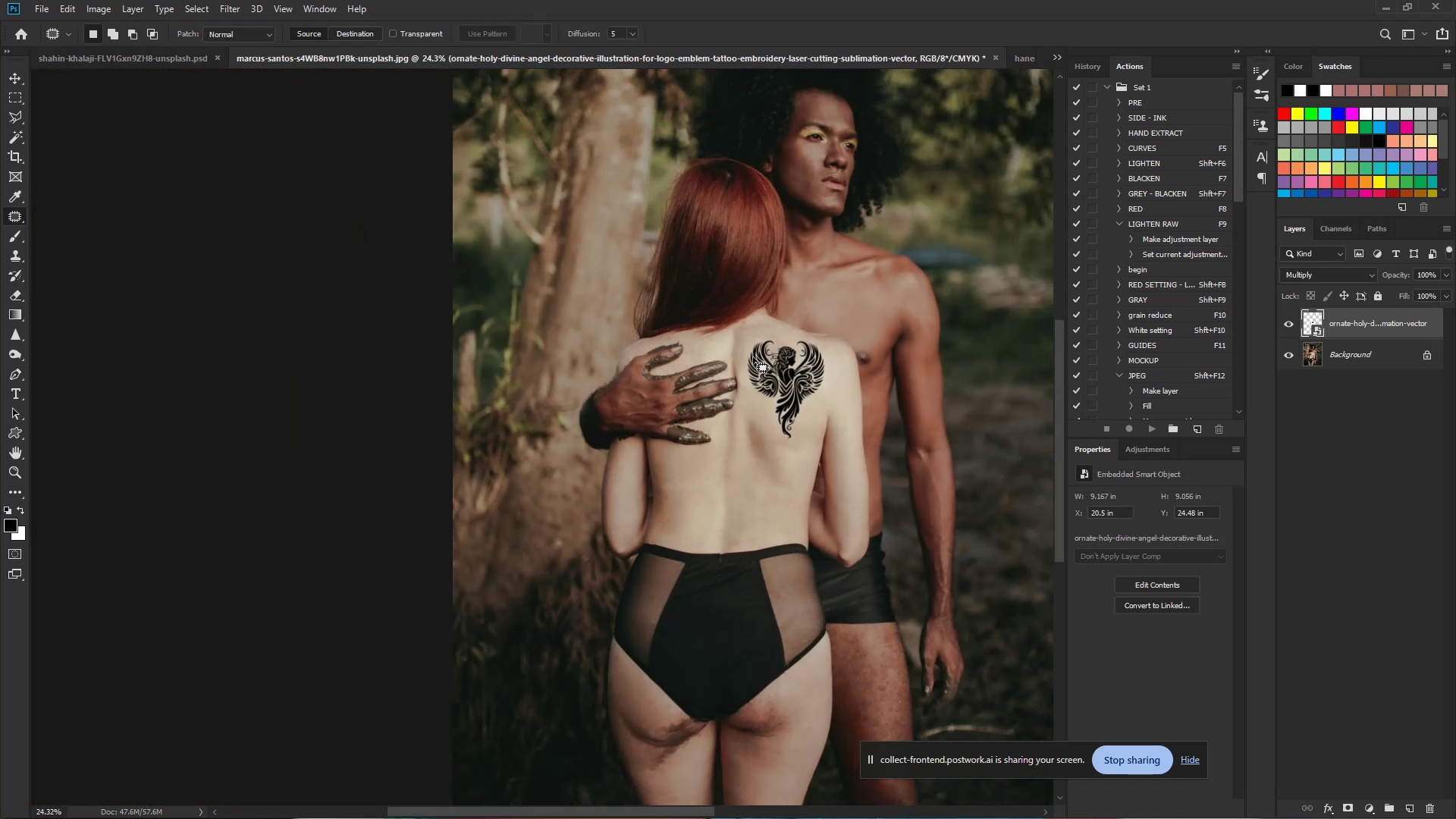 
left_click_drag(start_coordinate=[844, 375], to_coordinate=[753, 357])
 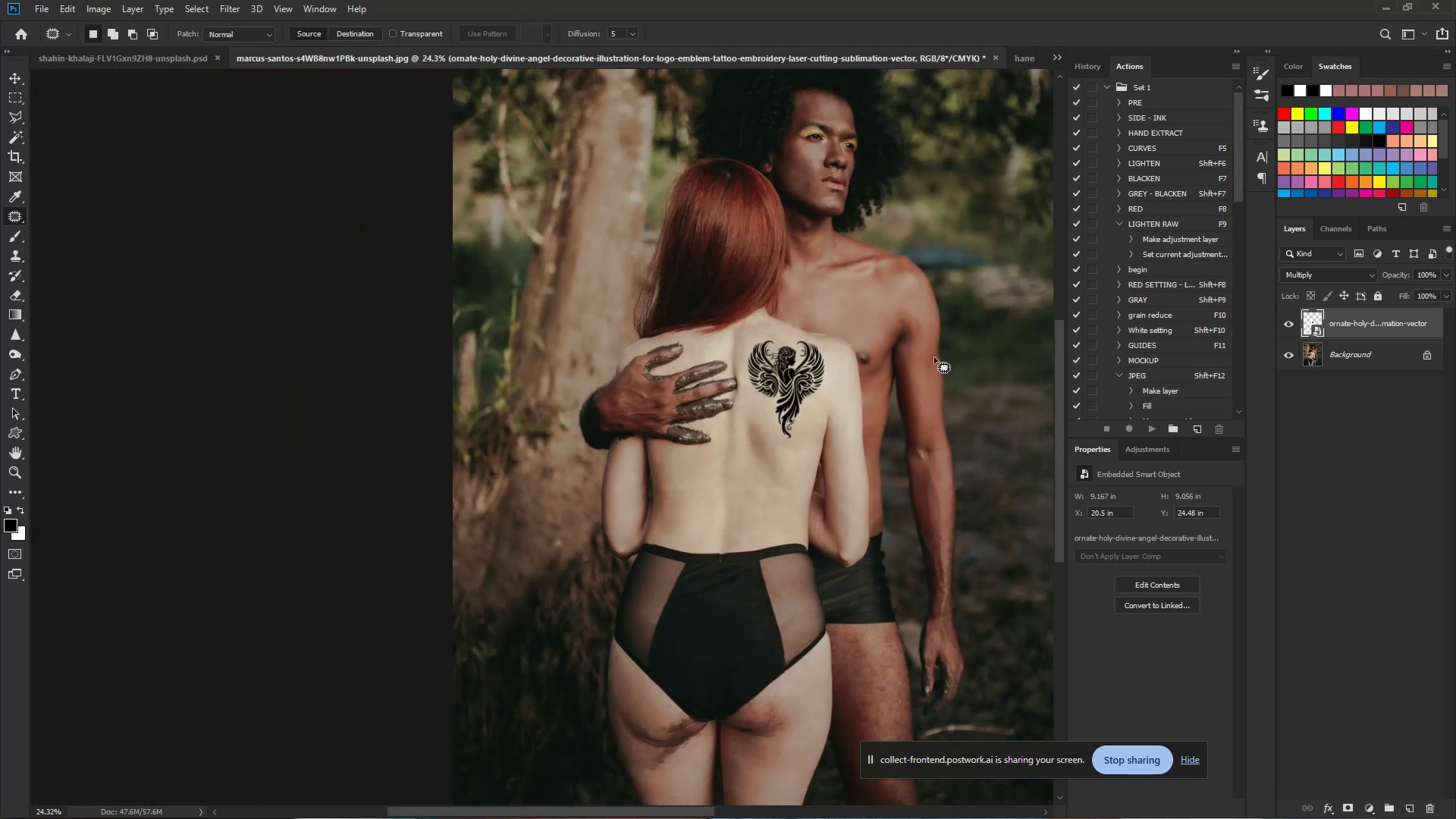 
hold_key(key=ControlLeft, duration=0.99)
 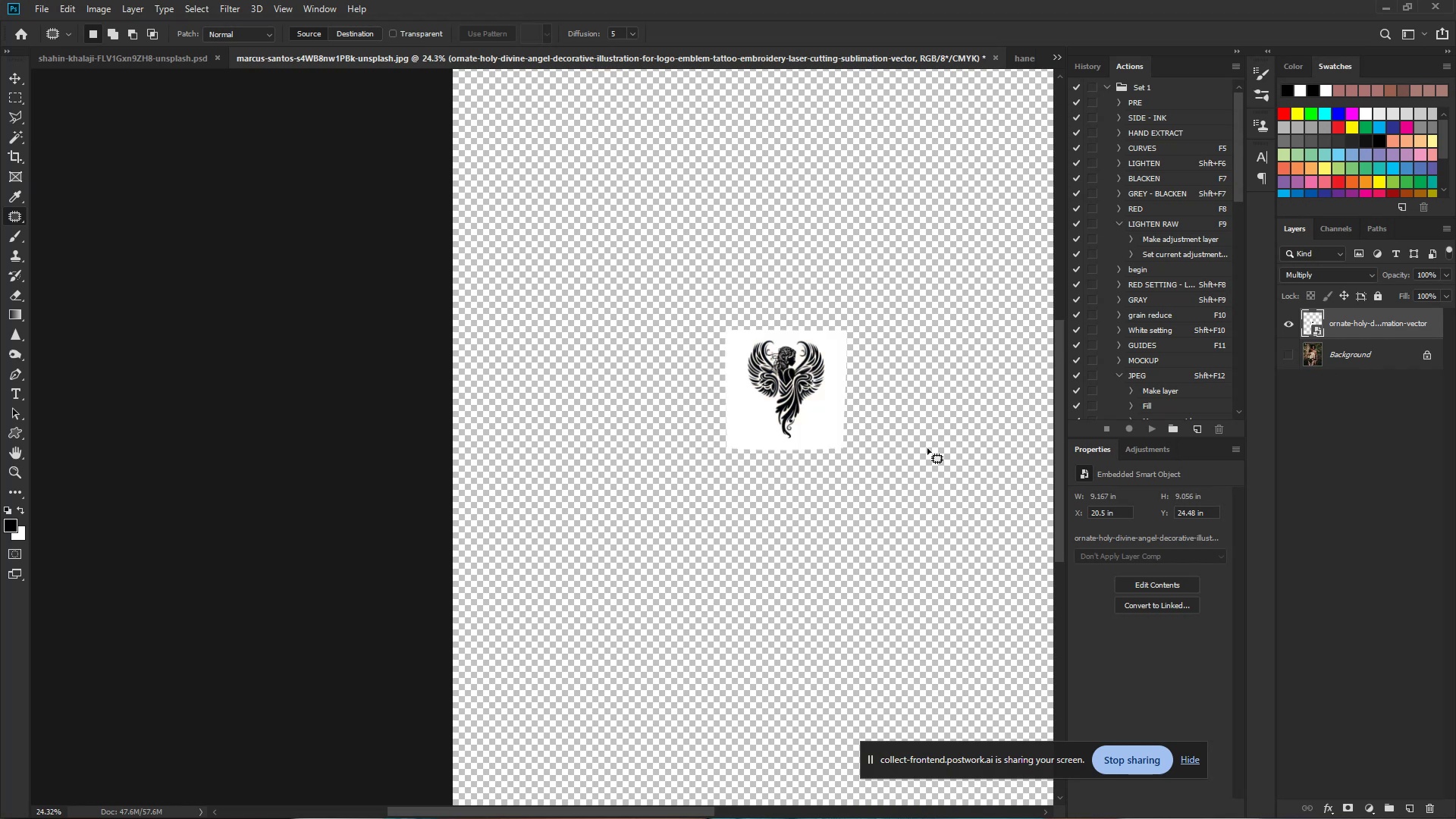 
hold_key(key=Space, duration=0.83)
 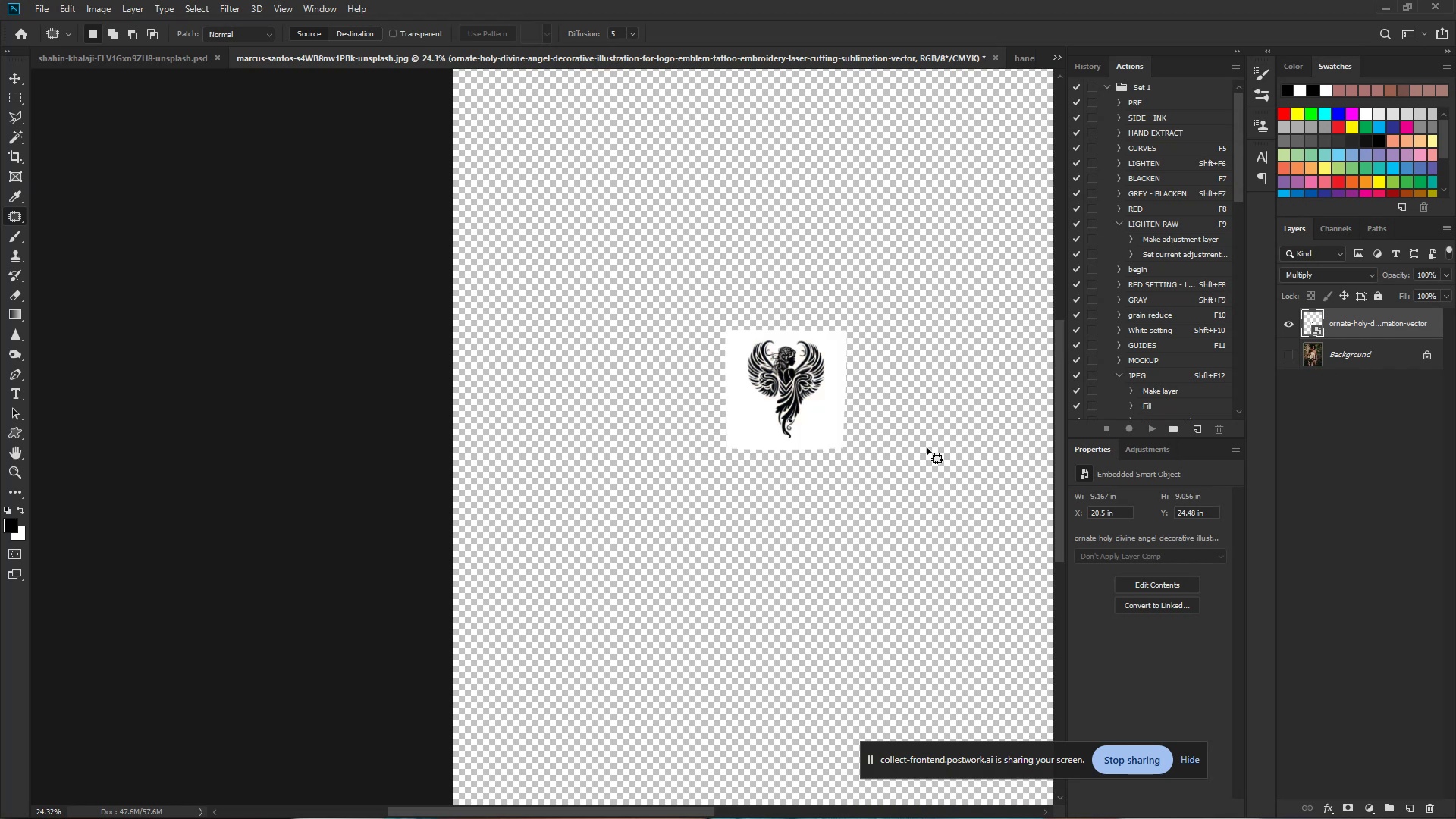 
left_click_drag(start_coordinate=[1293, 350], to_coordinate=[1374, 362])
 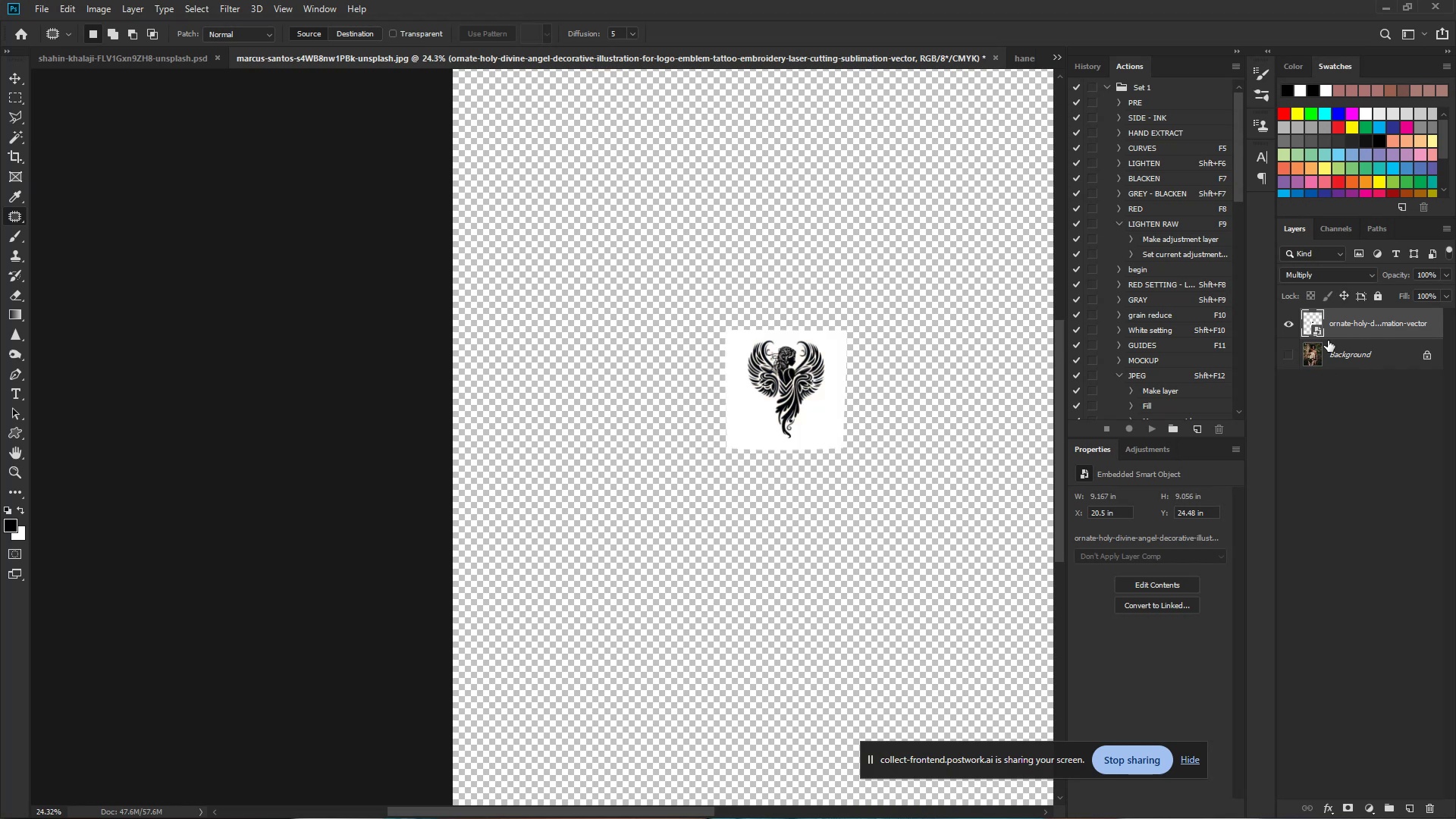 
left_click([1289, 352])
 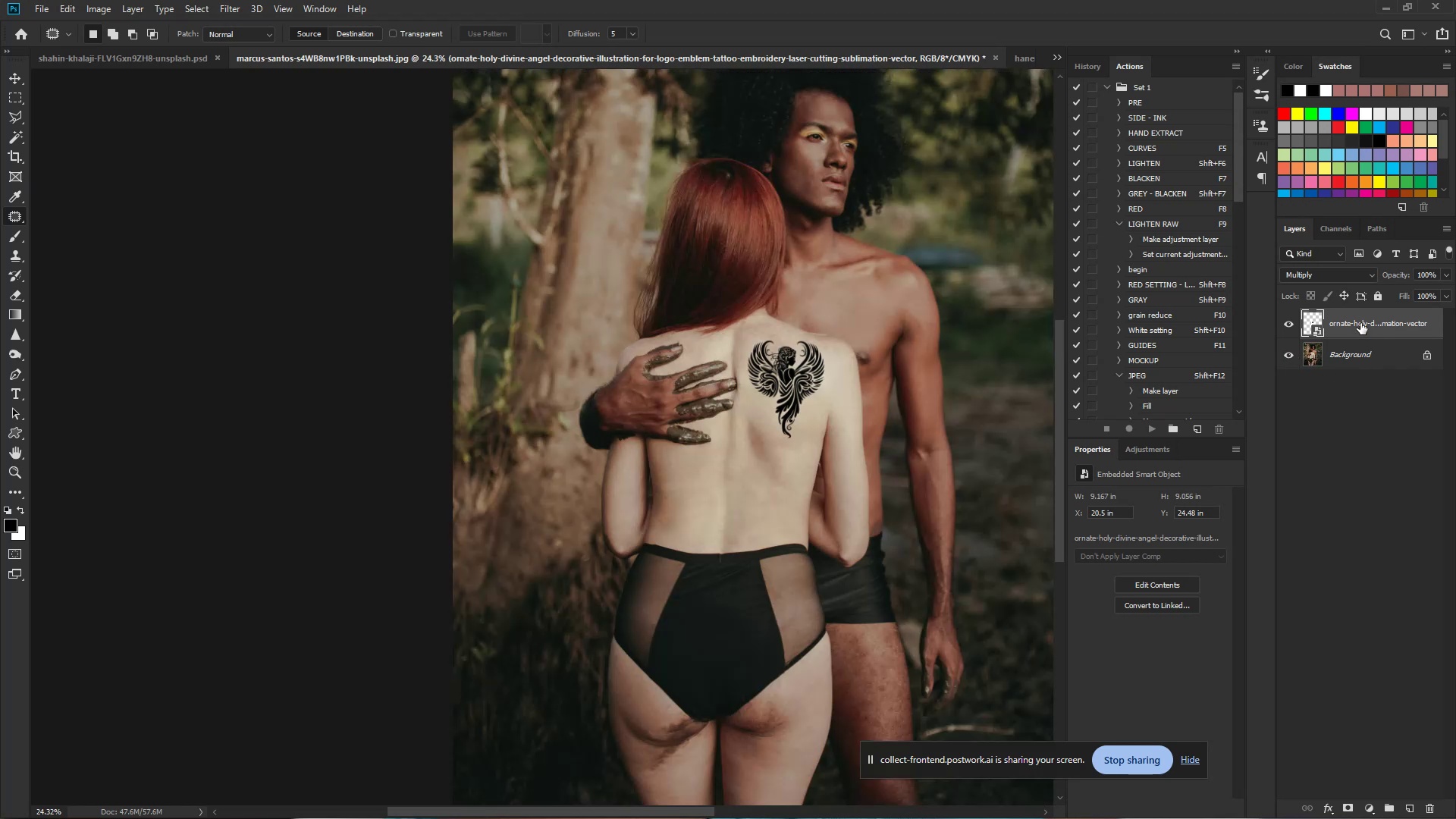 
left_click([1360, 312])
 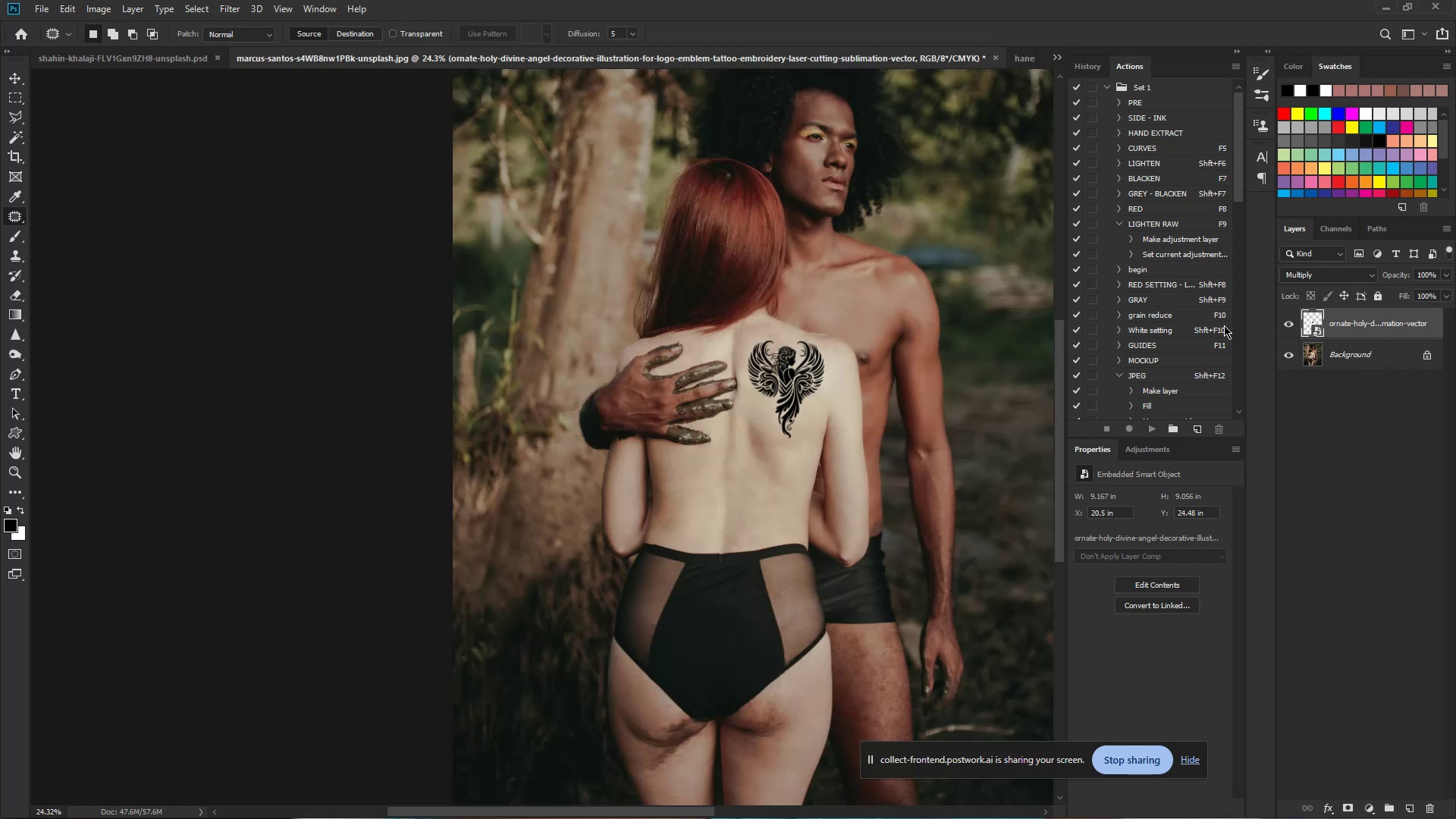 
hold_key(key=ControlLeft, duration=0.99)
 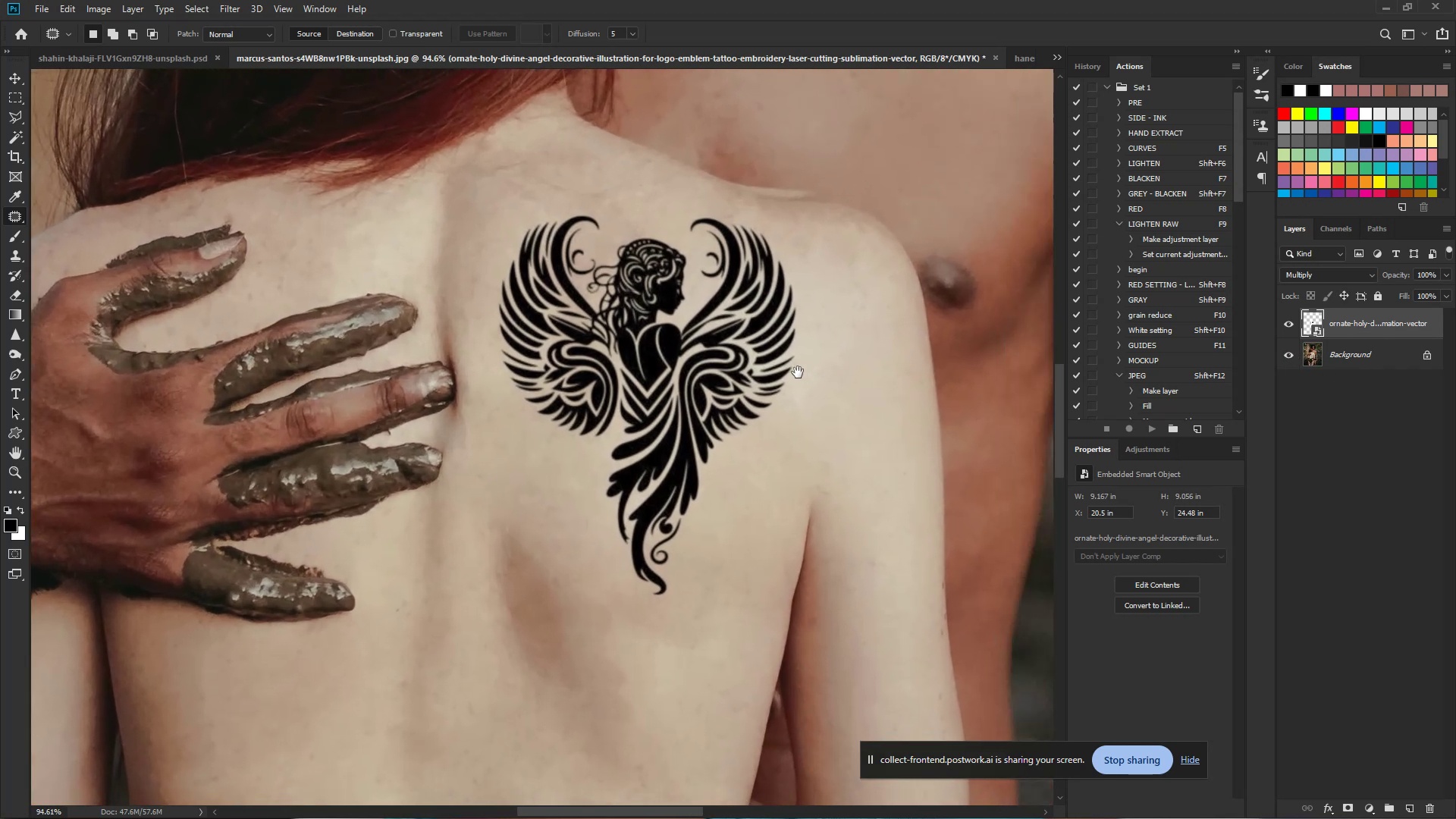 
hold_key(key=Space, duration=0.76)
 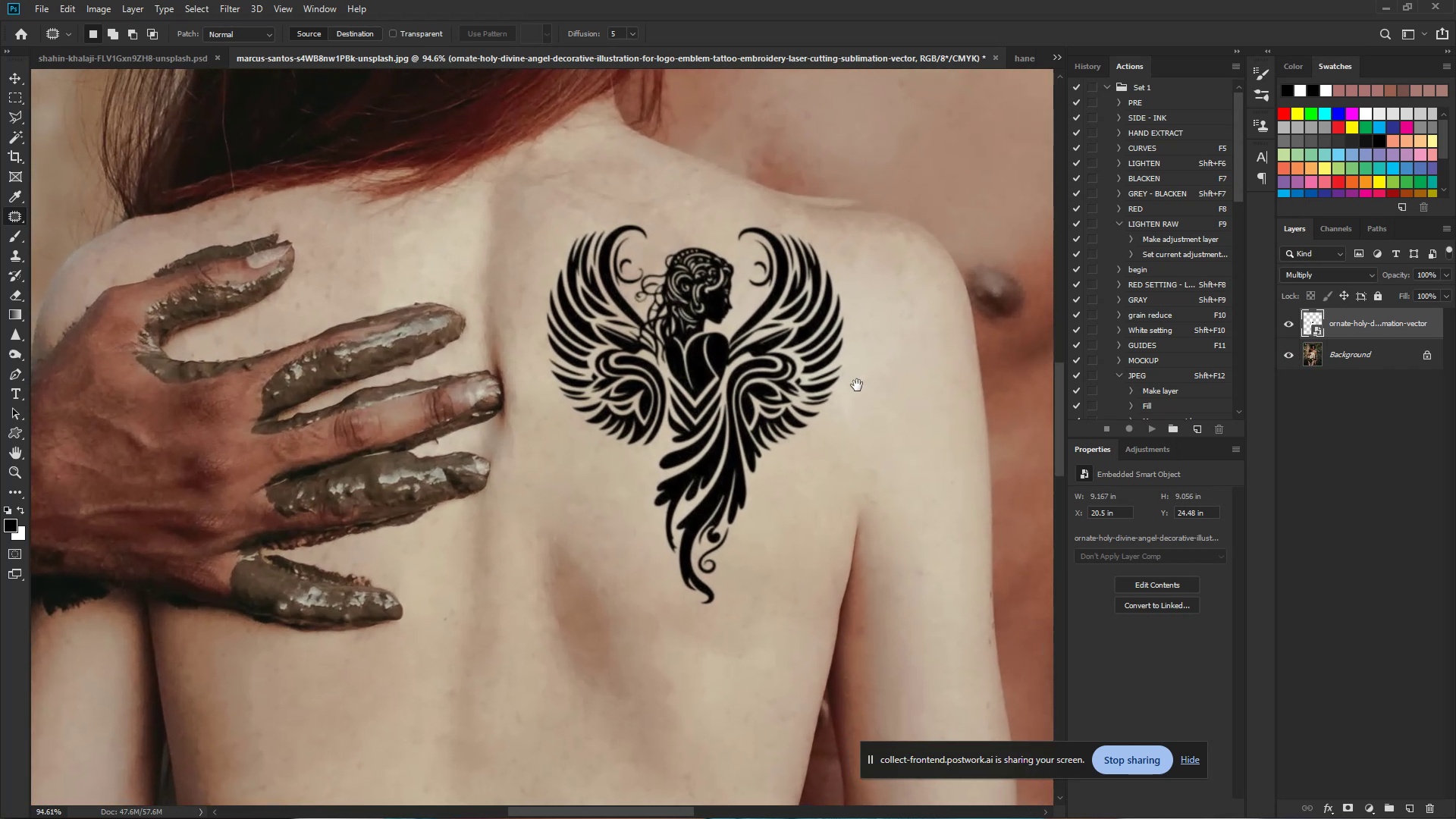 
left_click_drag(start_coordinate=[812, 380], to_coordinate=[897, 387])
 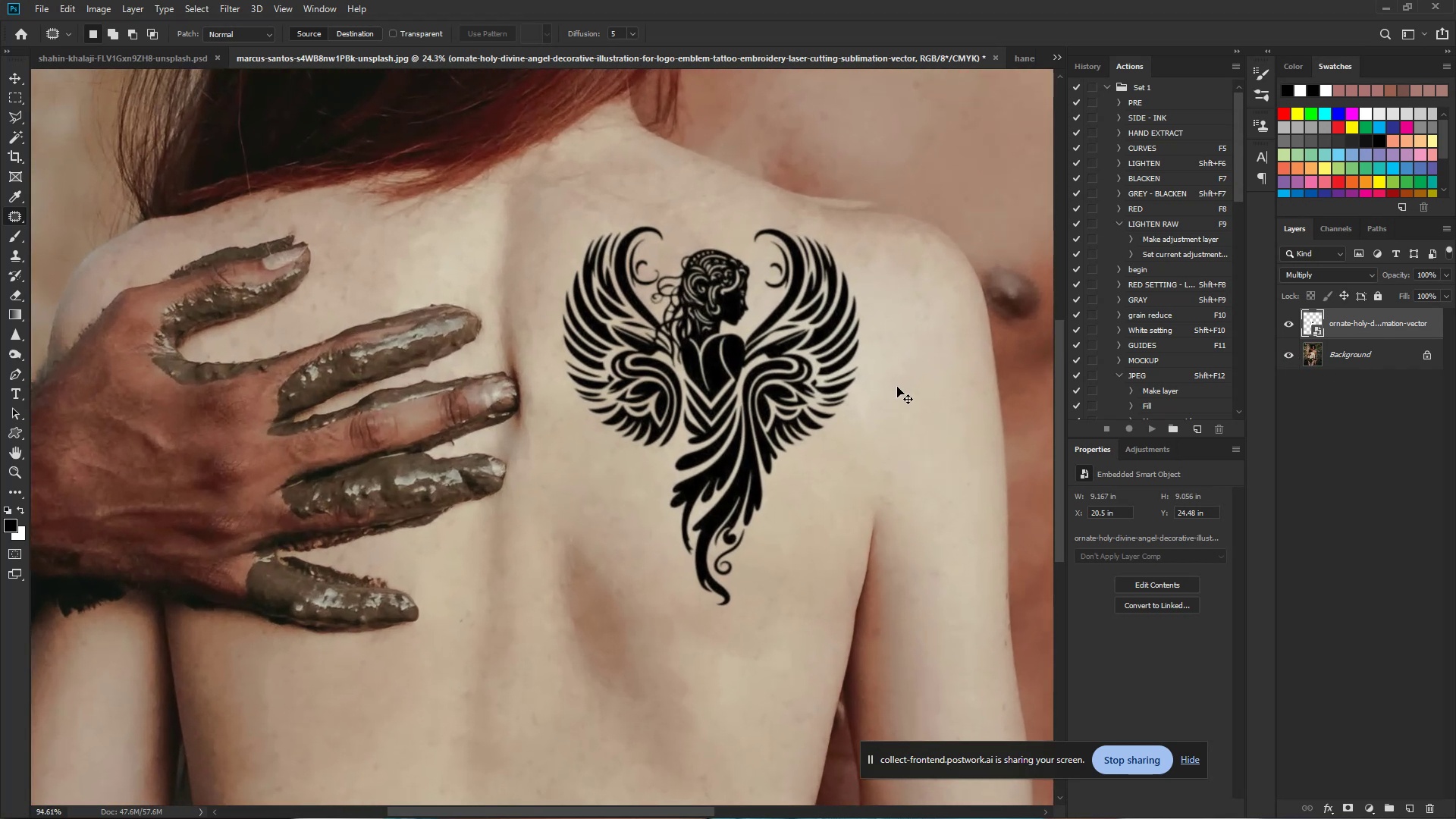 
hold_key(key=Space, duration=0.82)
 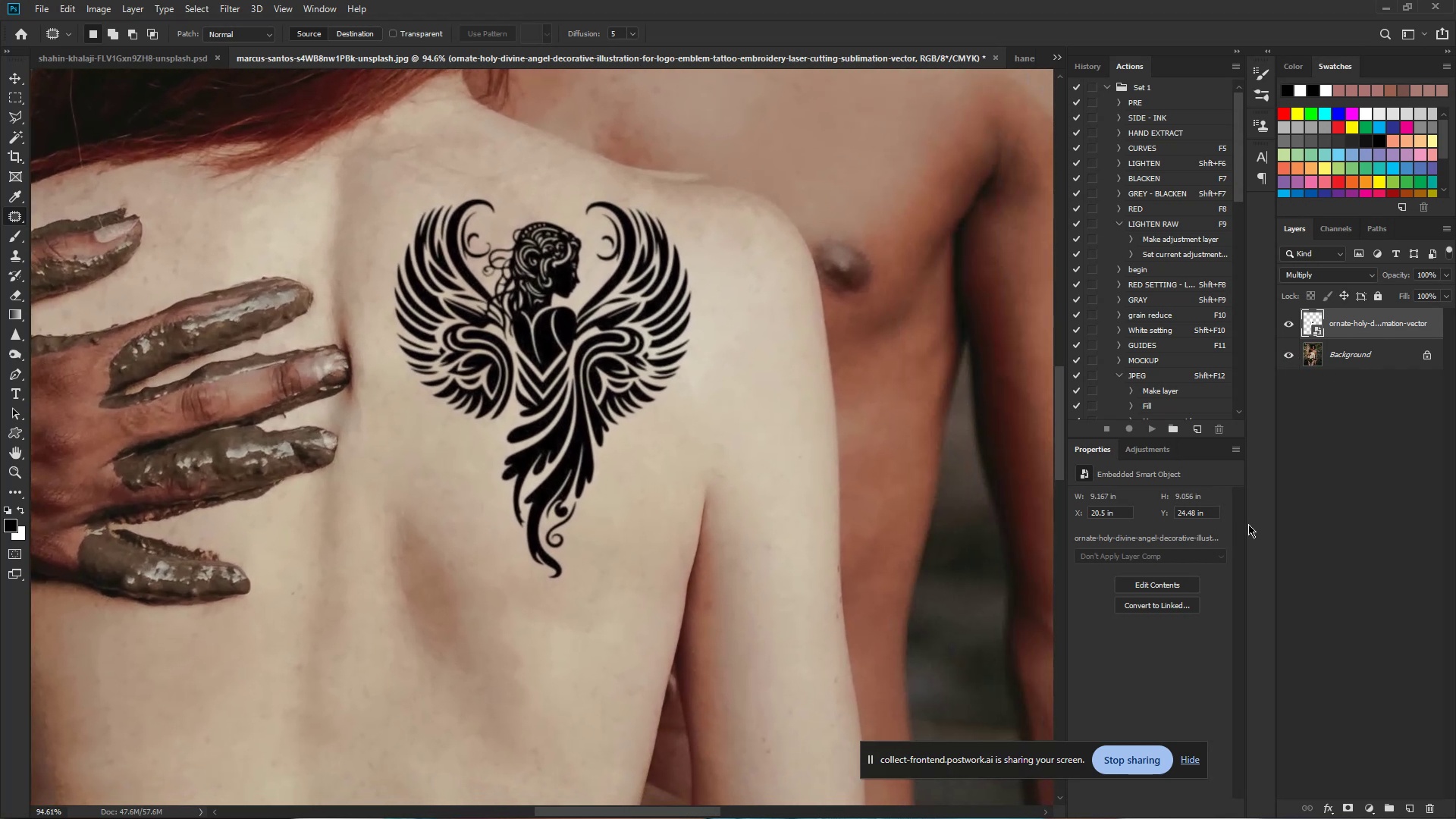 
left_click_drag(start_coordinate=[889, 389], to_coordinate=[720, 362])
 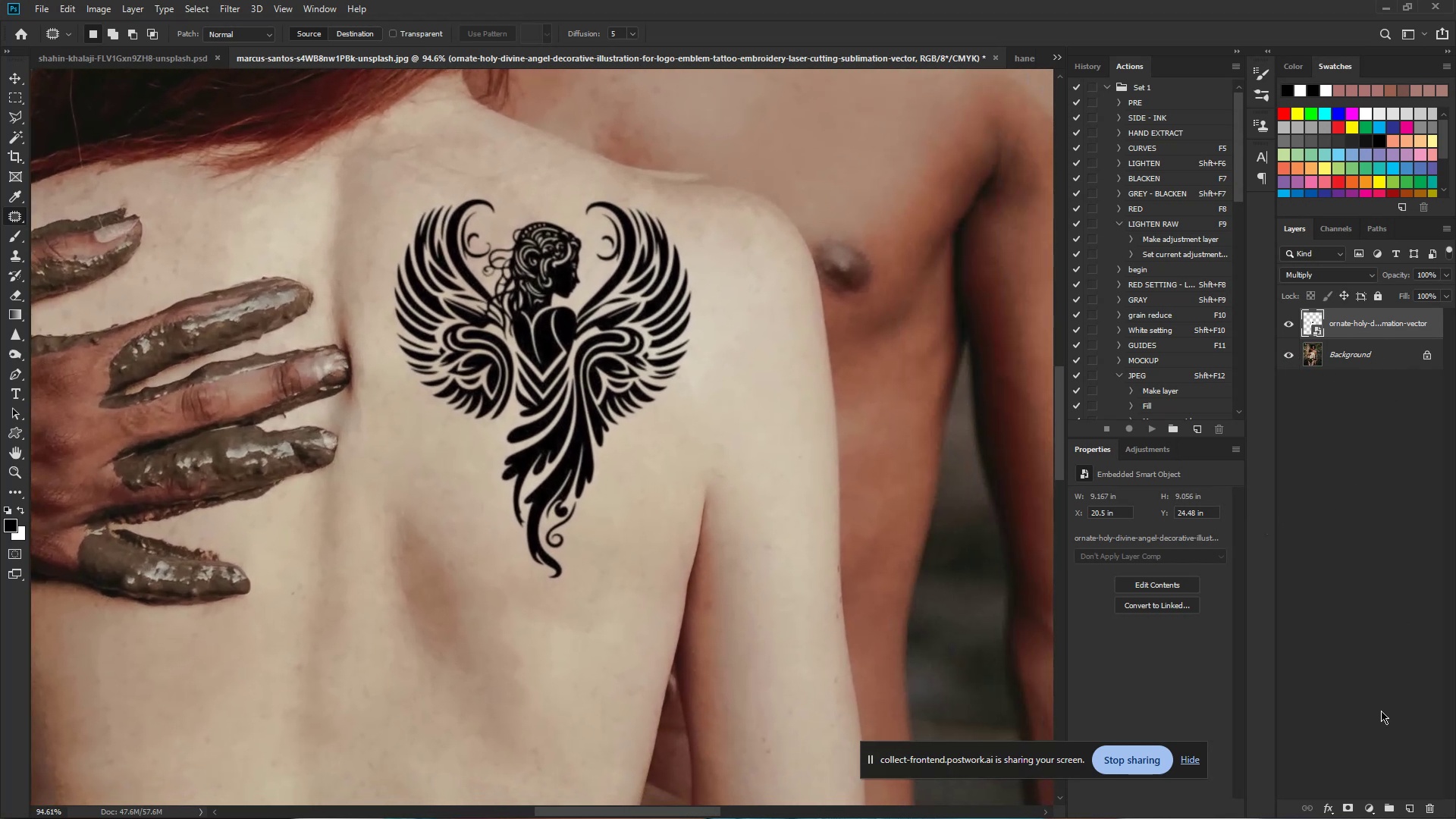 
left_click([1375, 807])
 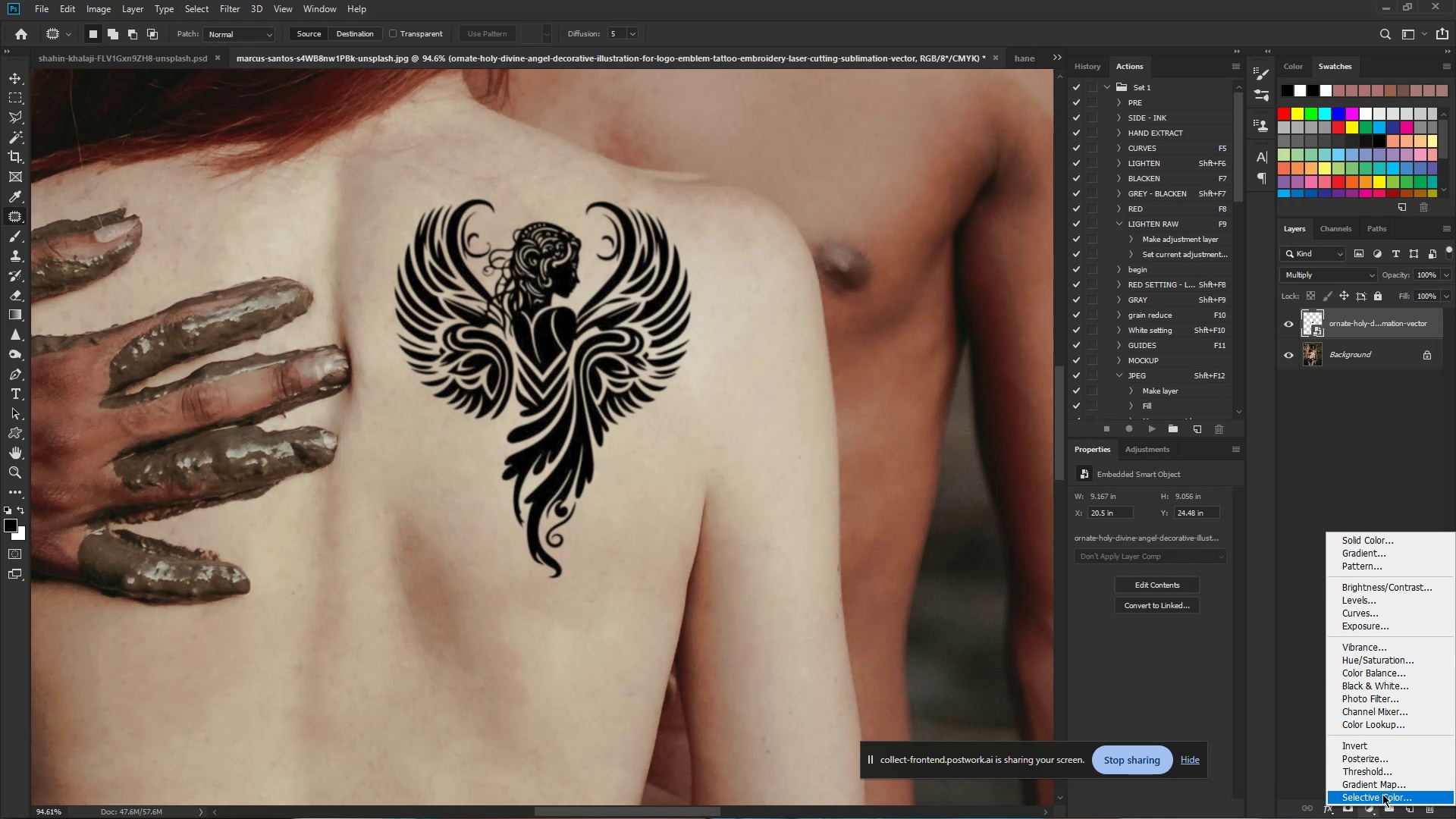 
wait(11.62)
 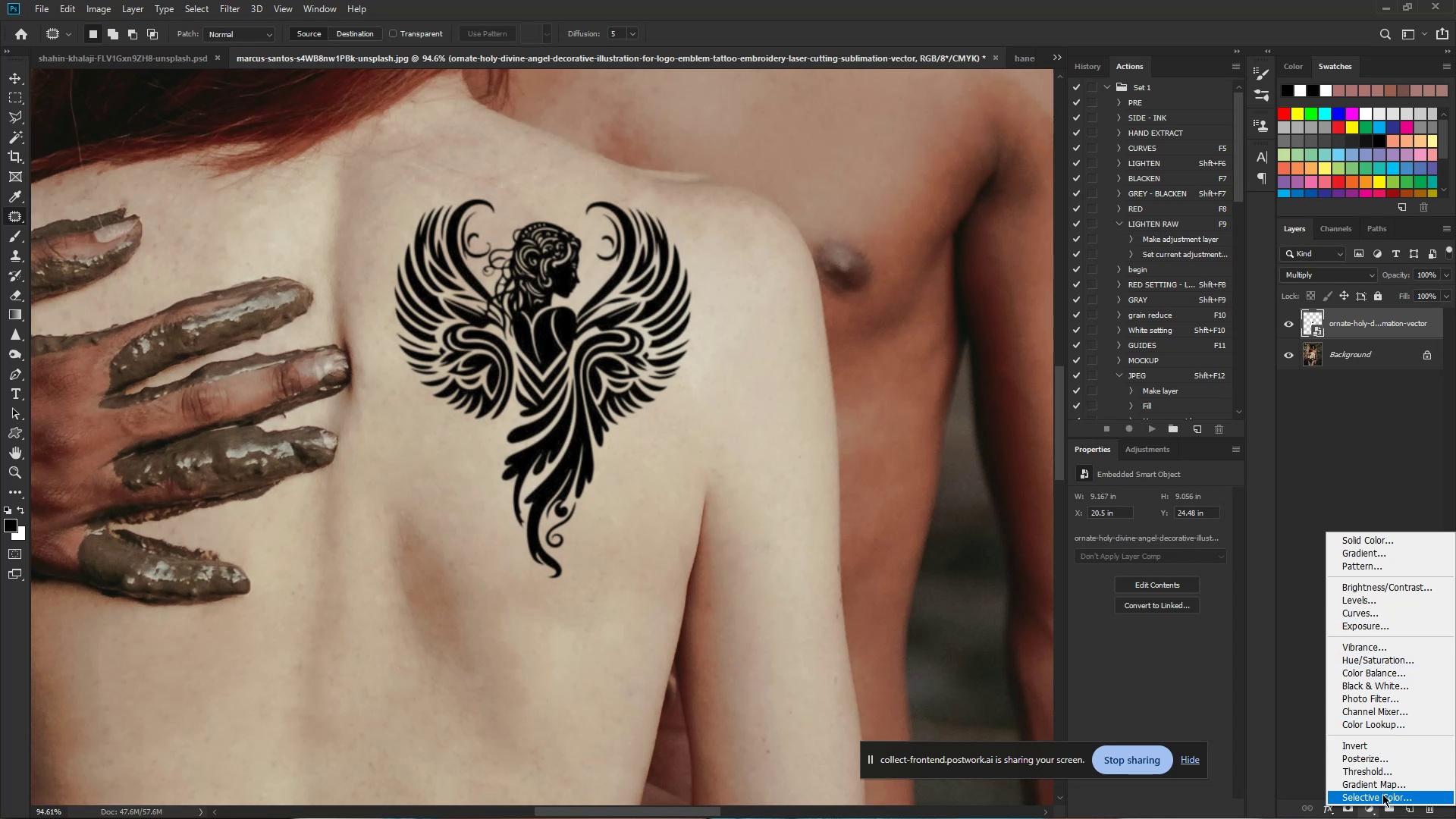 
left_click([1379, 664])
 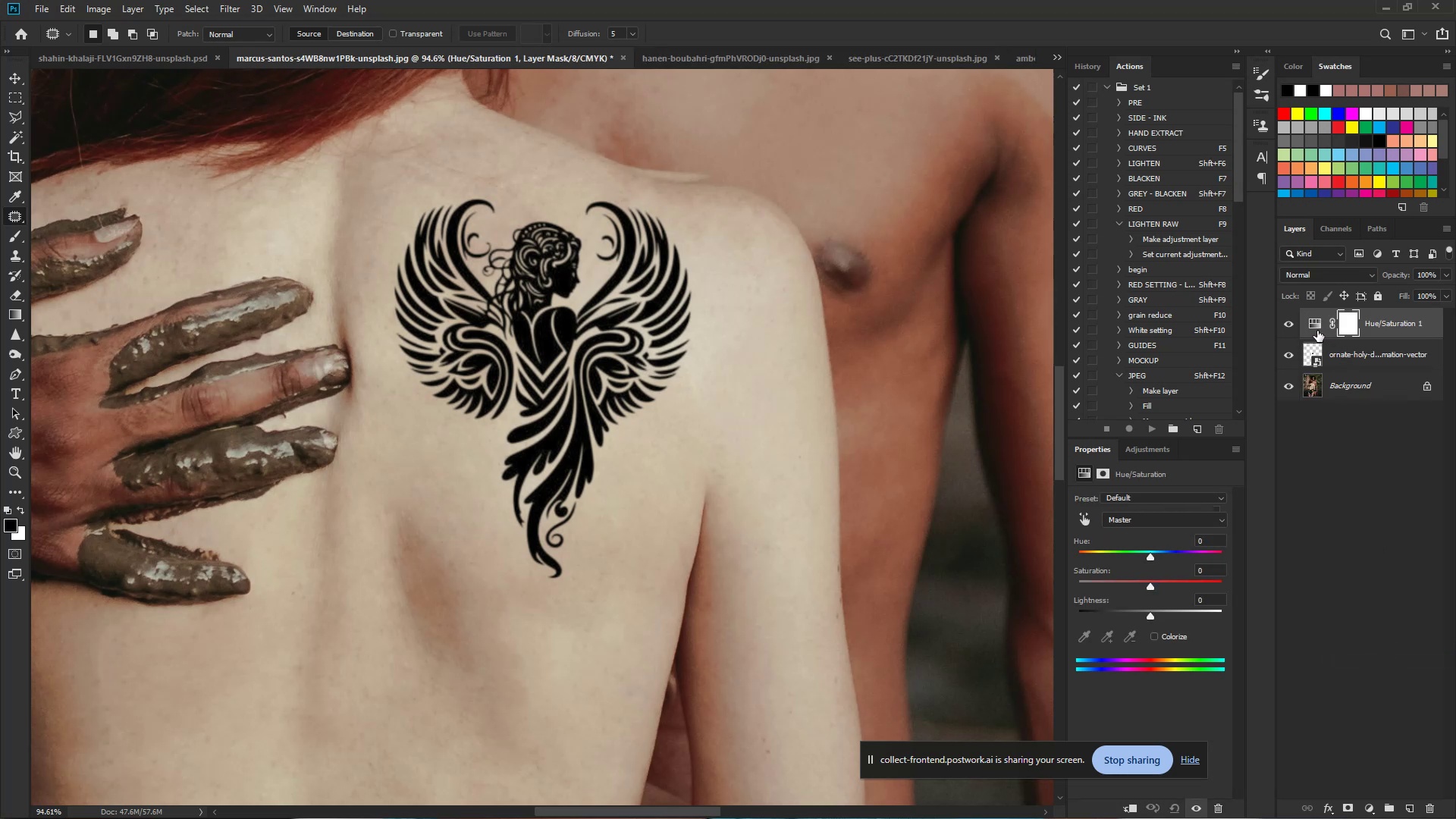 
right_click([1315, 325])
 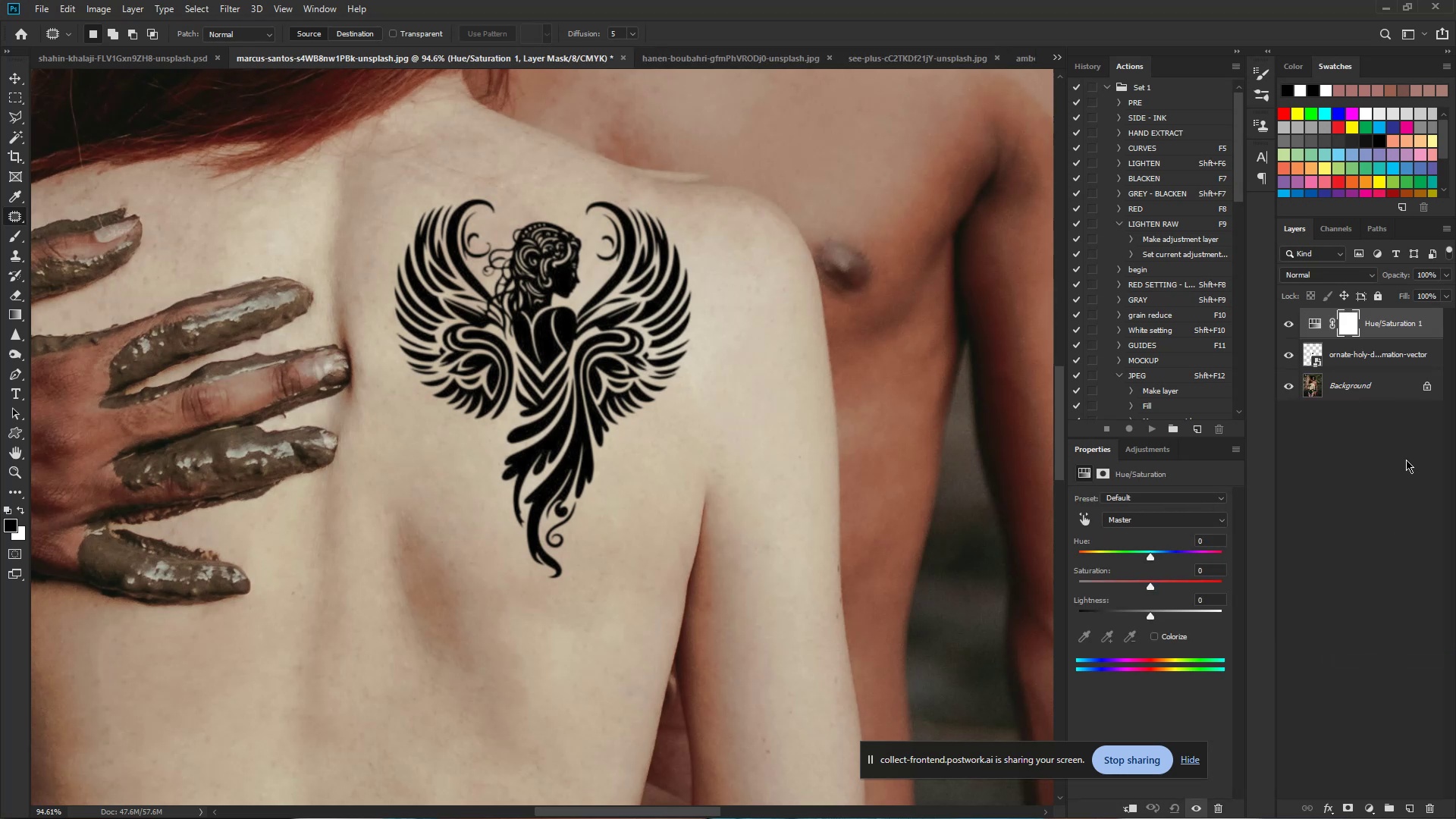 
right_click([1405, 317])
 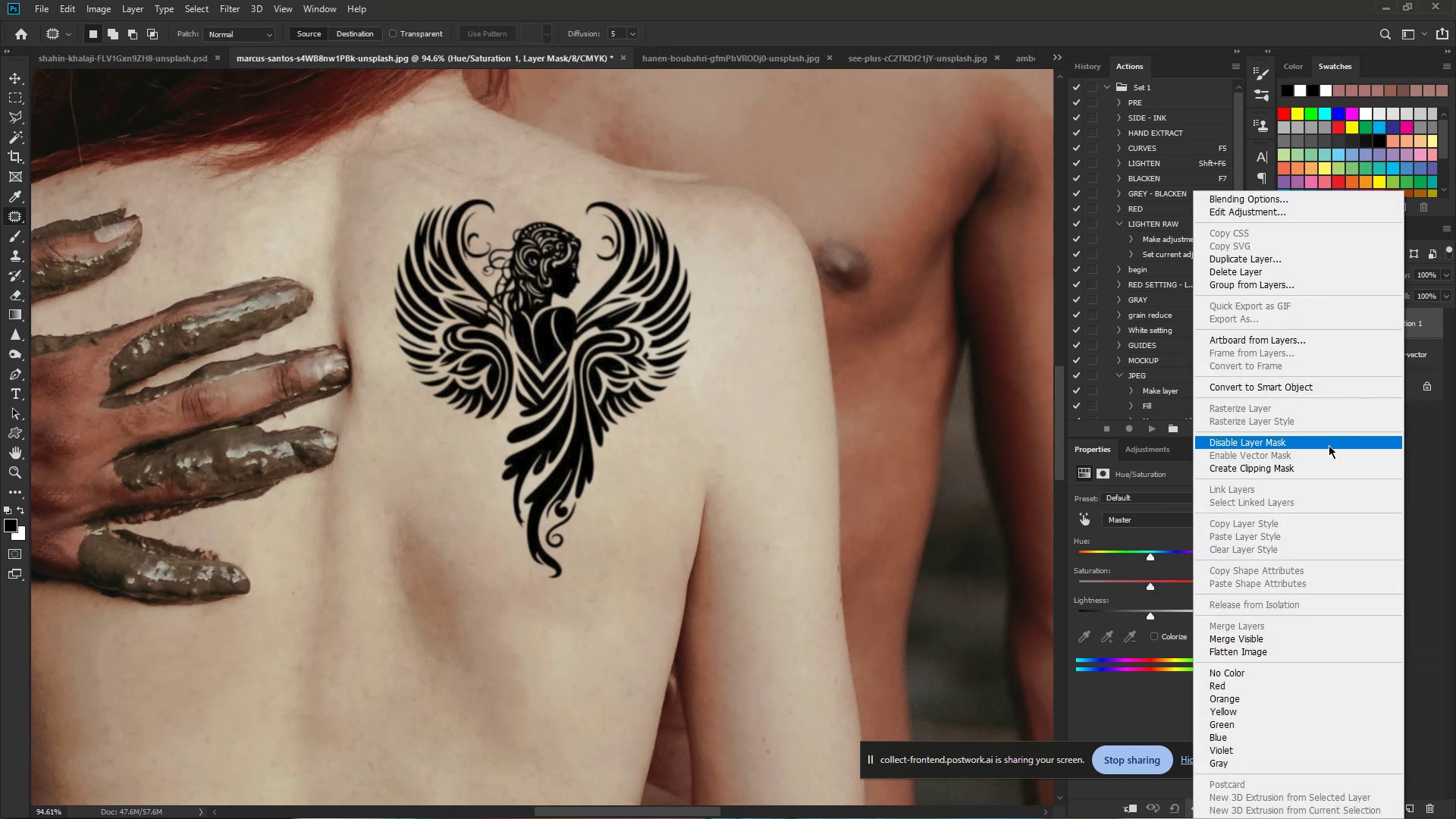 
left_click([1331, 466])
 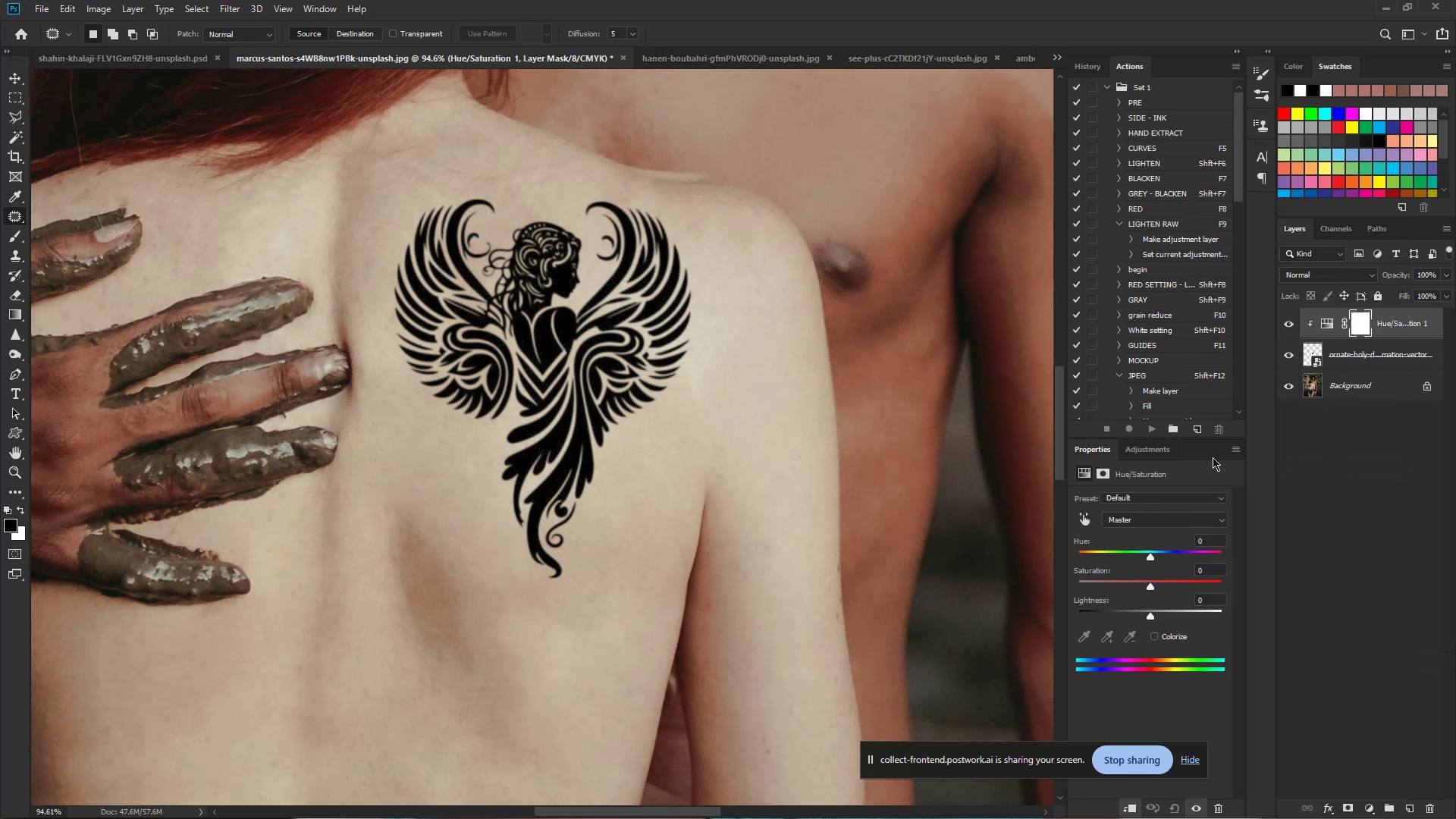 
hold_key(key=ControlLeft, duration=0.95)
 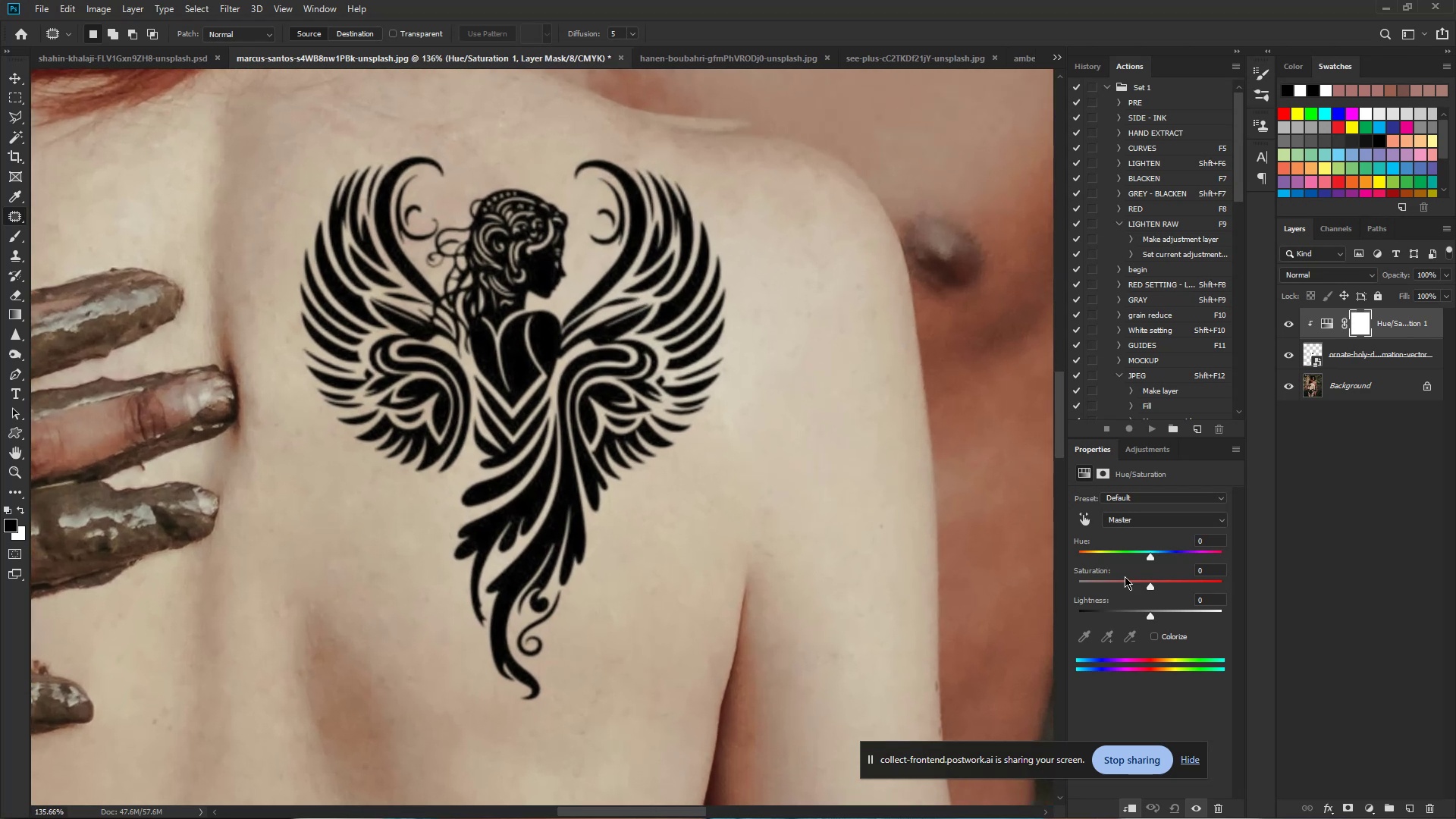 
hold_key(key=Space, duration=0.69)
 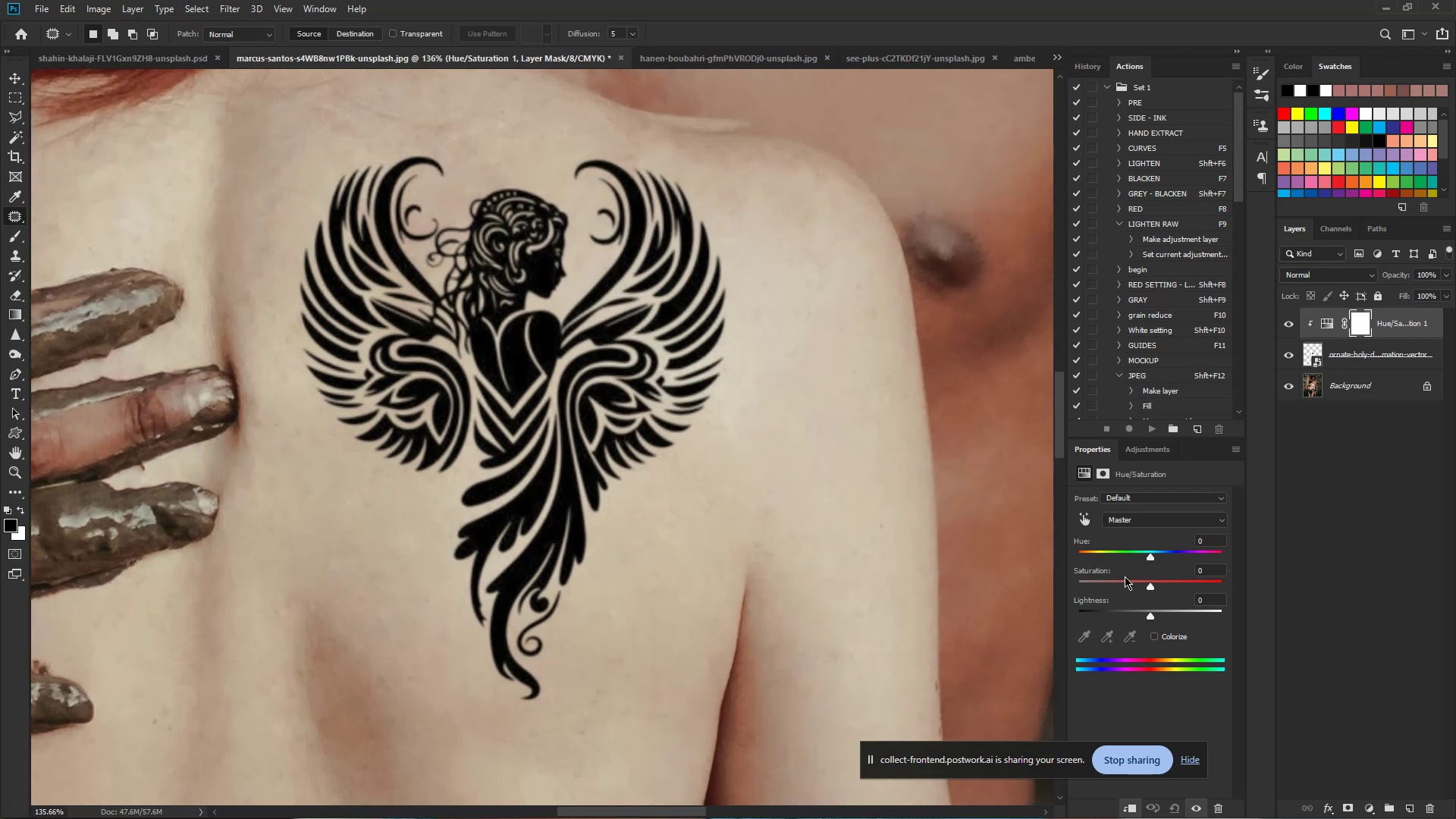 
left_click_drag(start_coordinate=[612, 299], to_coordinate=[642, 305])
 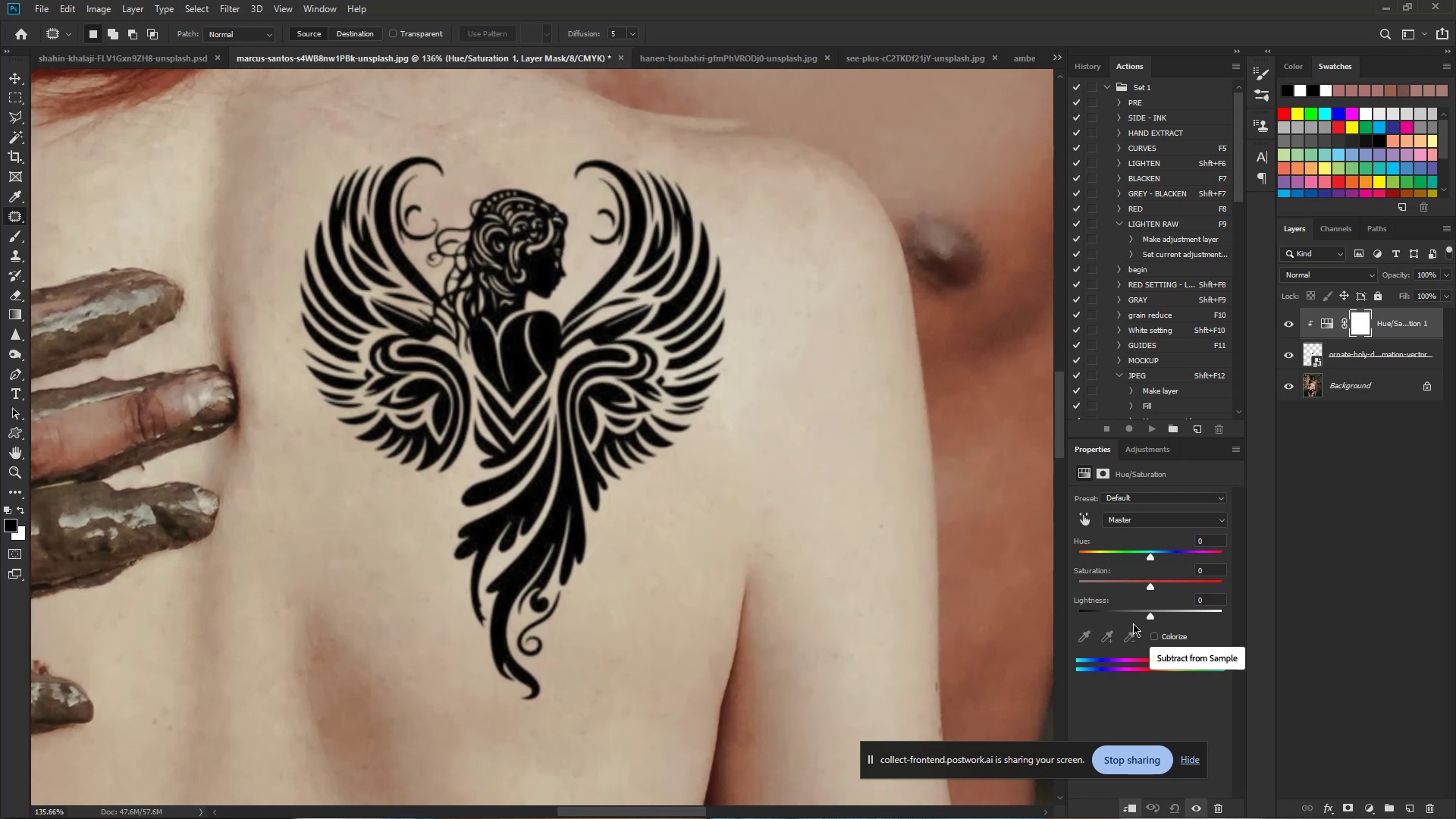 
hold_key(key=ControlLeft, duration=1.42)
 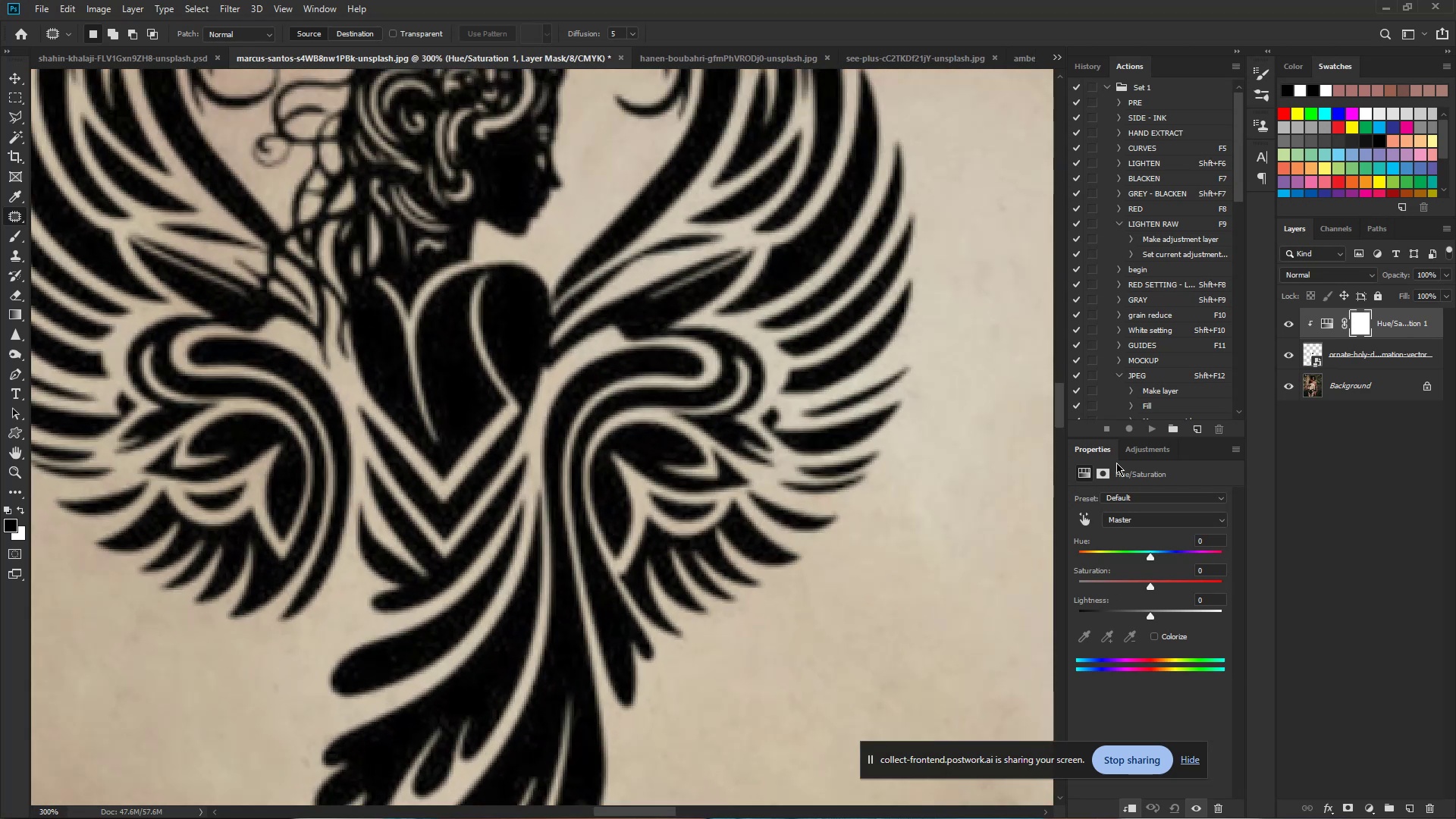 
hold_key(key=Space, duration=1.15)
 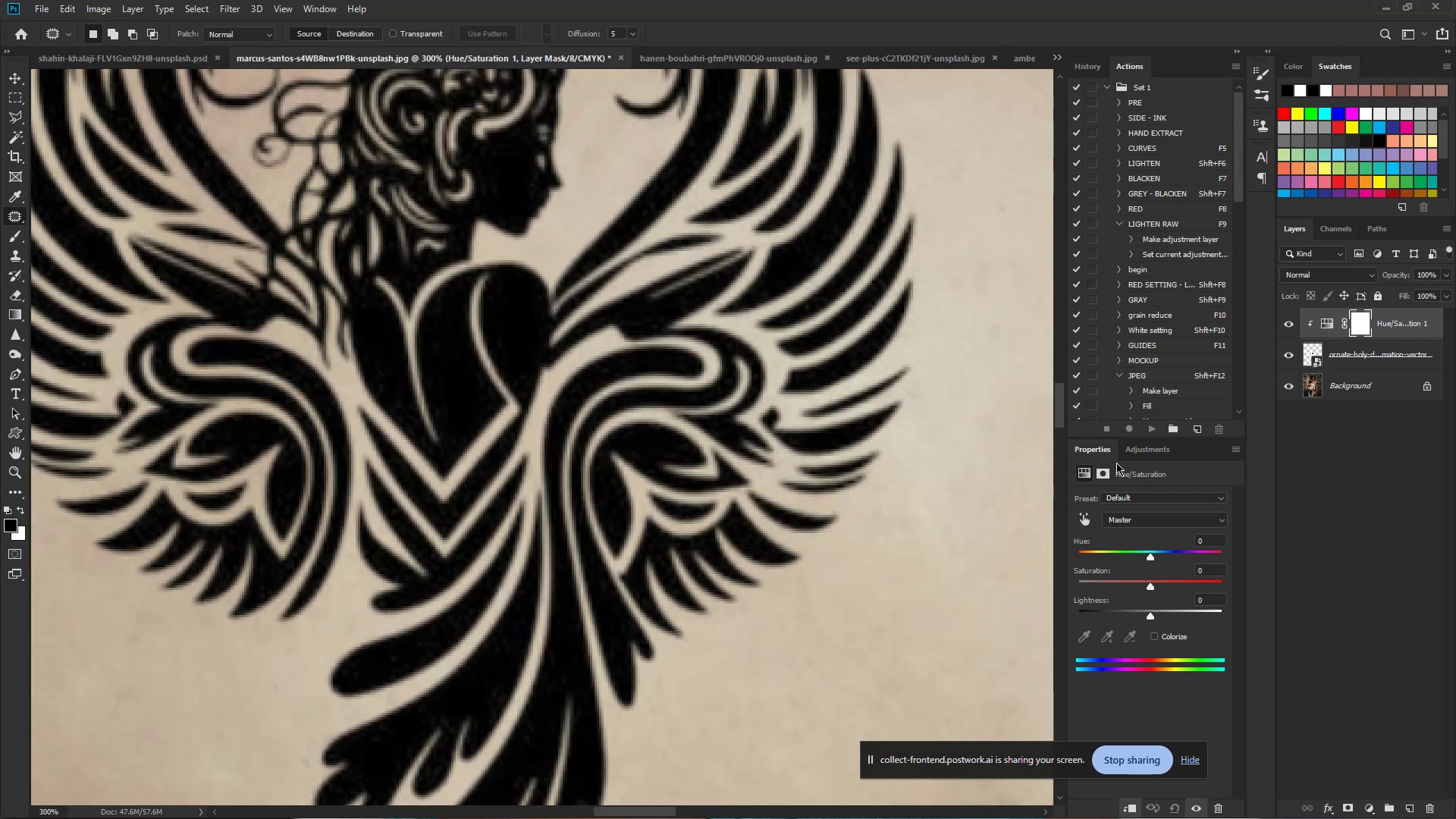 
left_click_drag(start_coordinate=[557, 348], to_coordinate=[588, 353])
 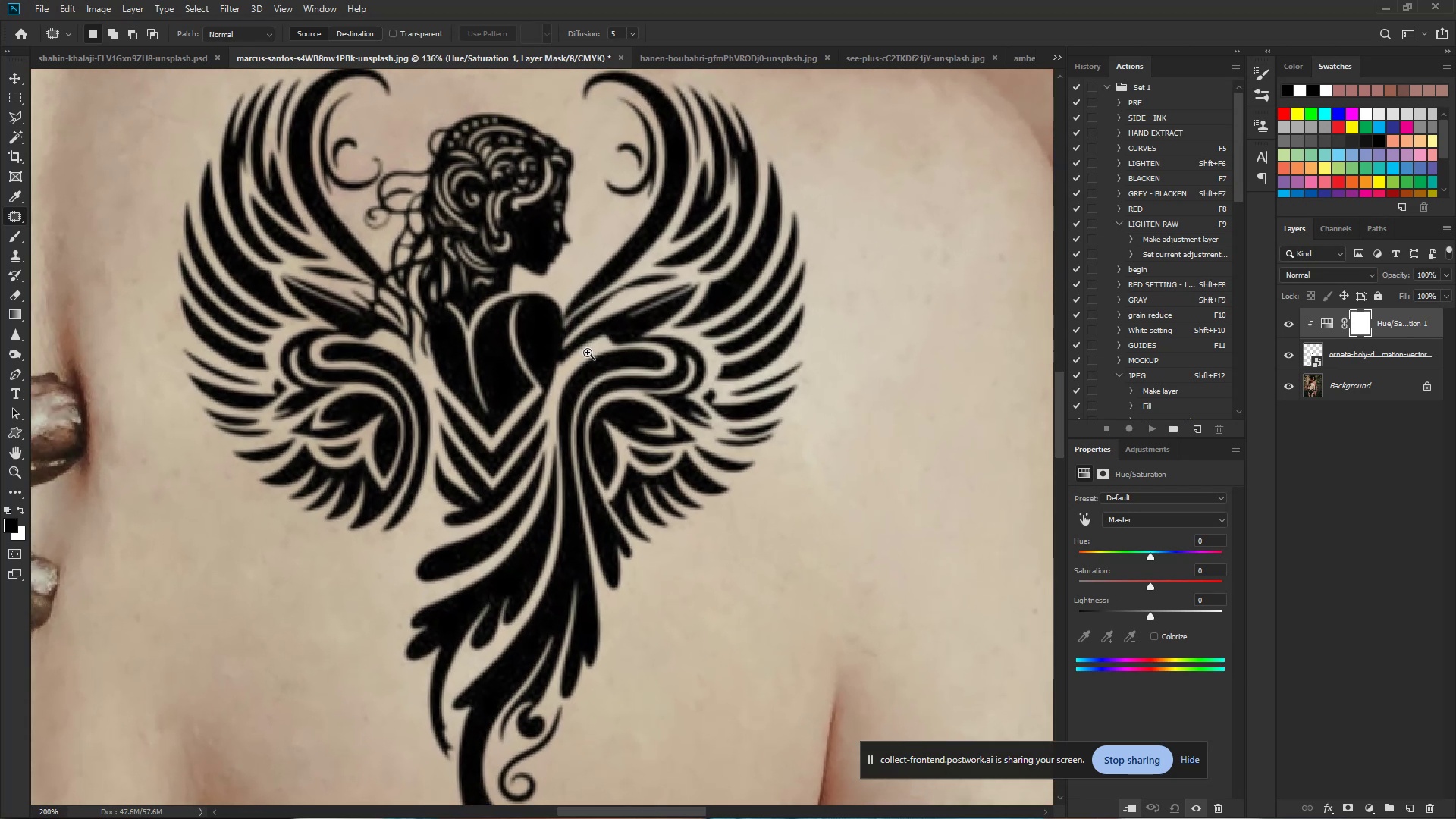 
left_click([588, 353])
 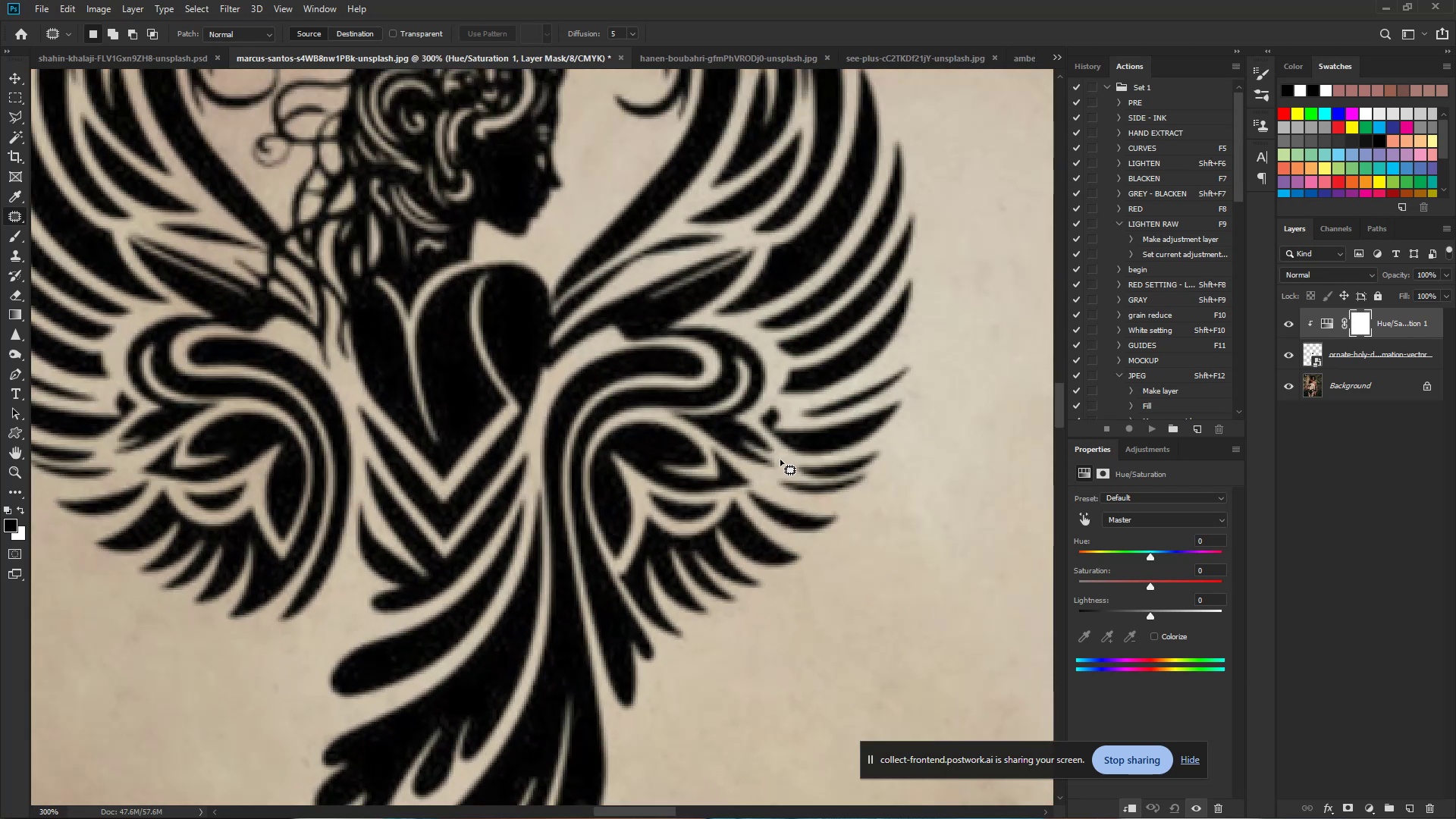 
hold_key(key=ControlLeft, duration=1.32)
 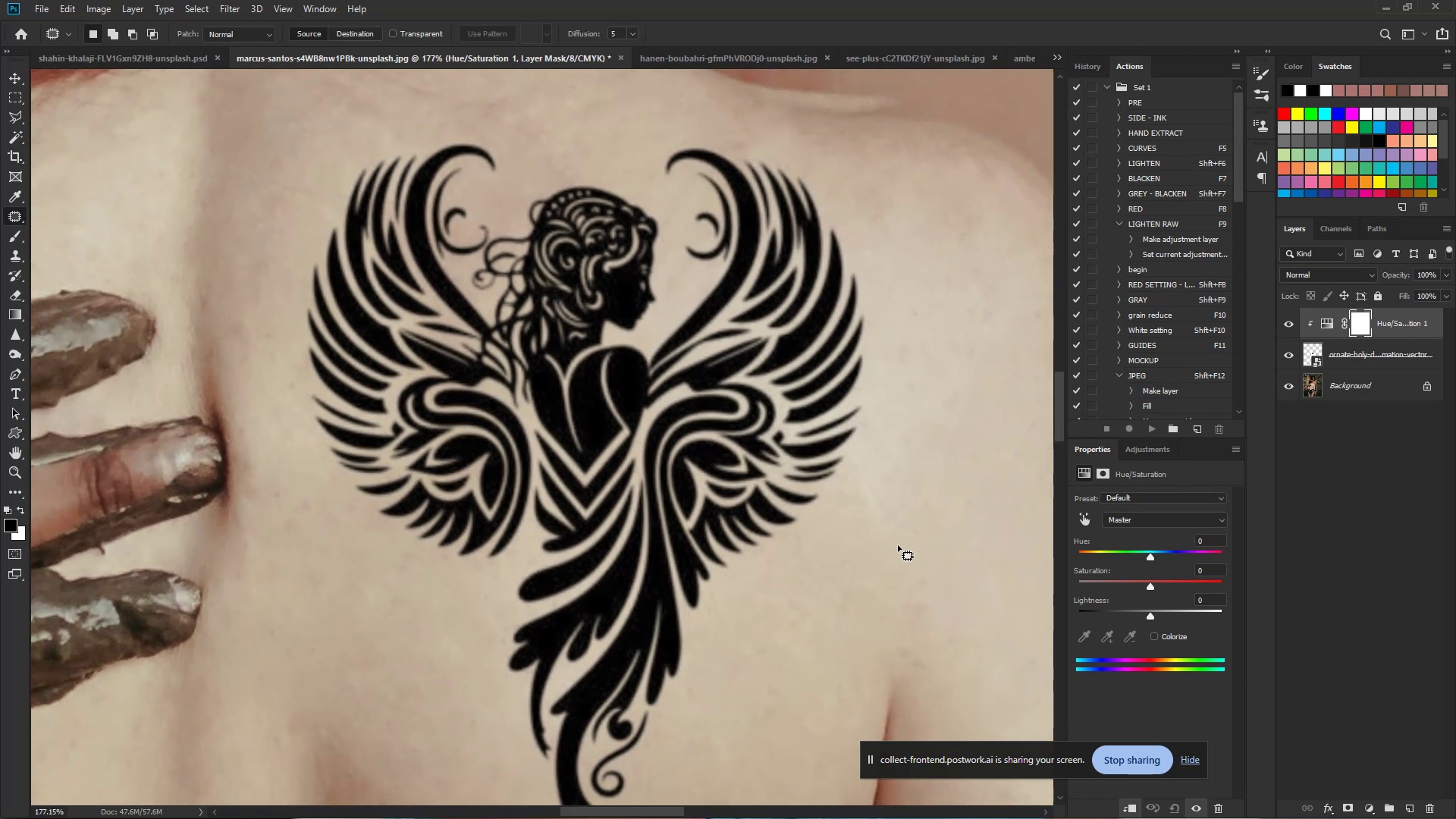 
hold_key(key=Space, duration=0.99)
 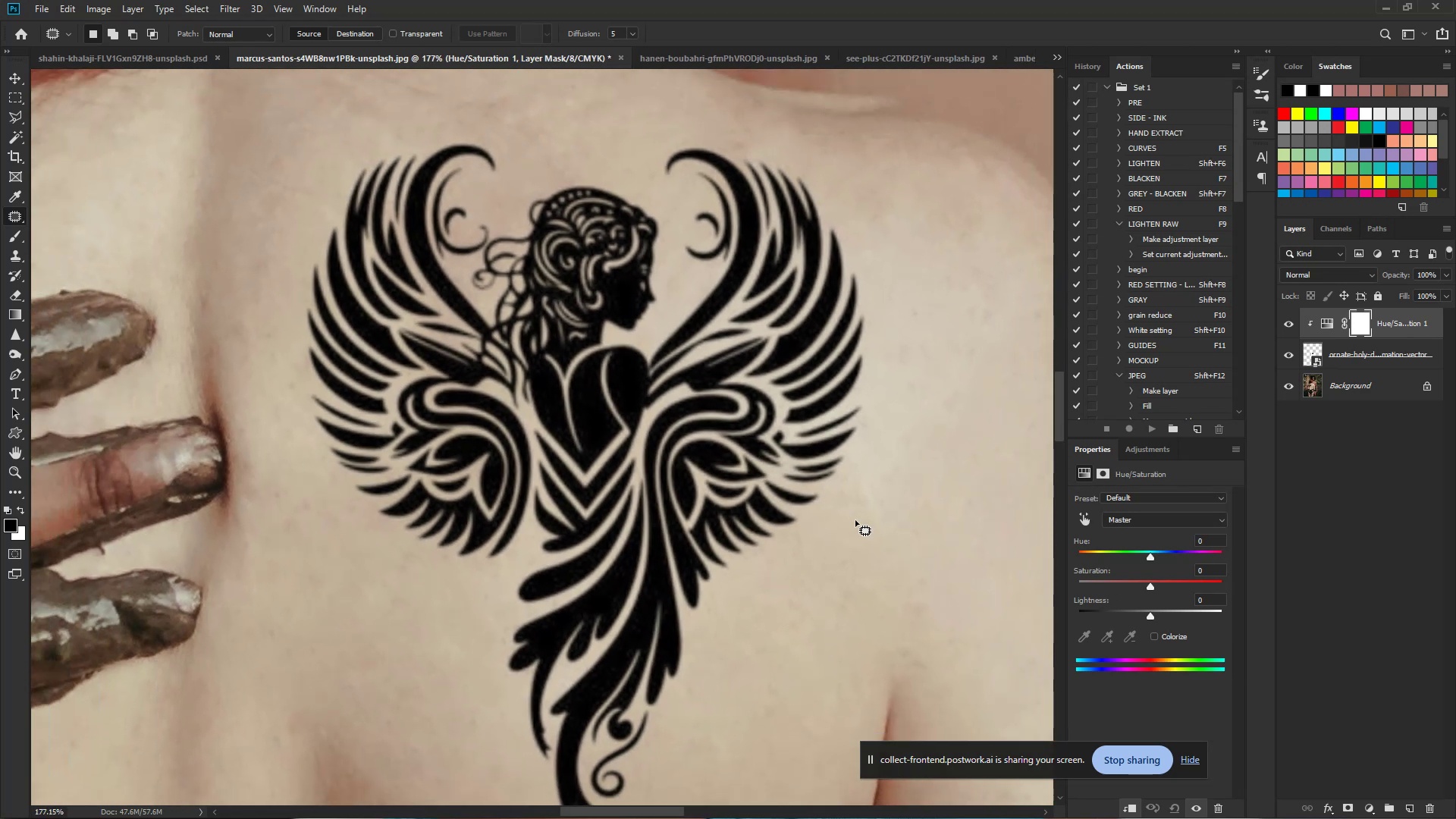 
left_click_drag(start_coordinate=[790, 465], to_coordinate=[752, 463])
 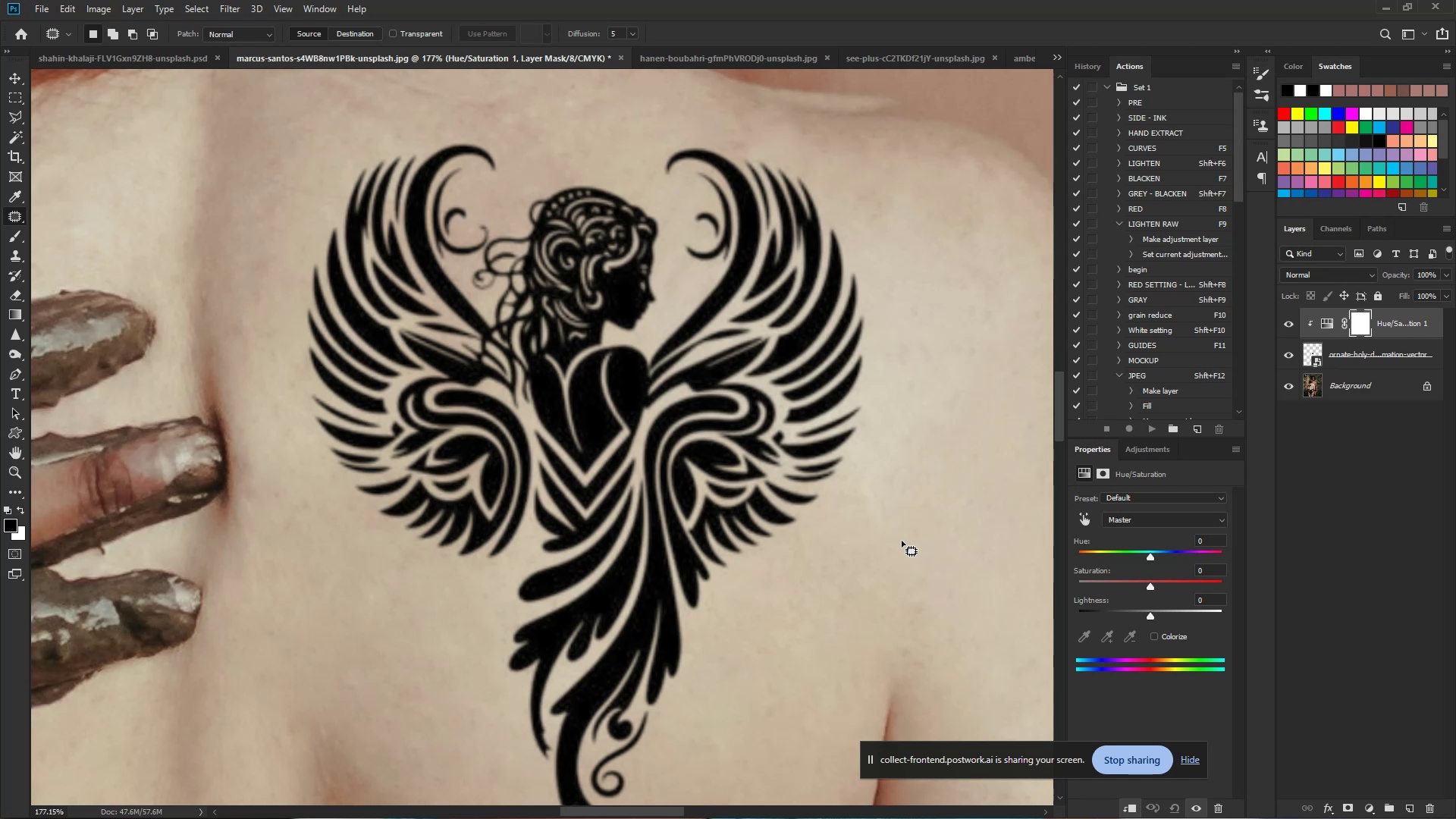 
wait(29.06)
 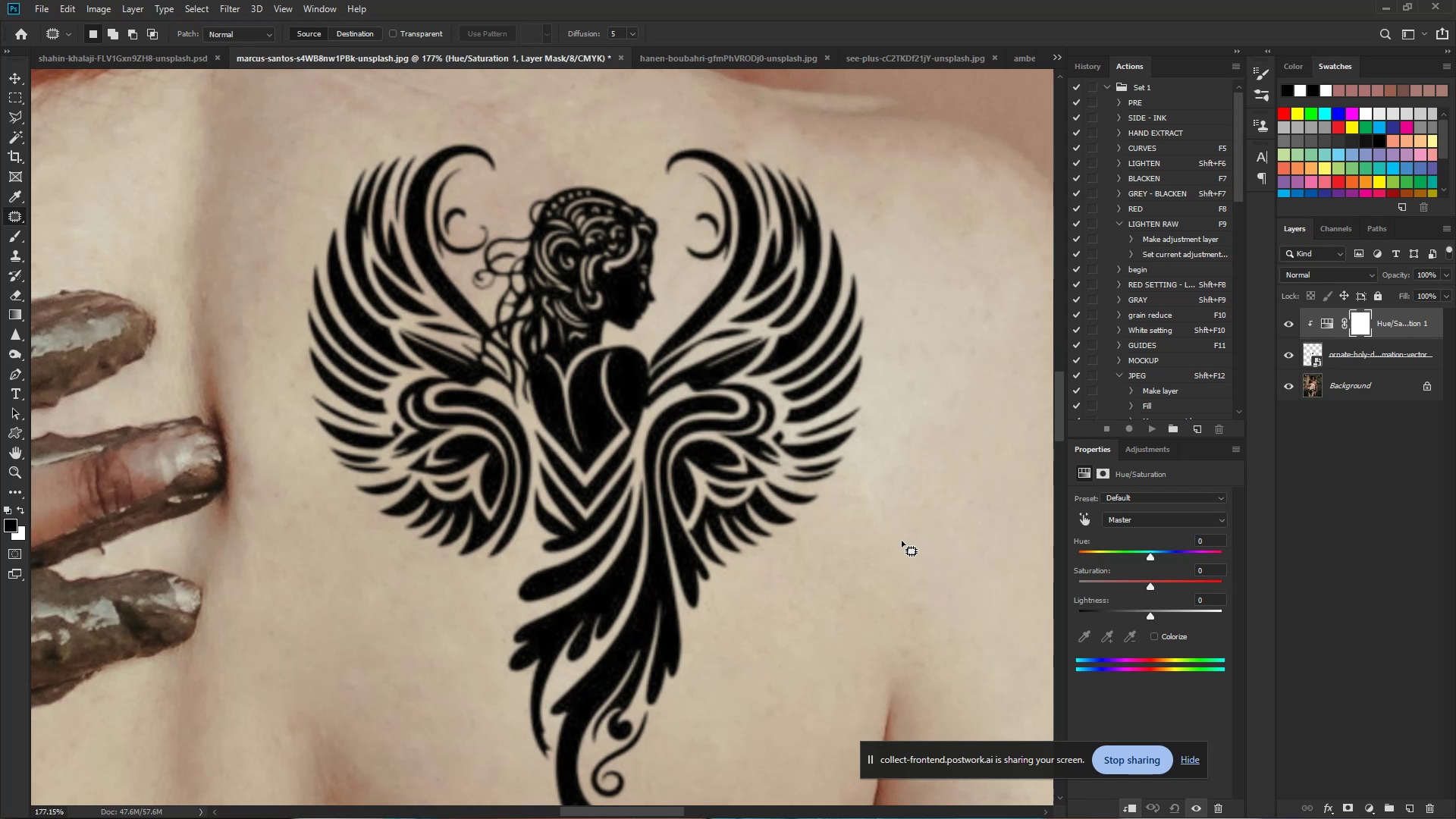 
hold_key(key=ControlLeft, duration=0.95)
 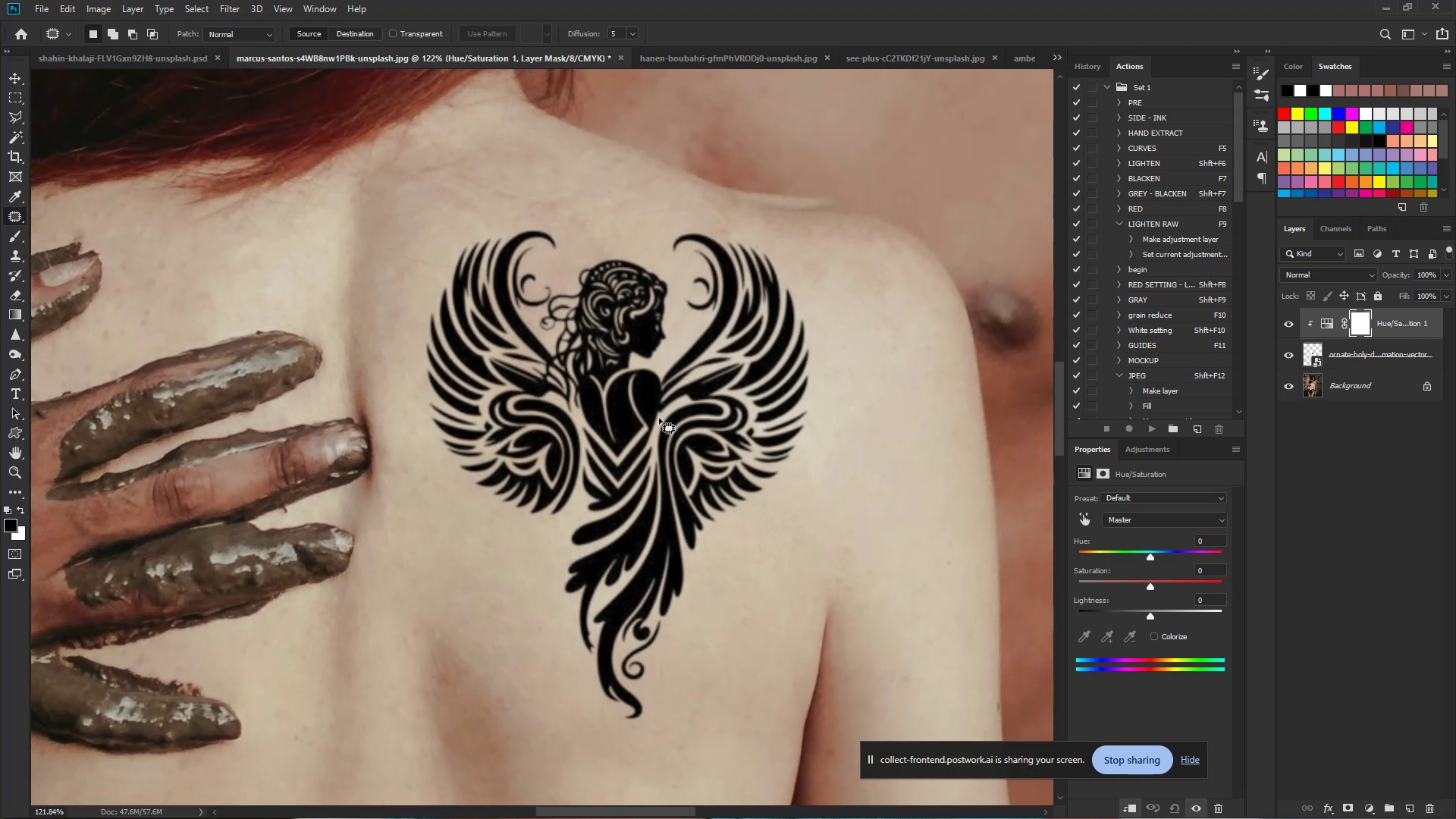 
hold_key(key=Space, duration=0.73)
 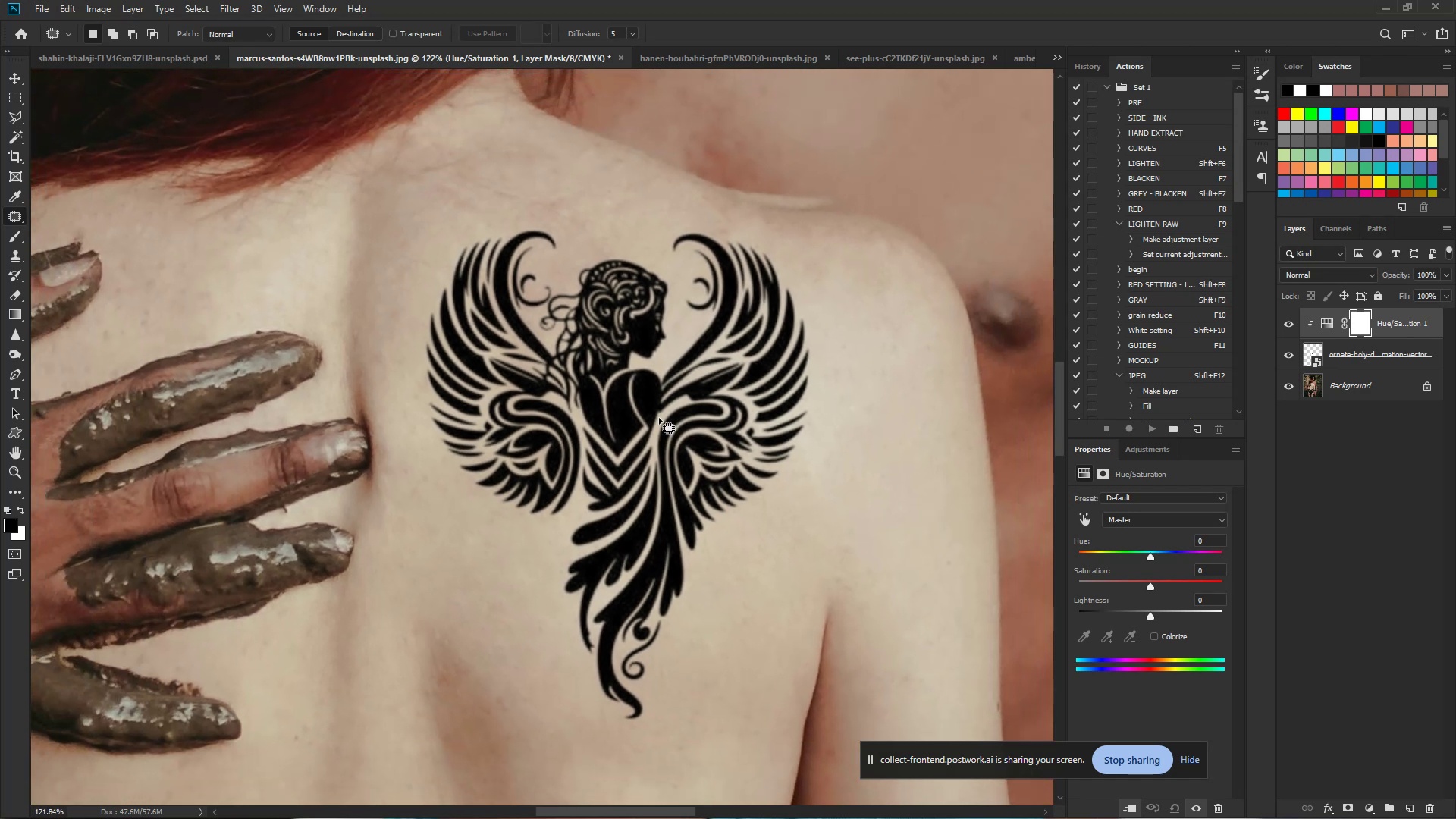 
left_click_drag(start_coordinate=[689, 422], to_coordinate=[659, 418])
 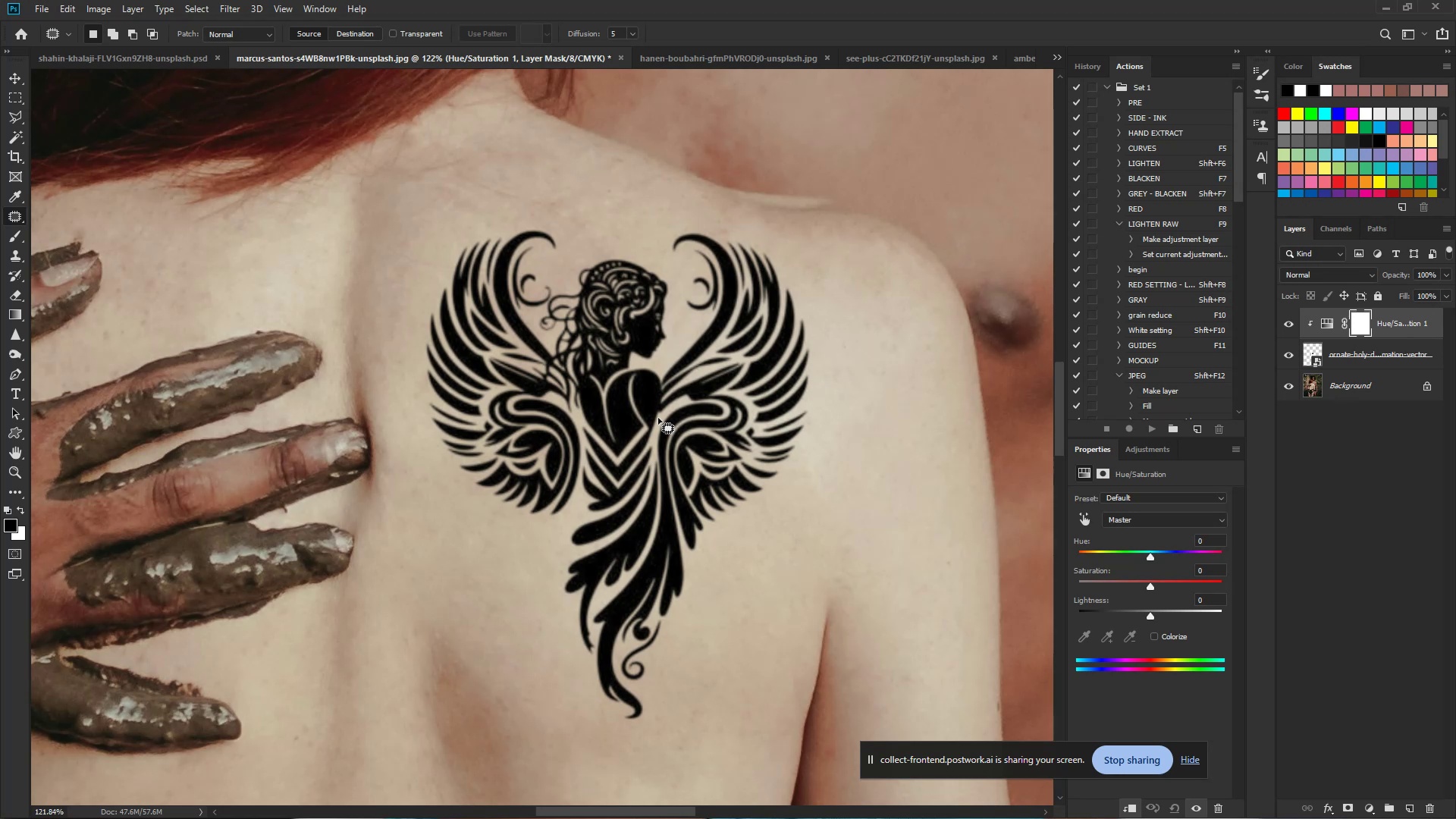 
wait(10.37)
 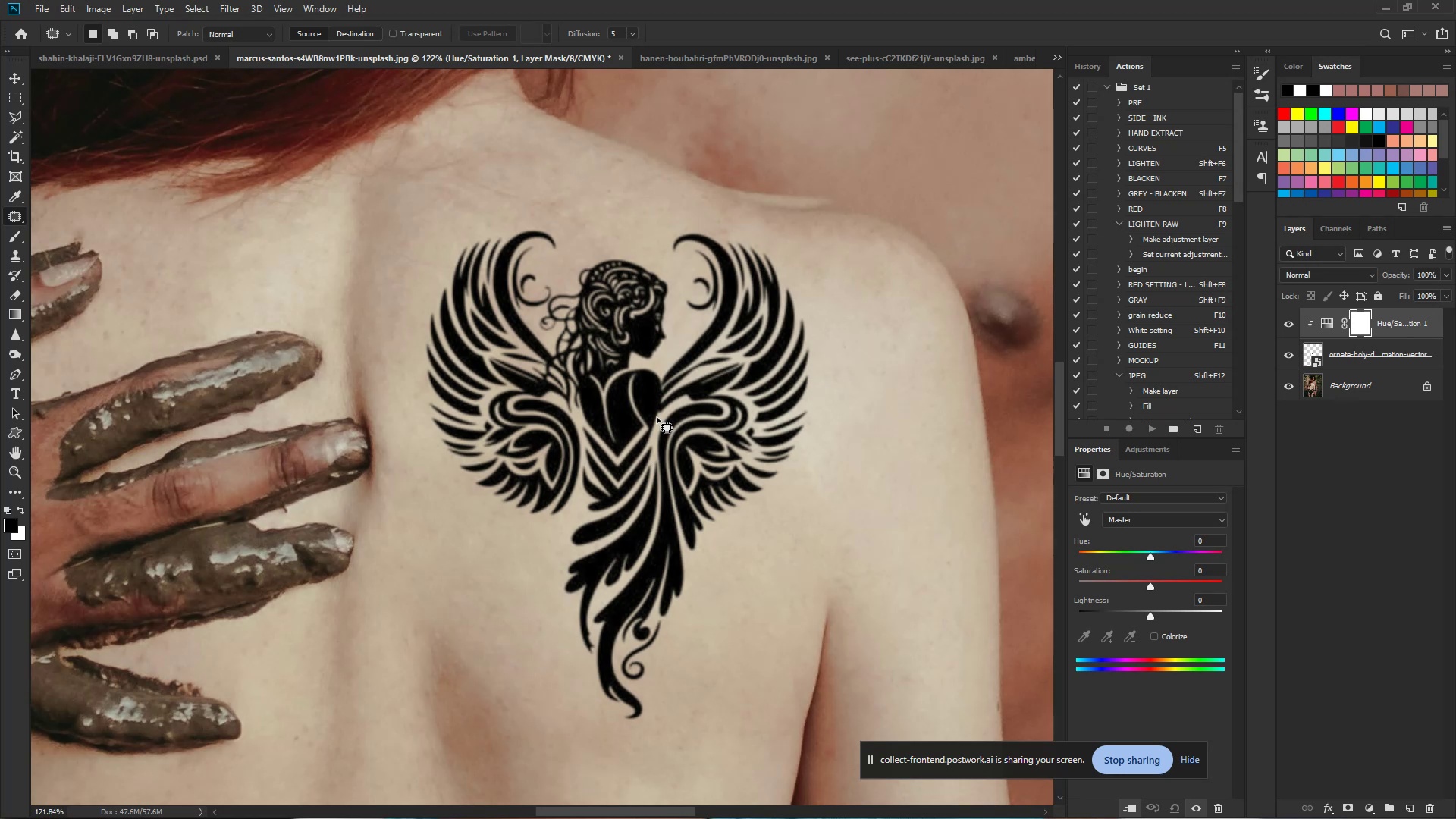 
hold_key(key=Space, duration=1.5)
 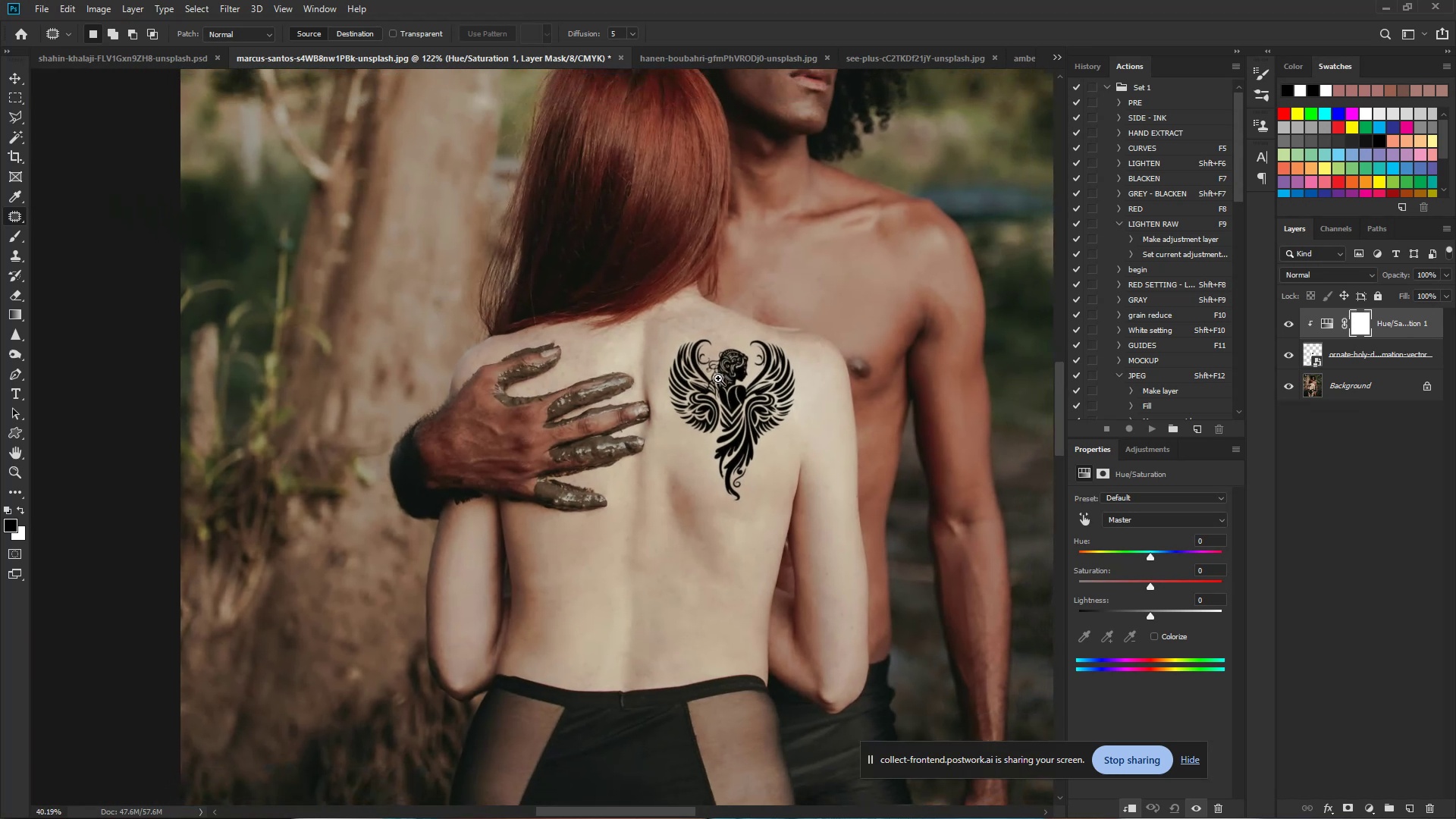 
left_click_drag(start_coordinate=[788, 392], to_coordinate=[750, 385])
 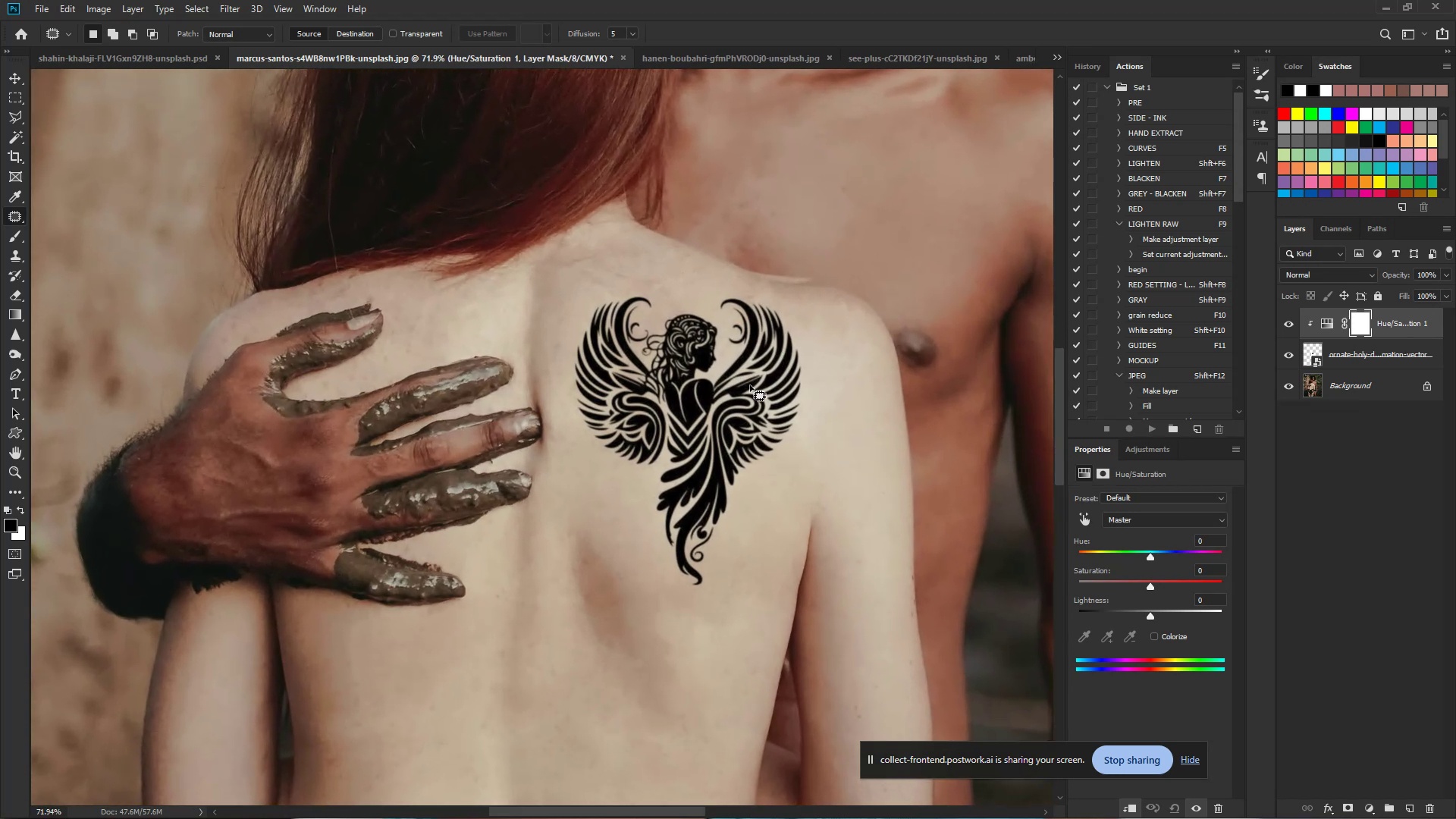 
hold_key(key=Space, duration=1.52)
 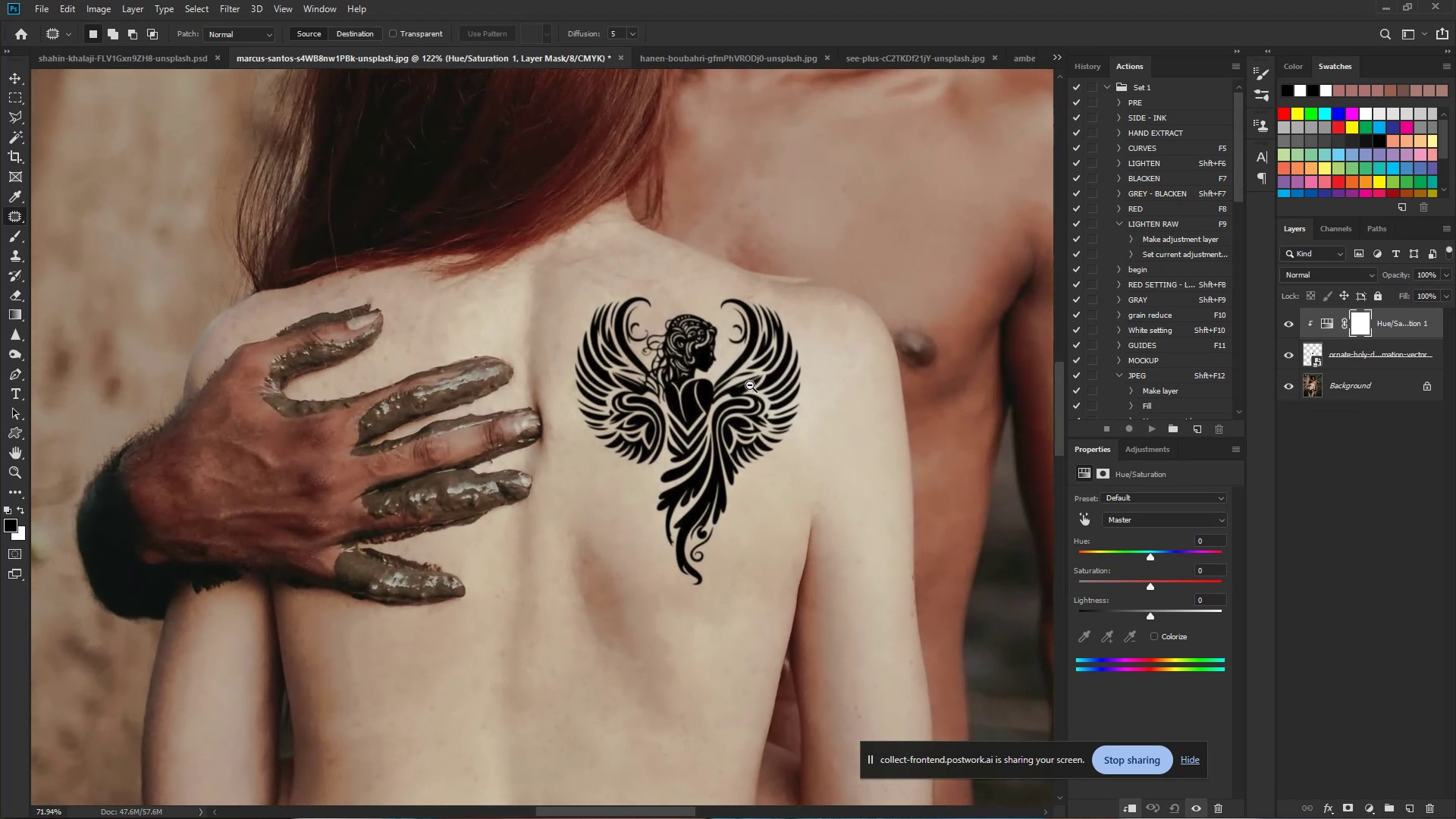 
key(Control+Space)
 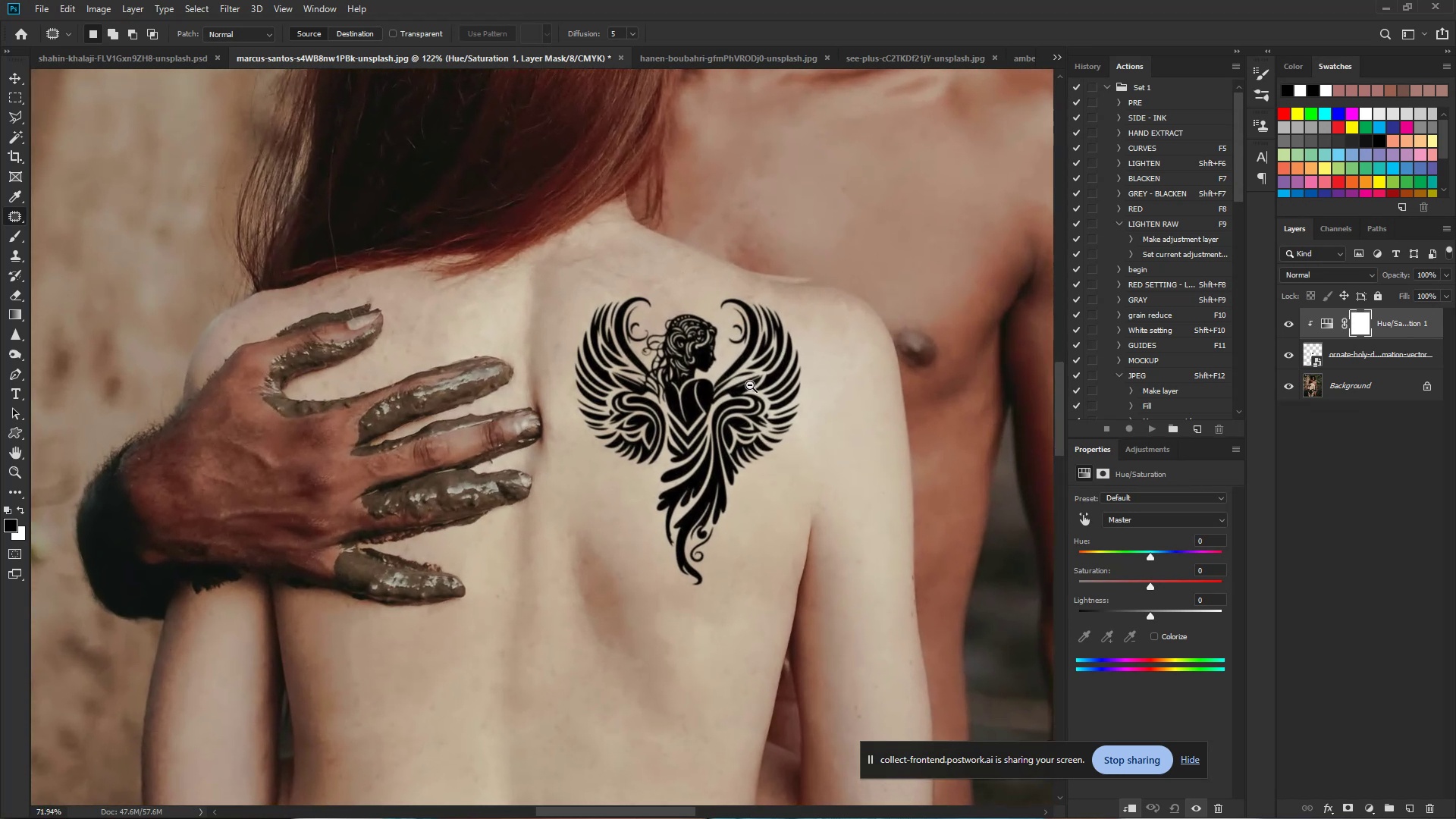 
key(Control+Space)
 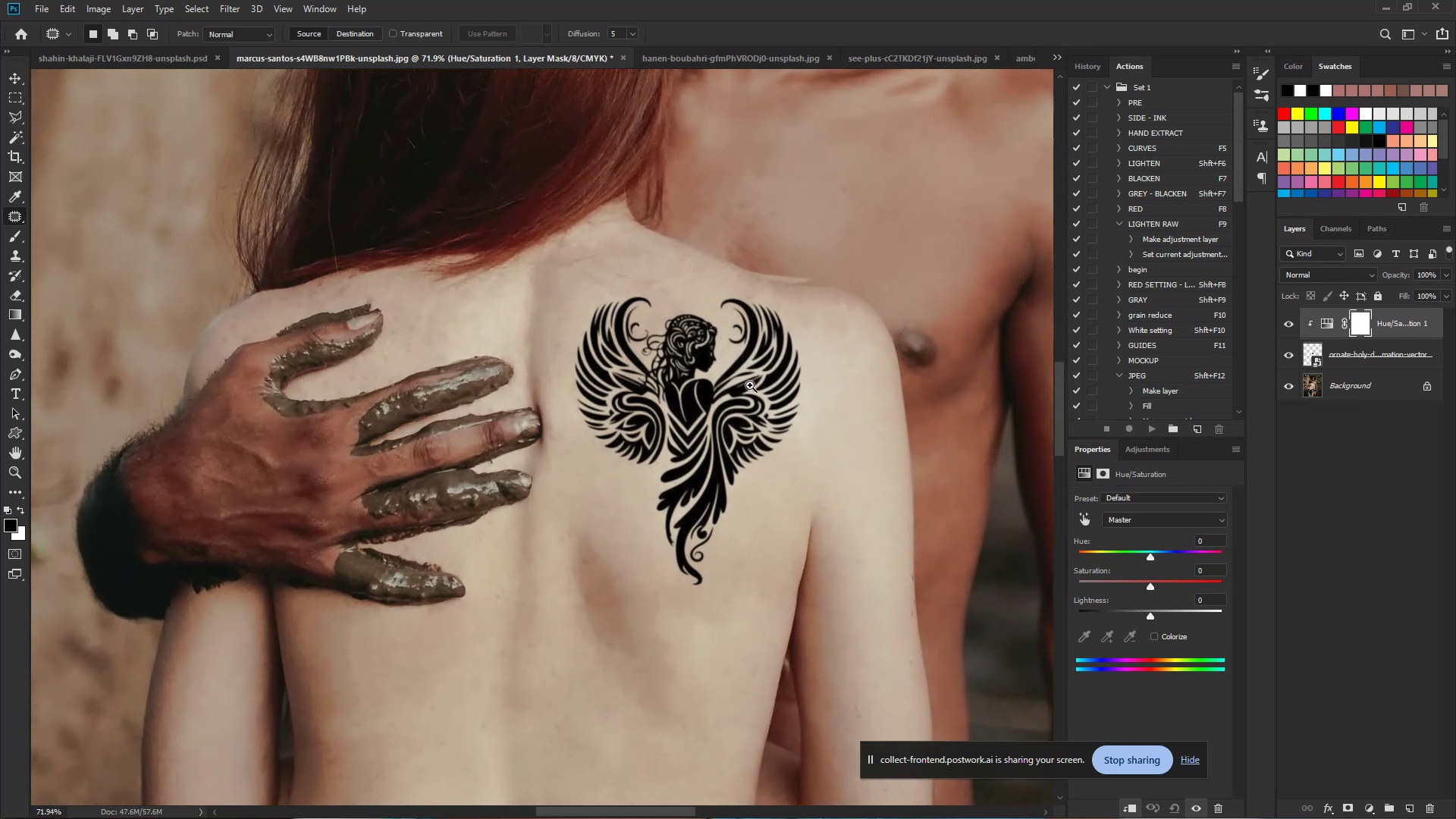 
key(Control+Space)
 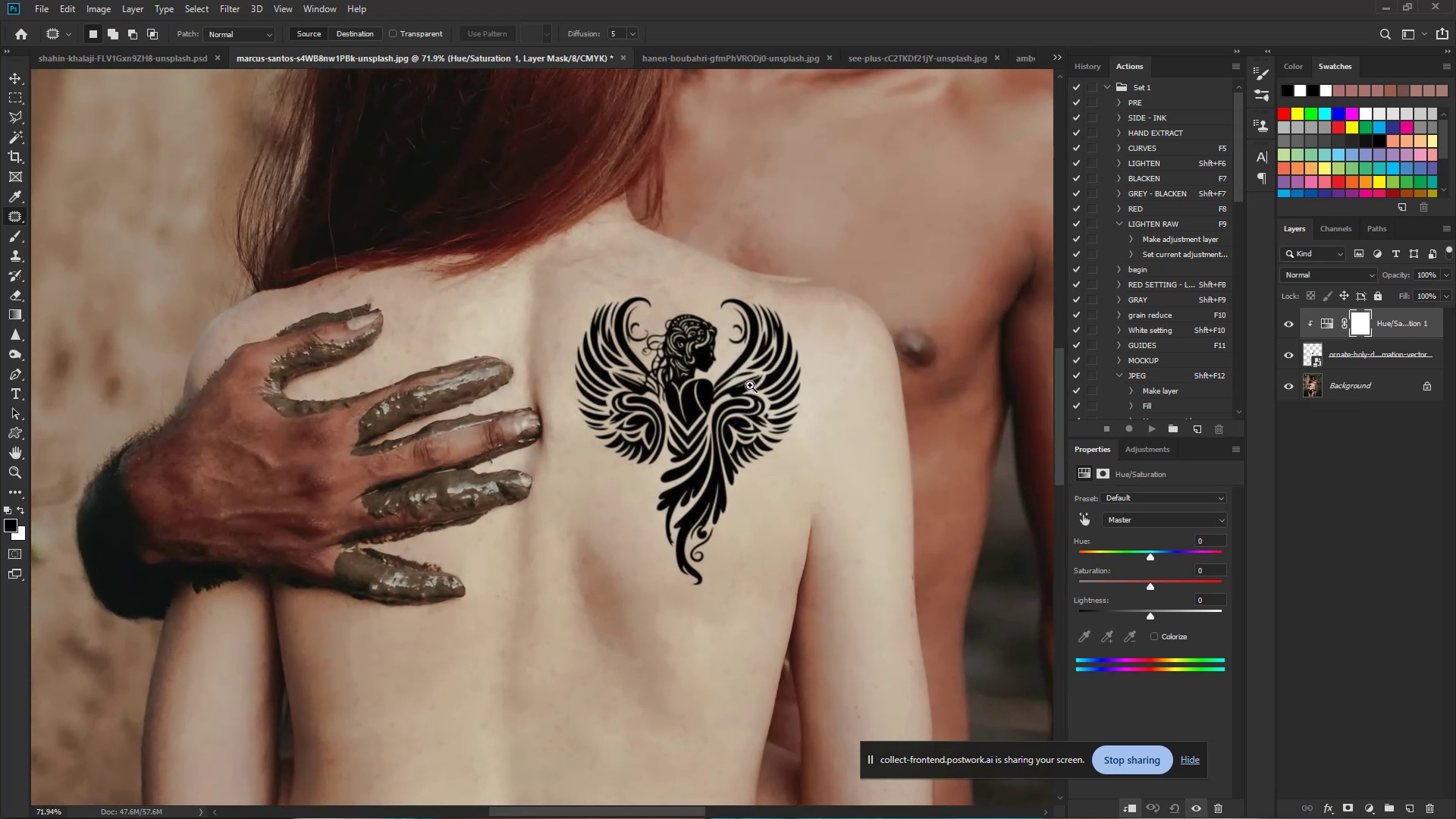 
key(Control+Space)
 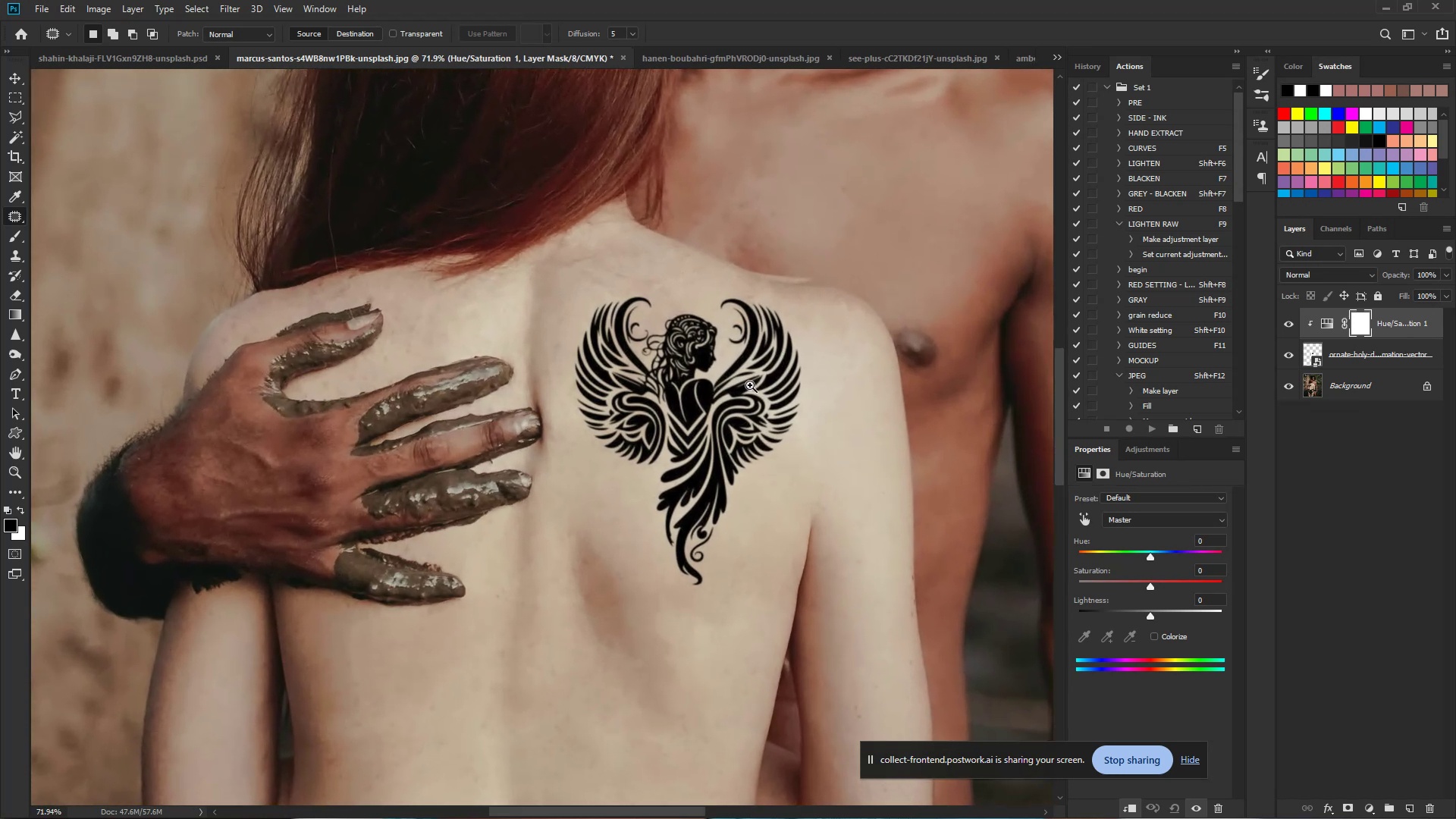 
key(Control+Space)
 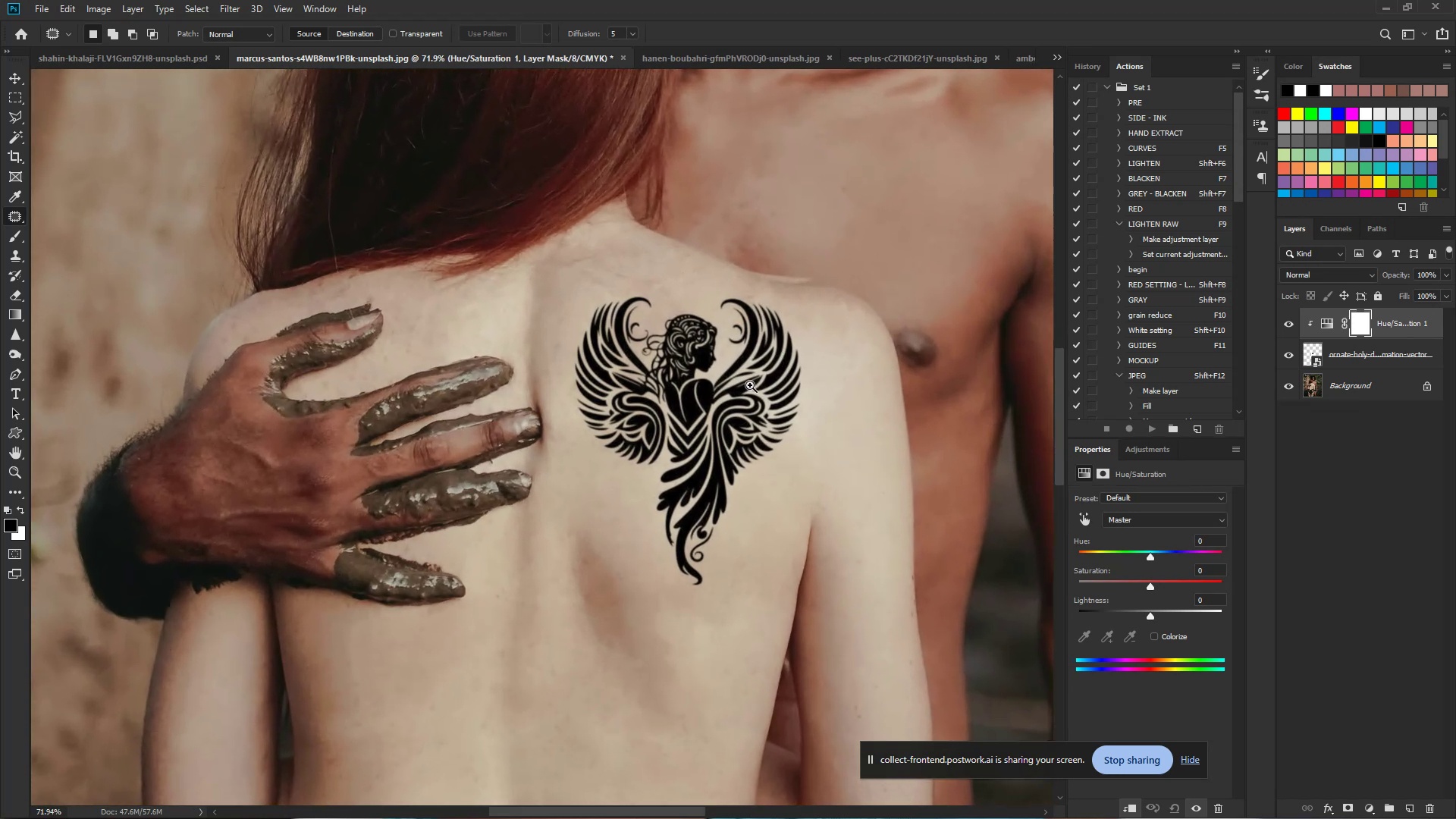 
key(Control+Space)
 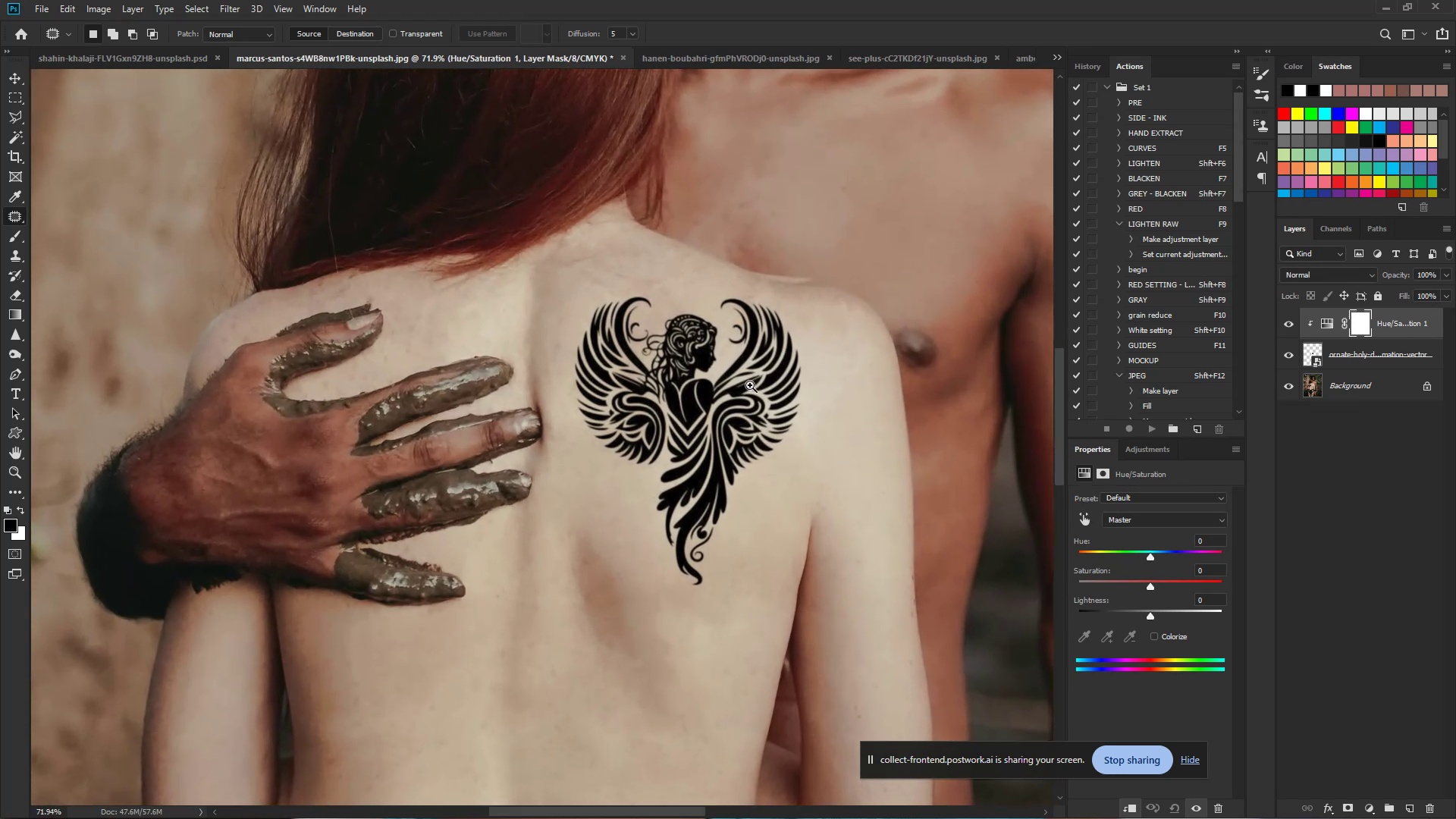 
key(Control+Space)
 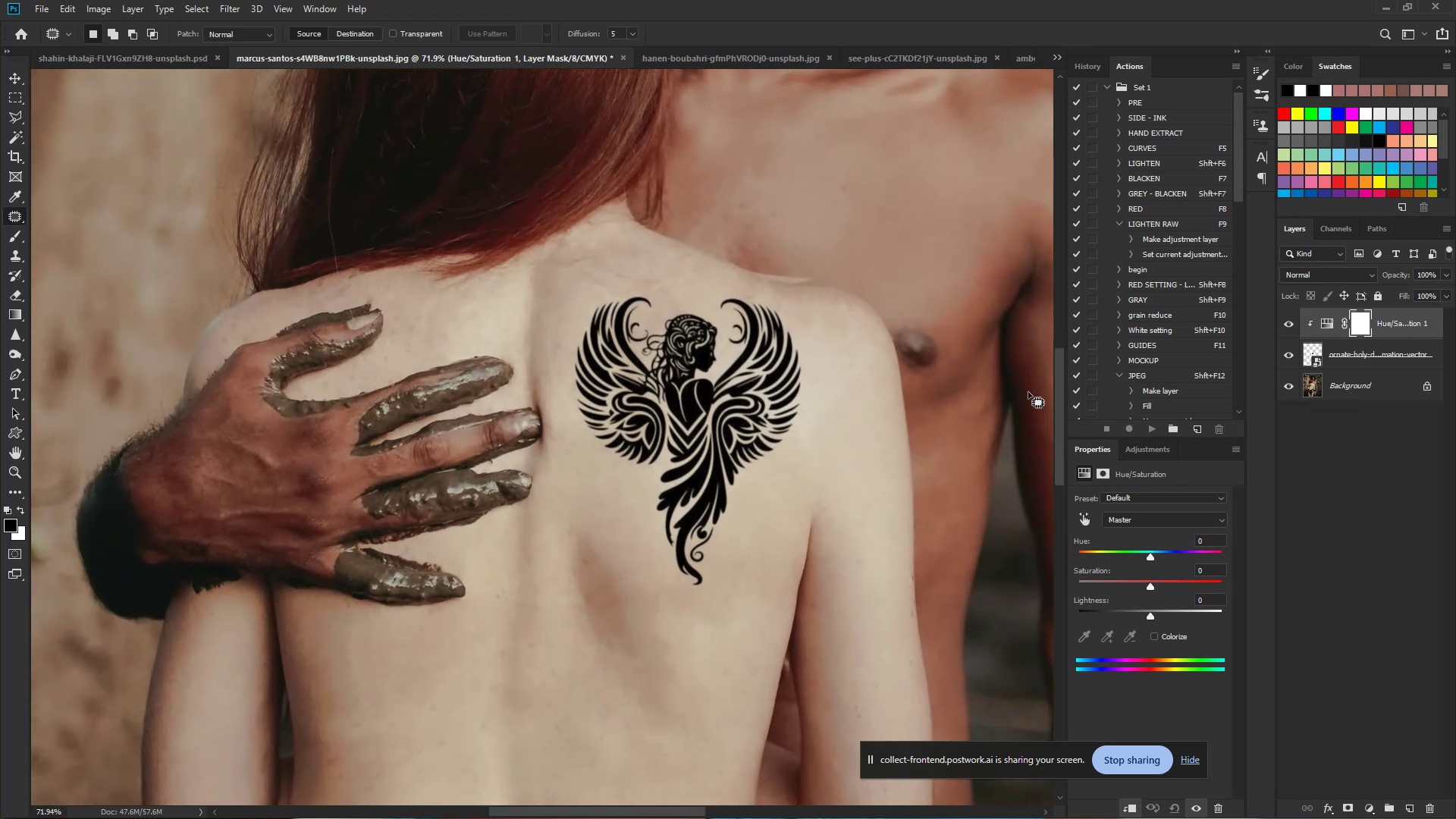 
key(Control+T)
 